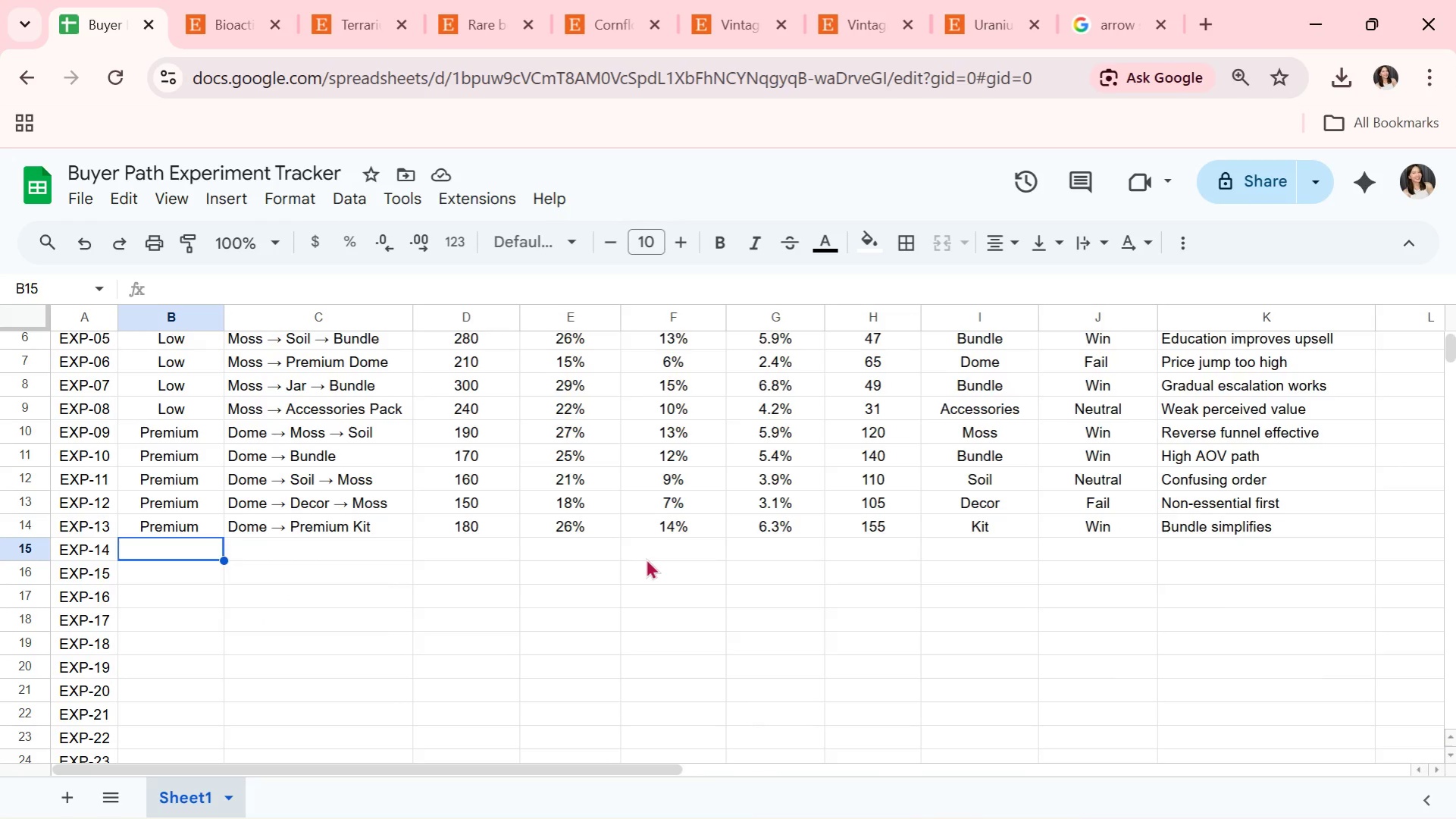 
scroll: coordinate [647, 558], scroll_direction: down, amount: 1.0
 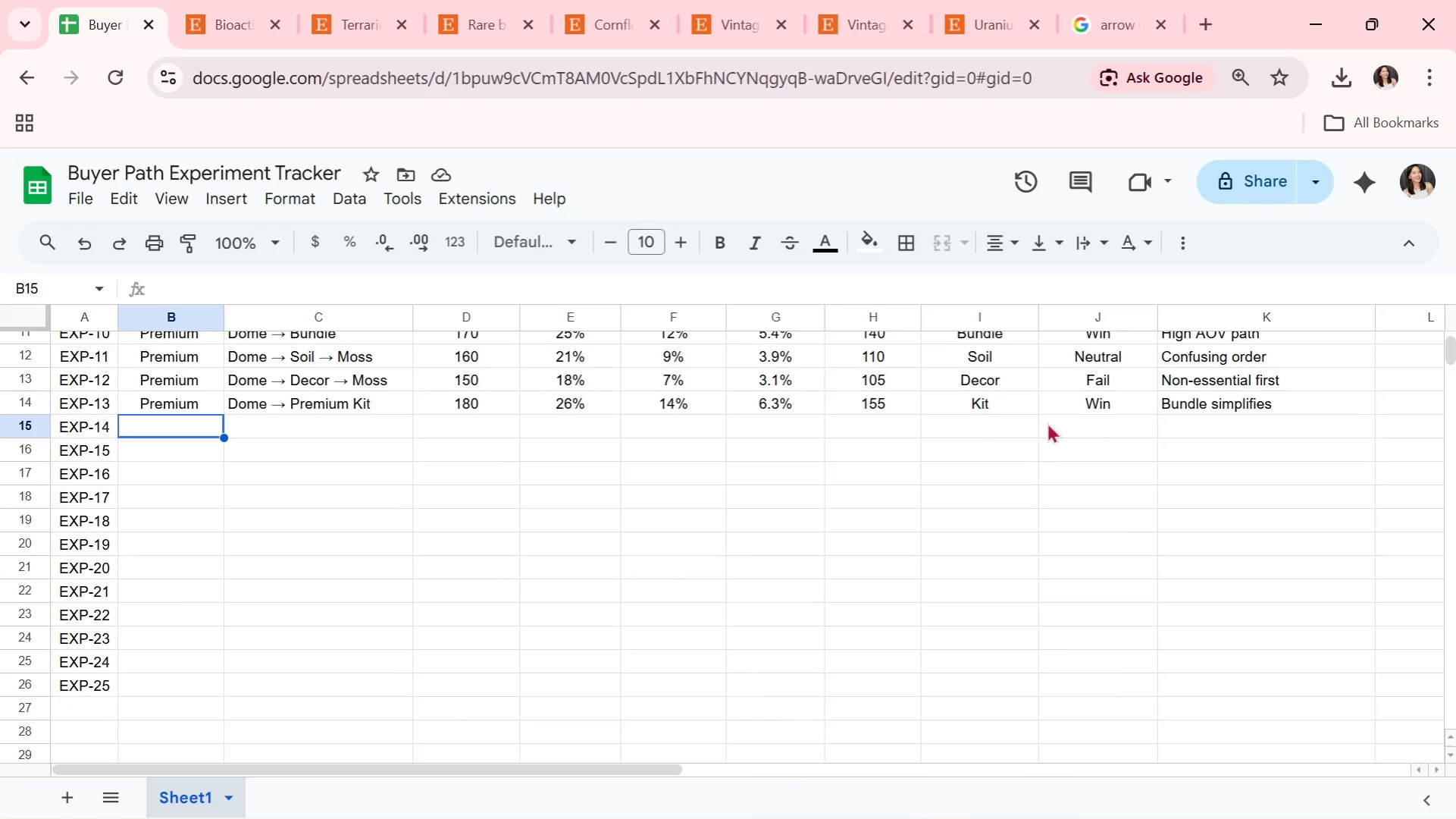 
left_click([468, 404])
 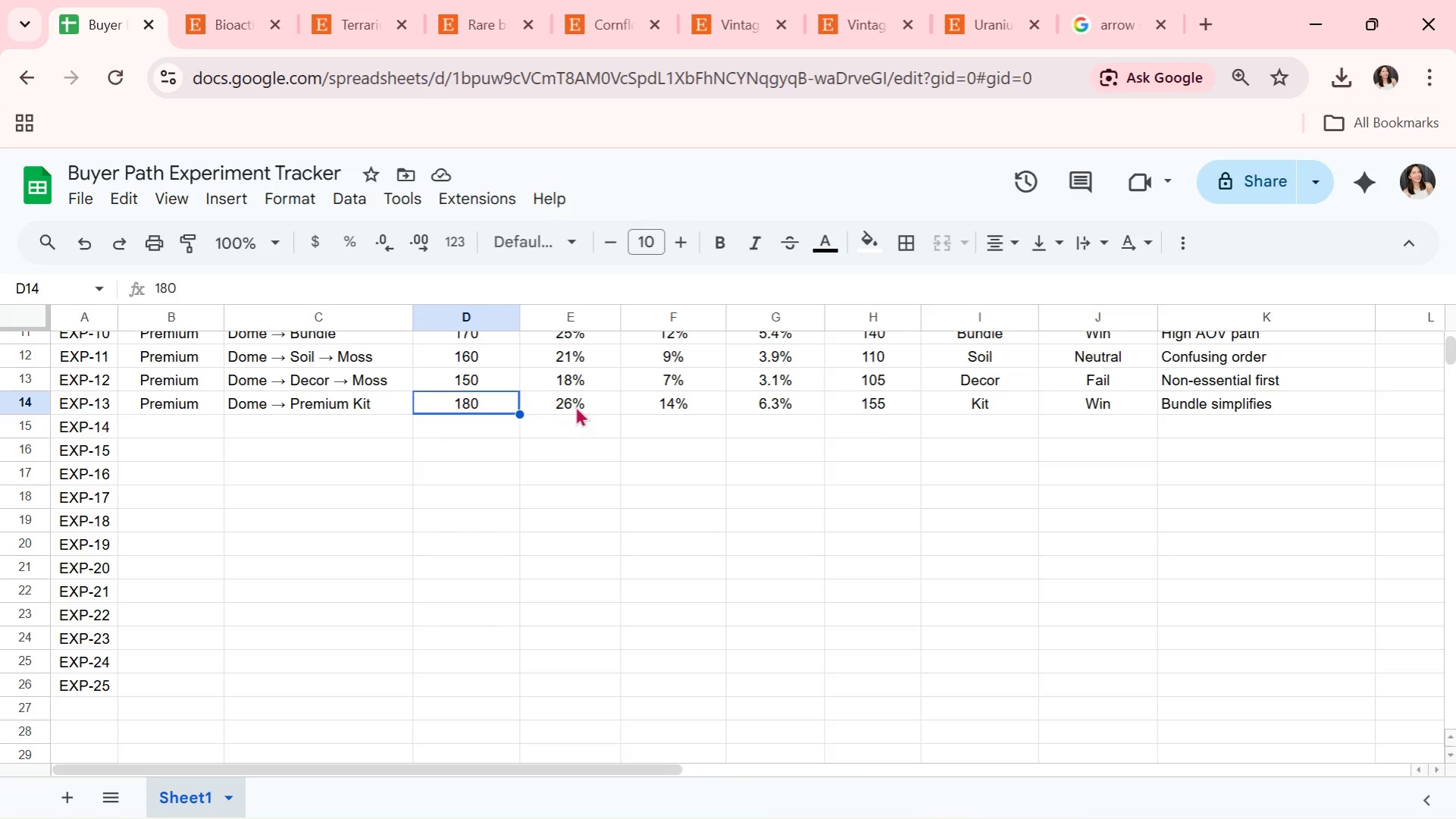 
double_click([689, 392])
 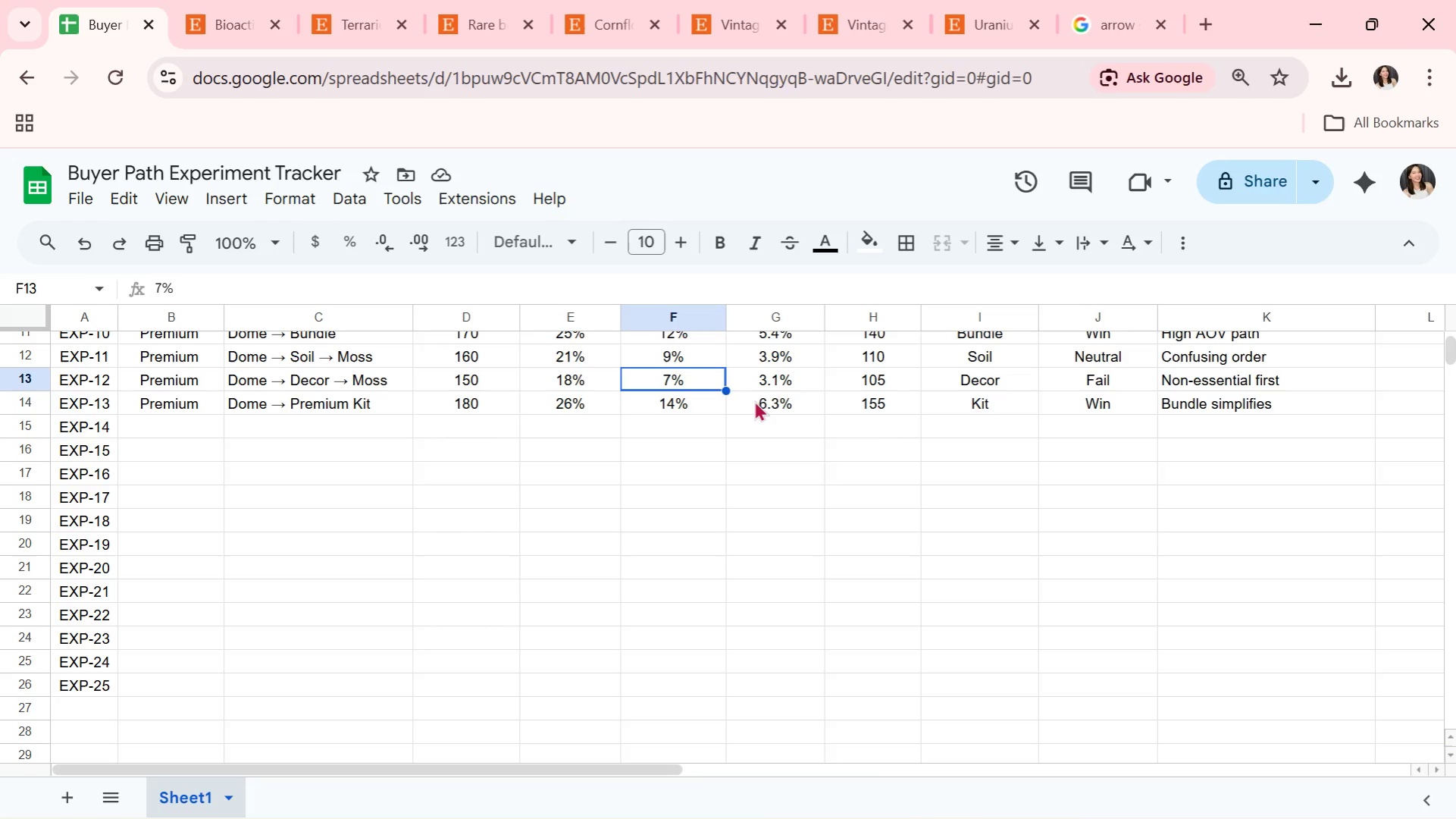 
triple_click([755, 400])
 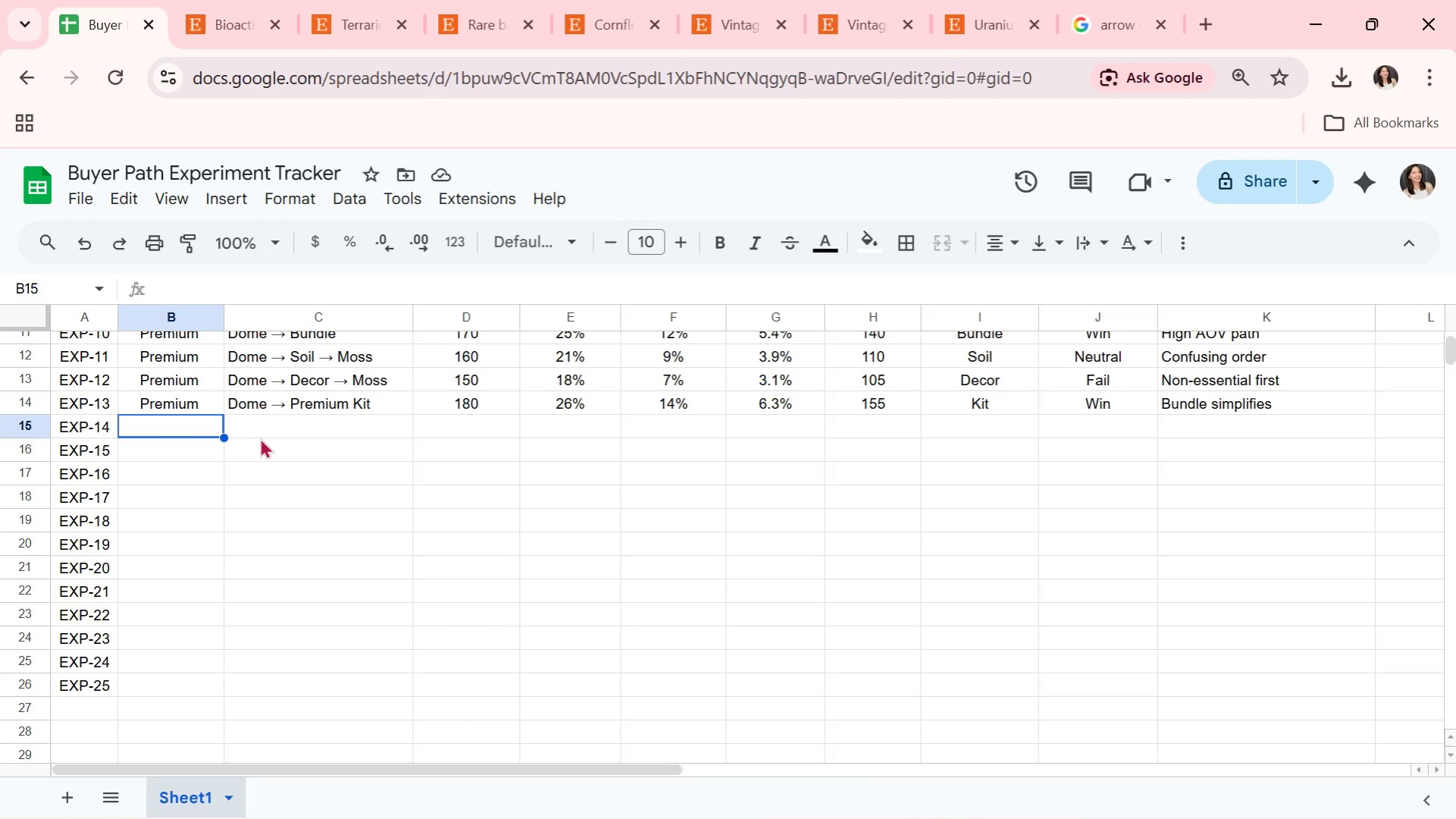 
wait(6.59)
 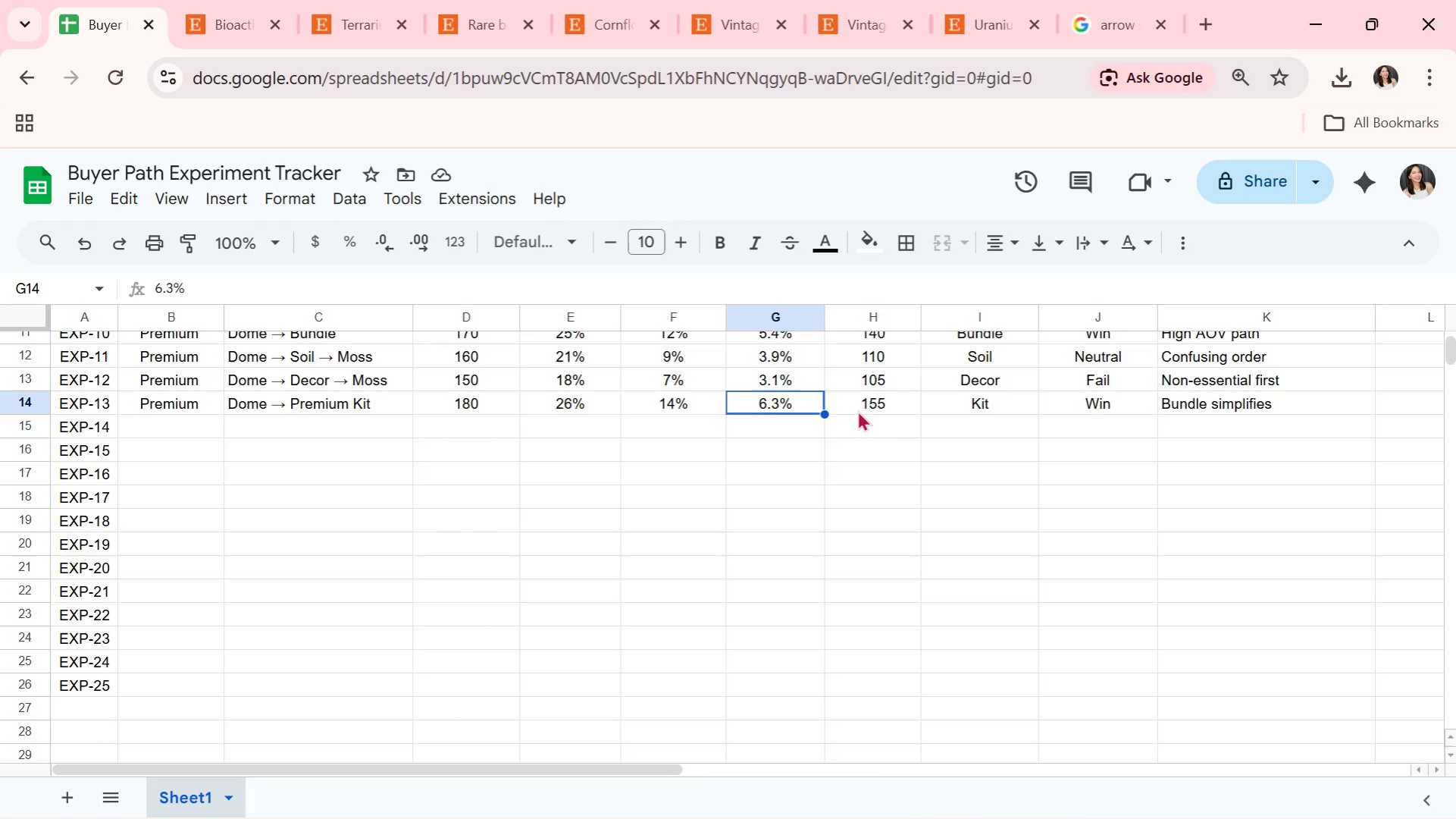 
key(CapsLock)
 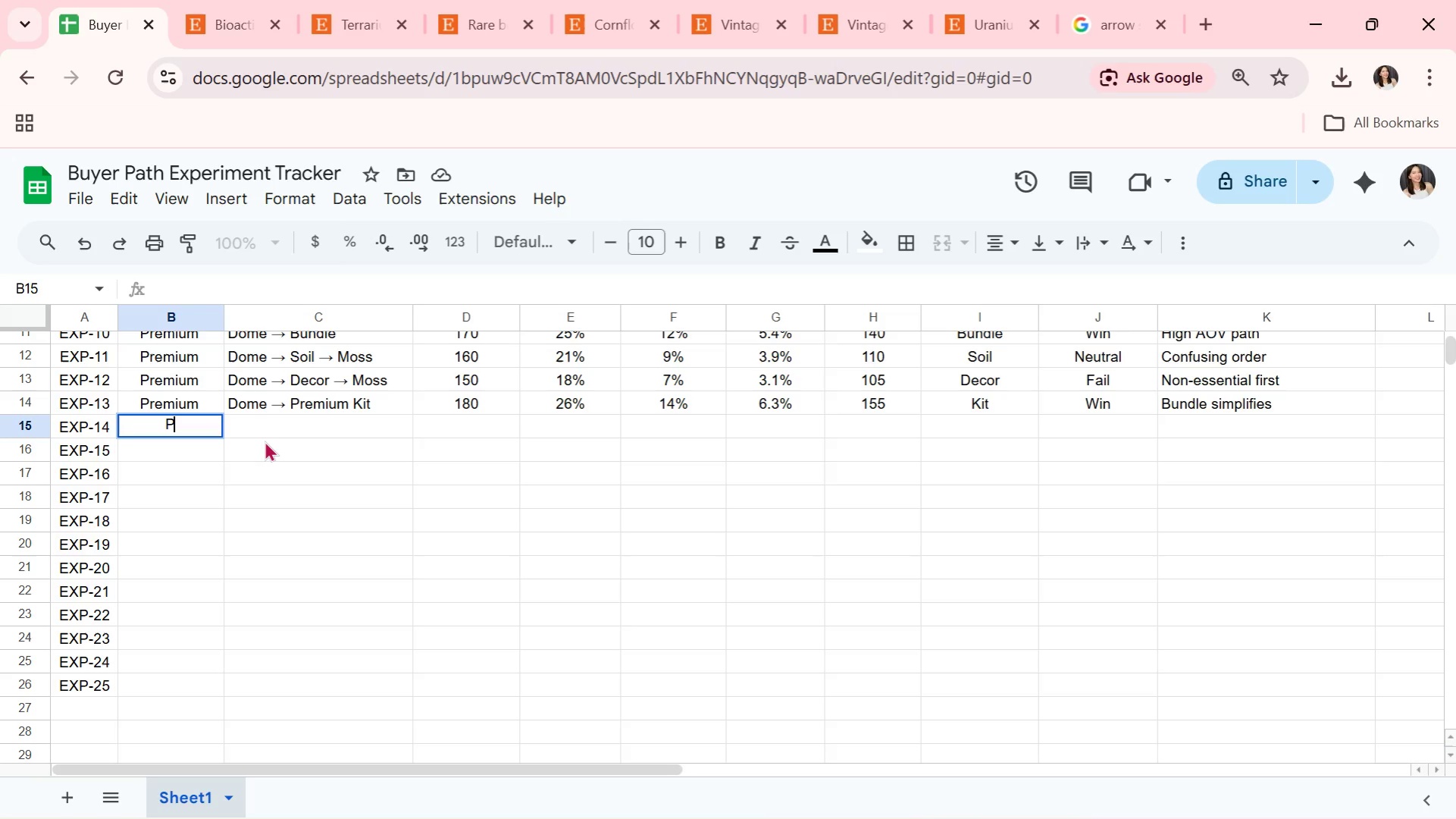 
key(P)
 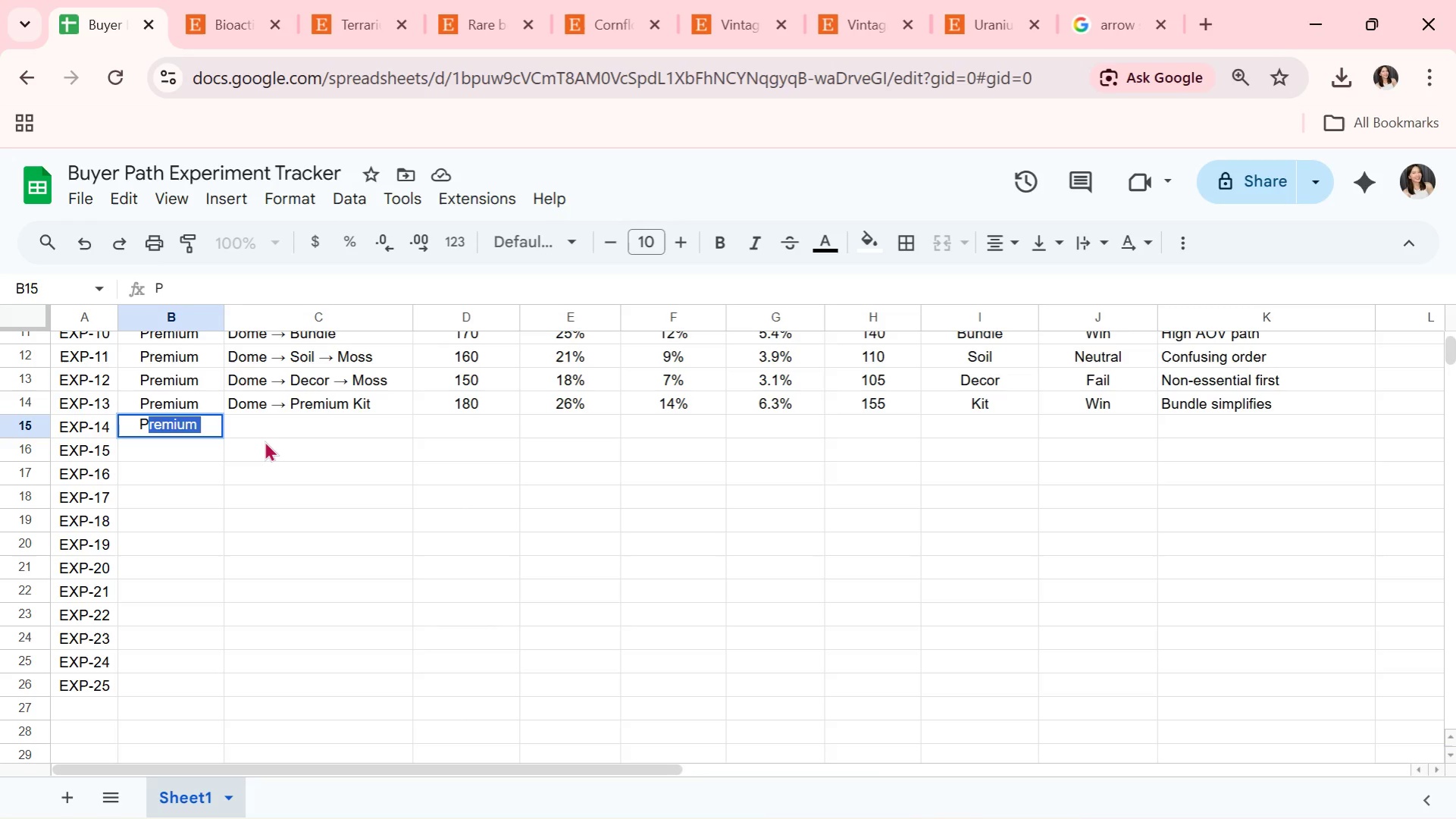 
key(CapsLock)
 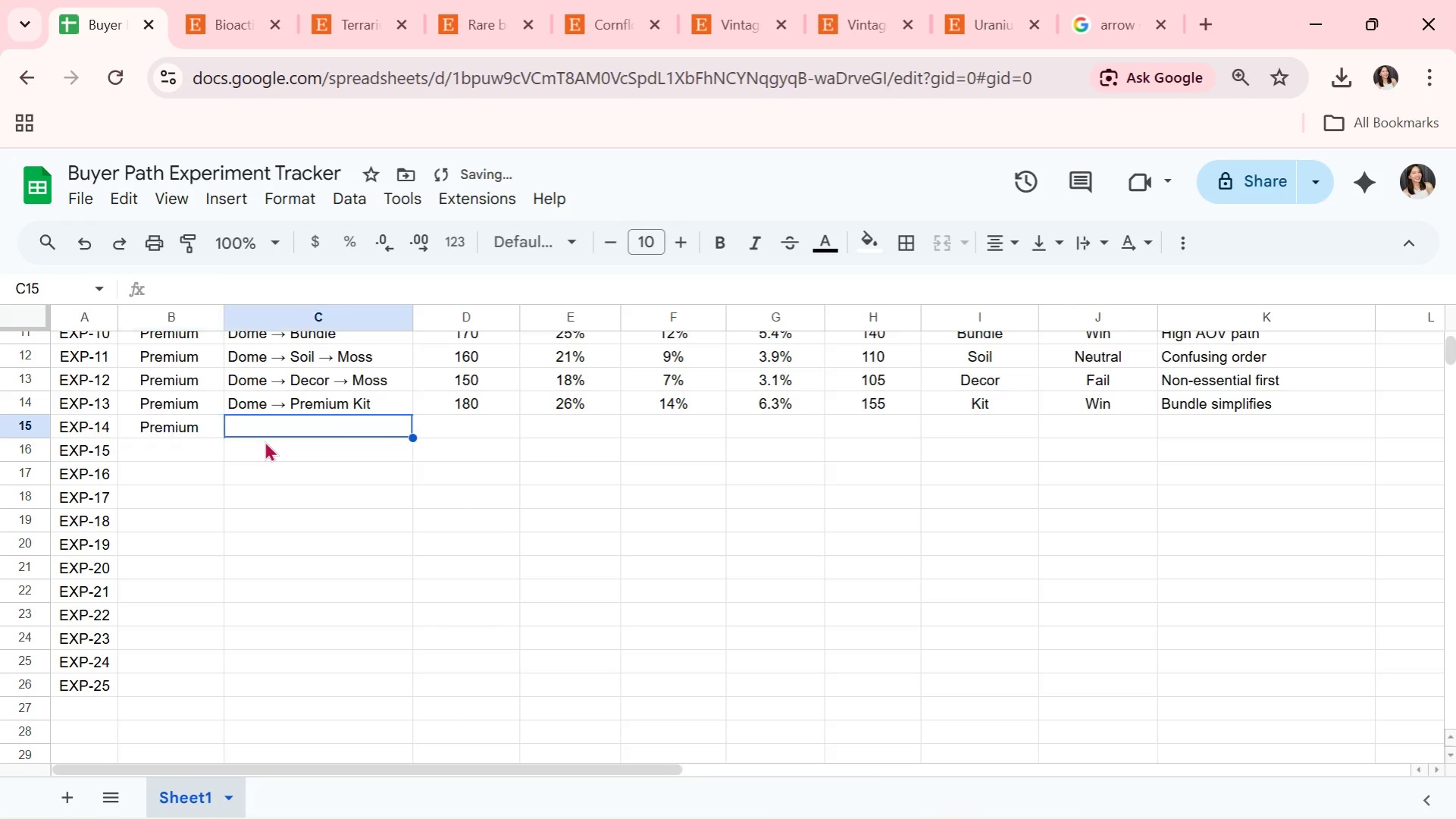 
key(ArrowRight)
 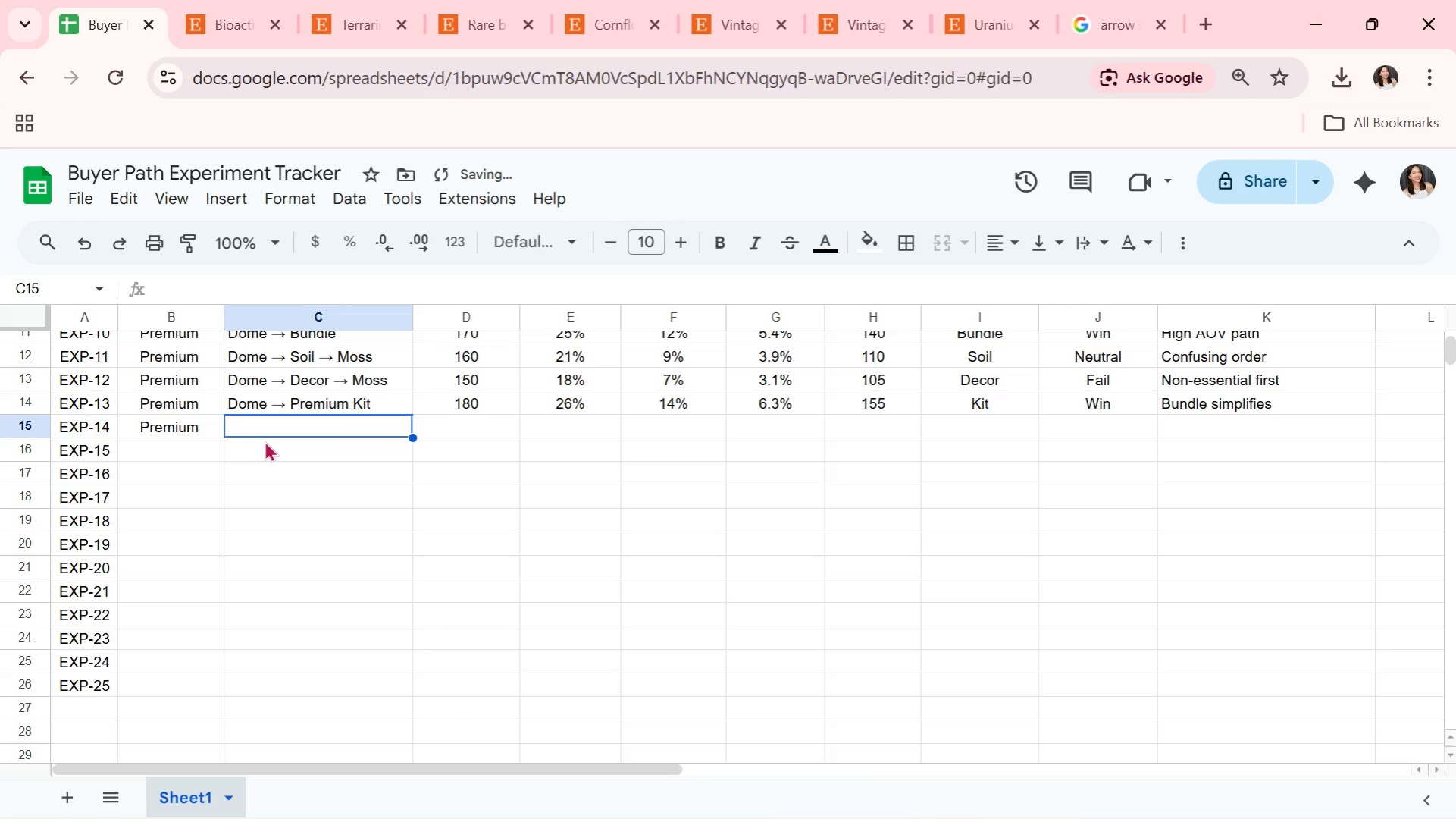 
type(Di)
key(Backspace)
type(ome )
 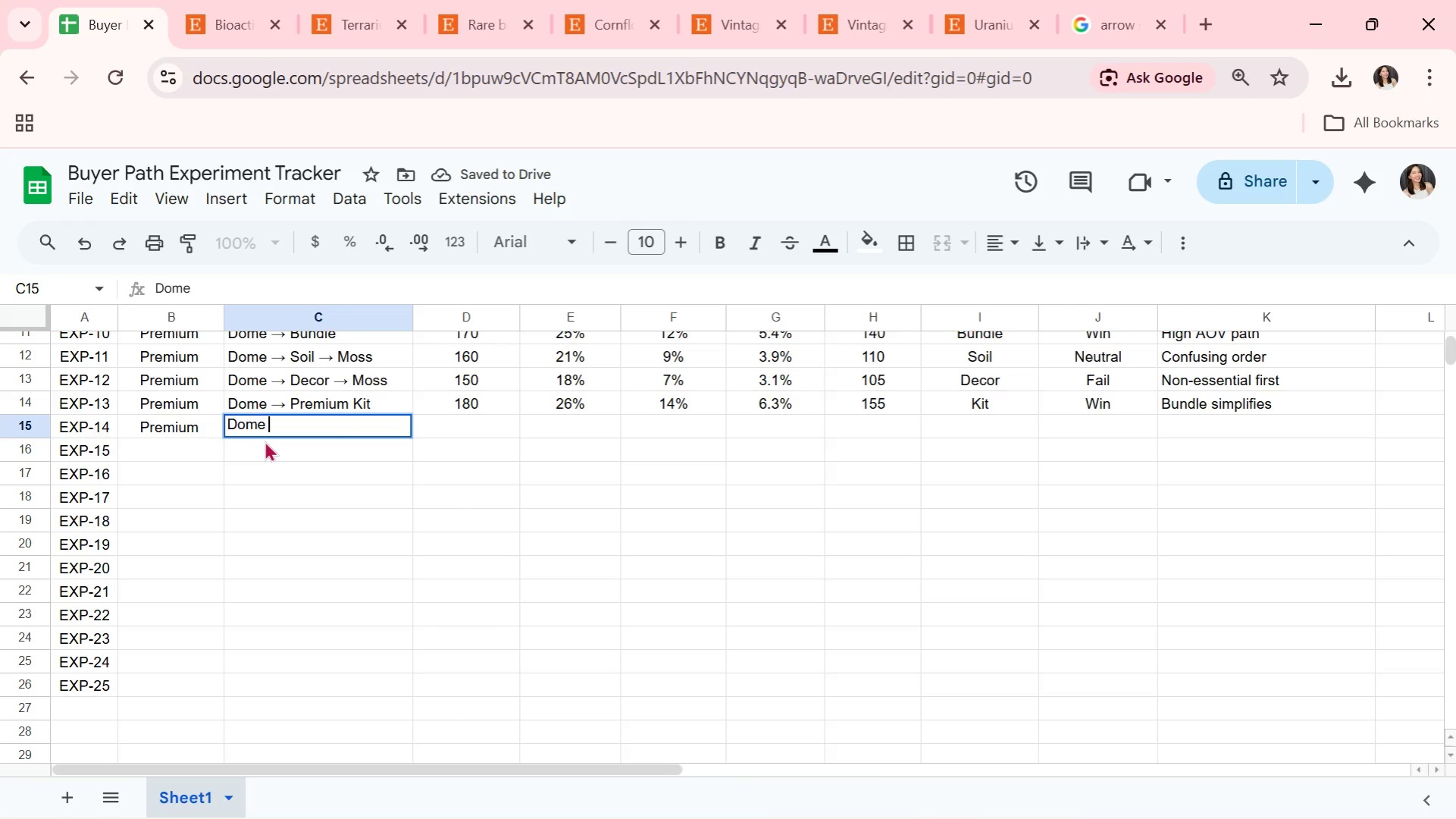 
key(Control+ControlLeft)
 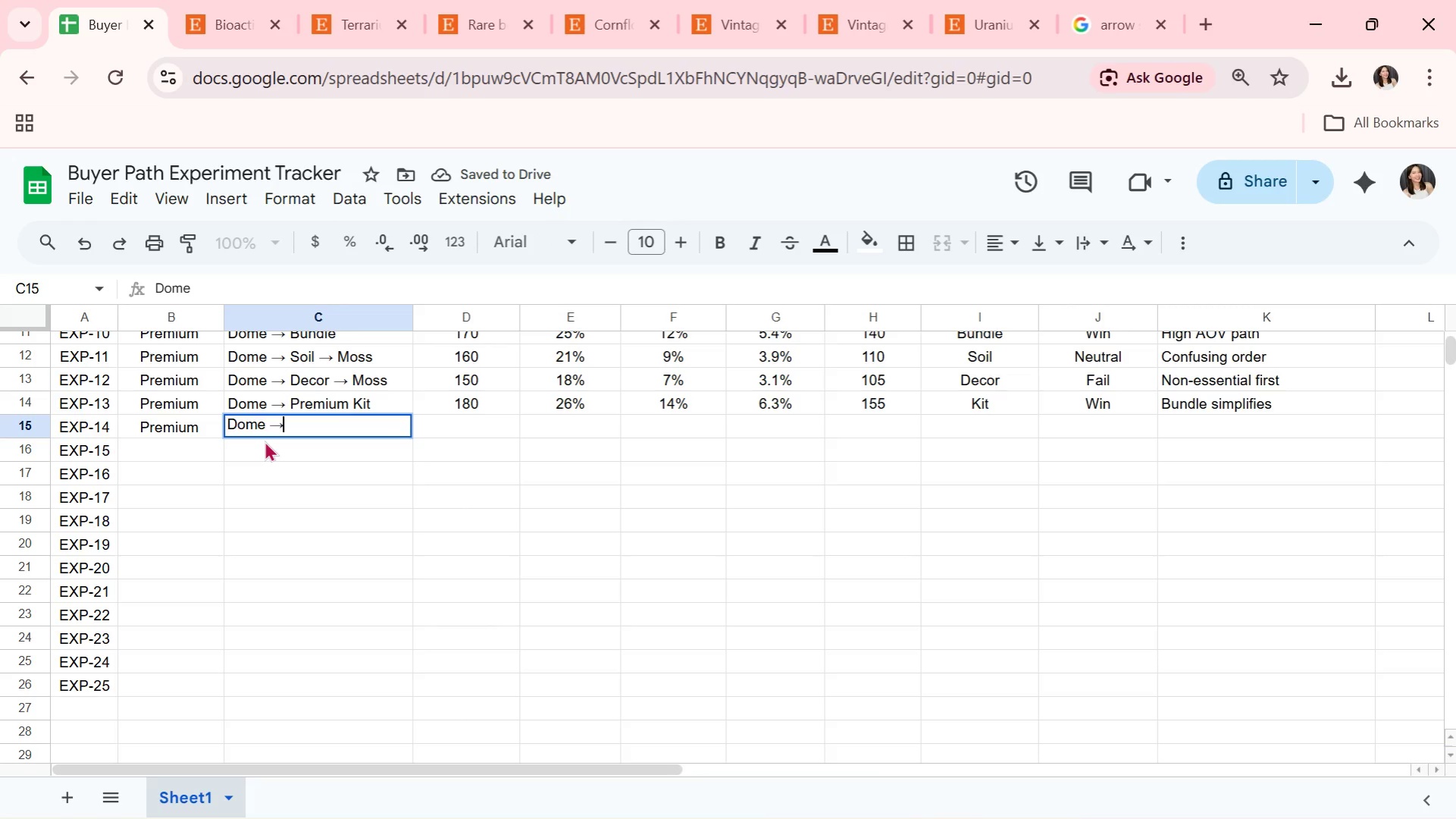 
key(Control+V)
 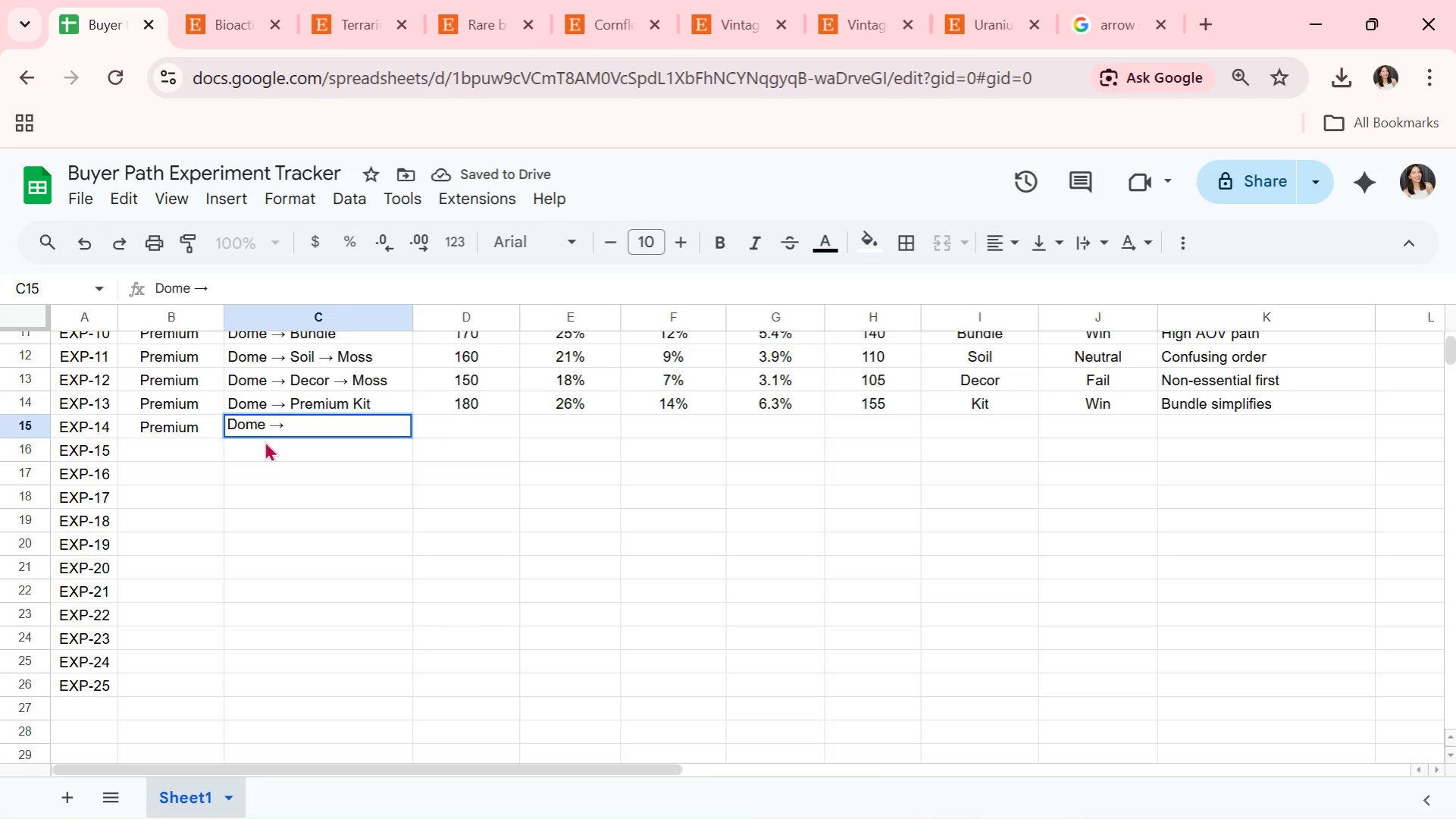 
type( Jar )
 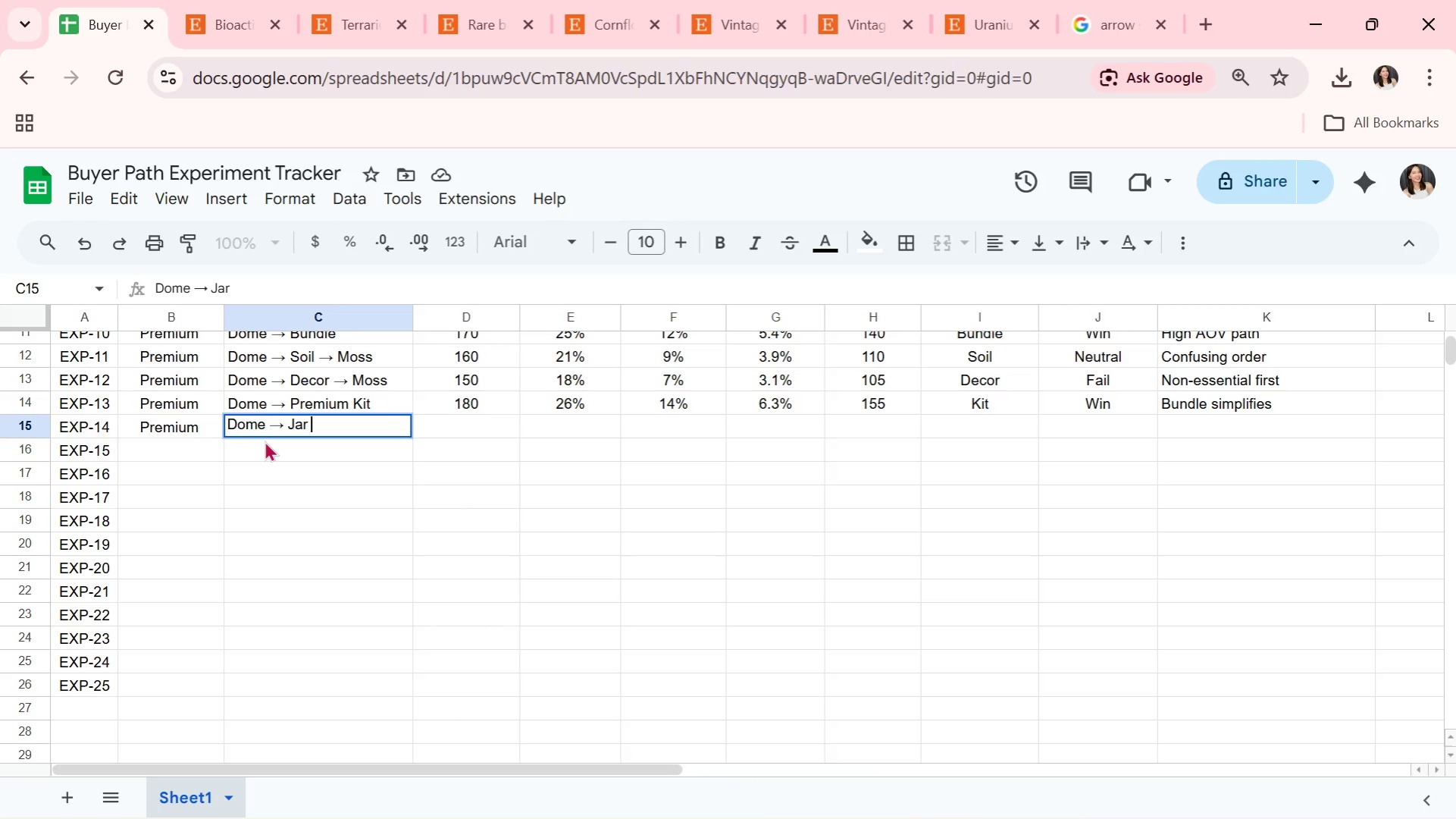 
key(Control+ControlLeft)
 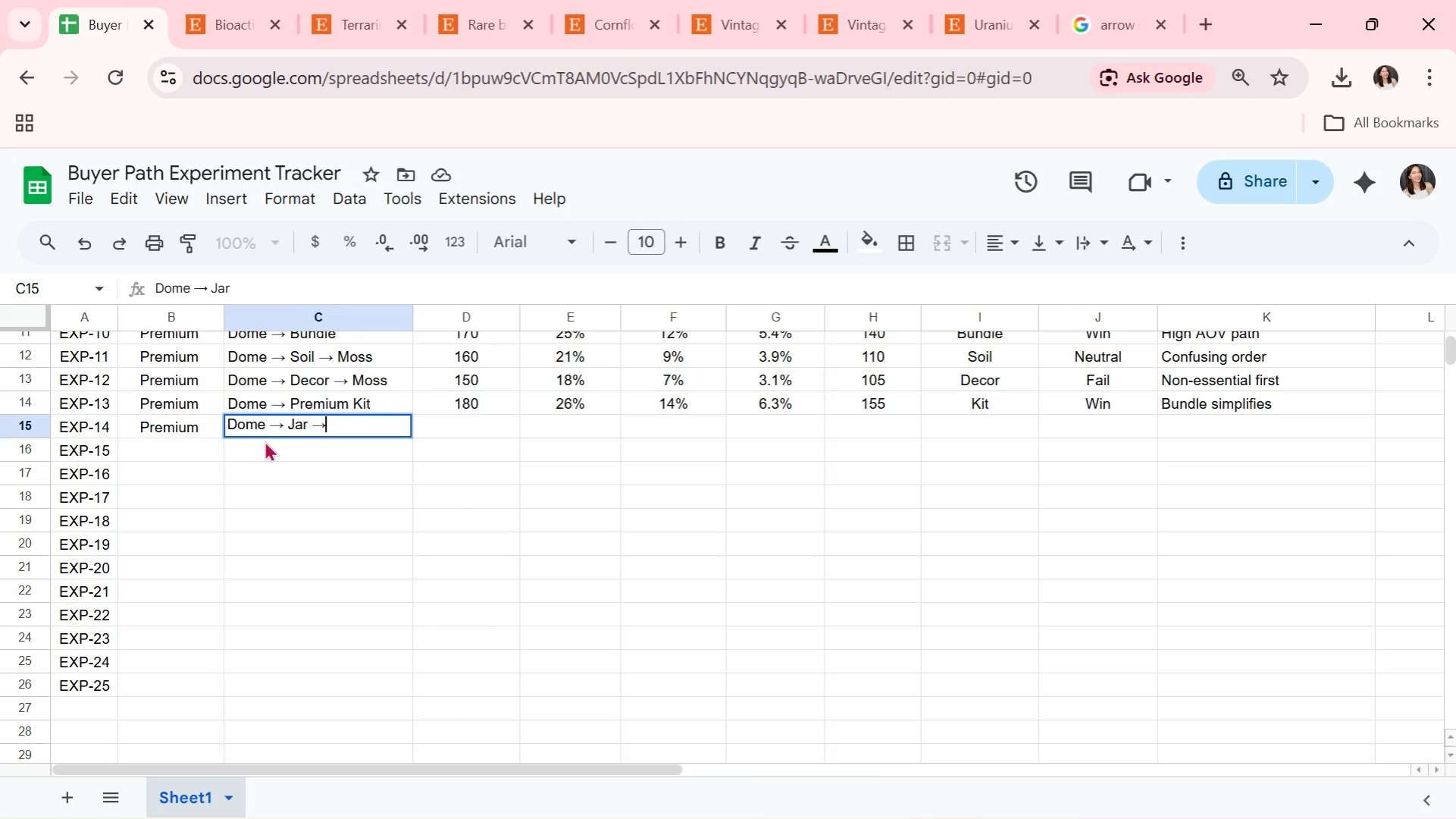 
key(Control+V)
 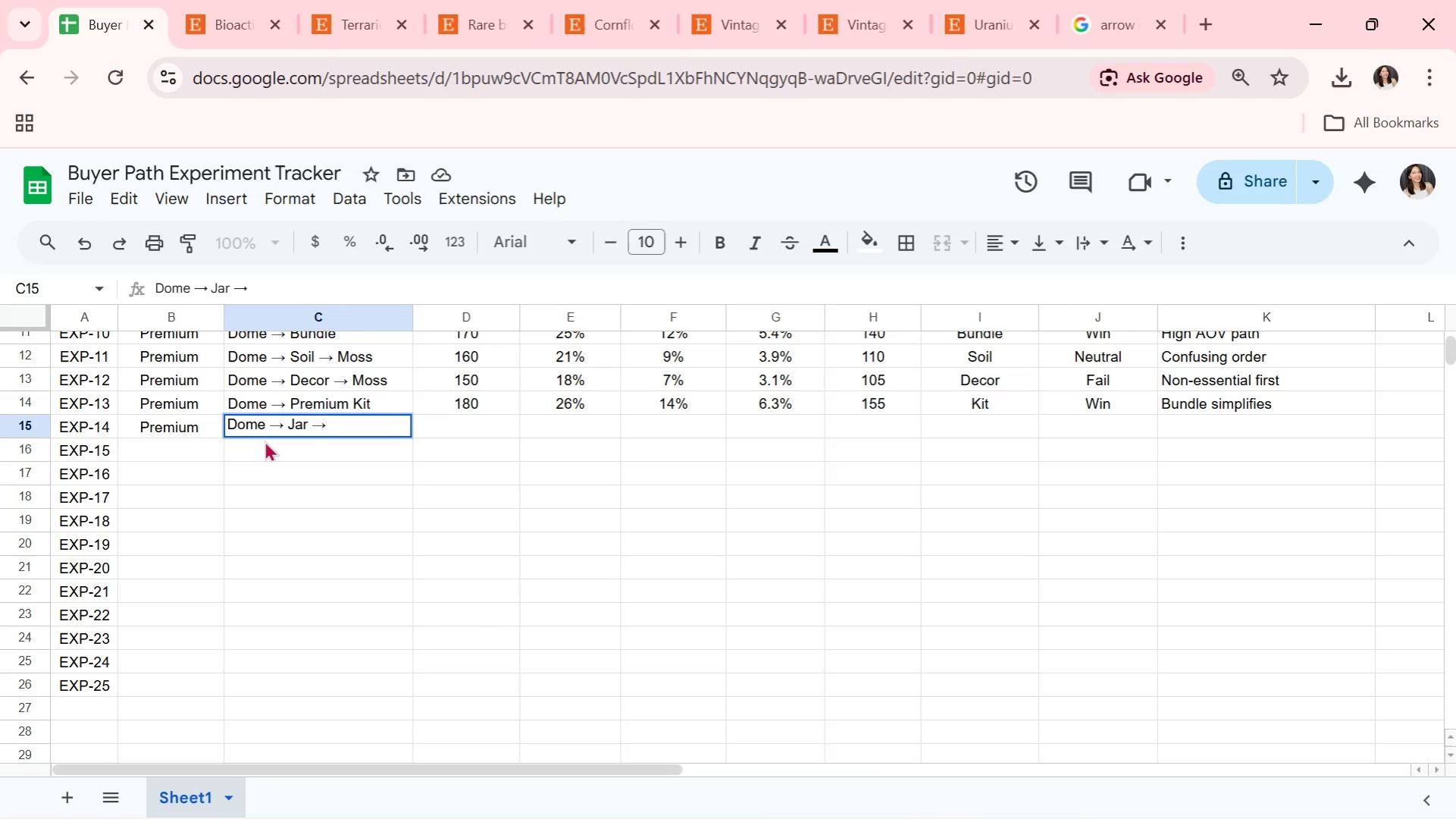 
type( Soil)
 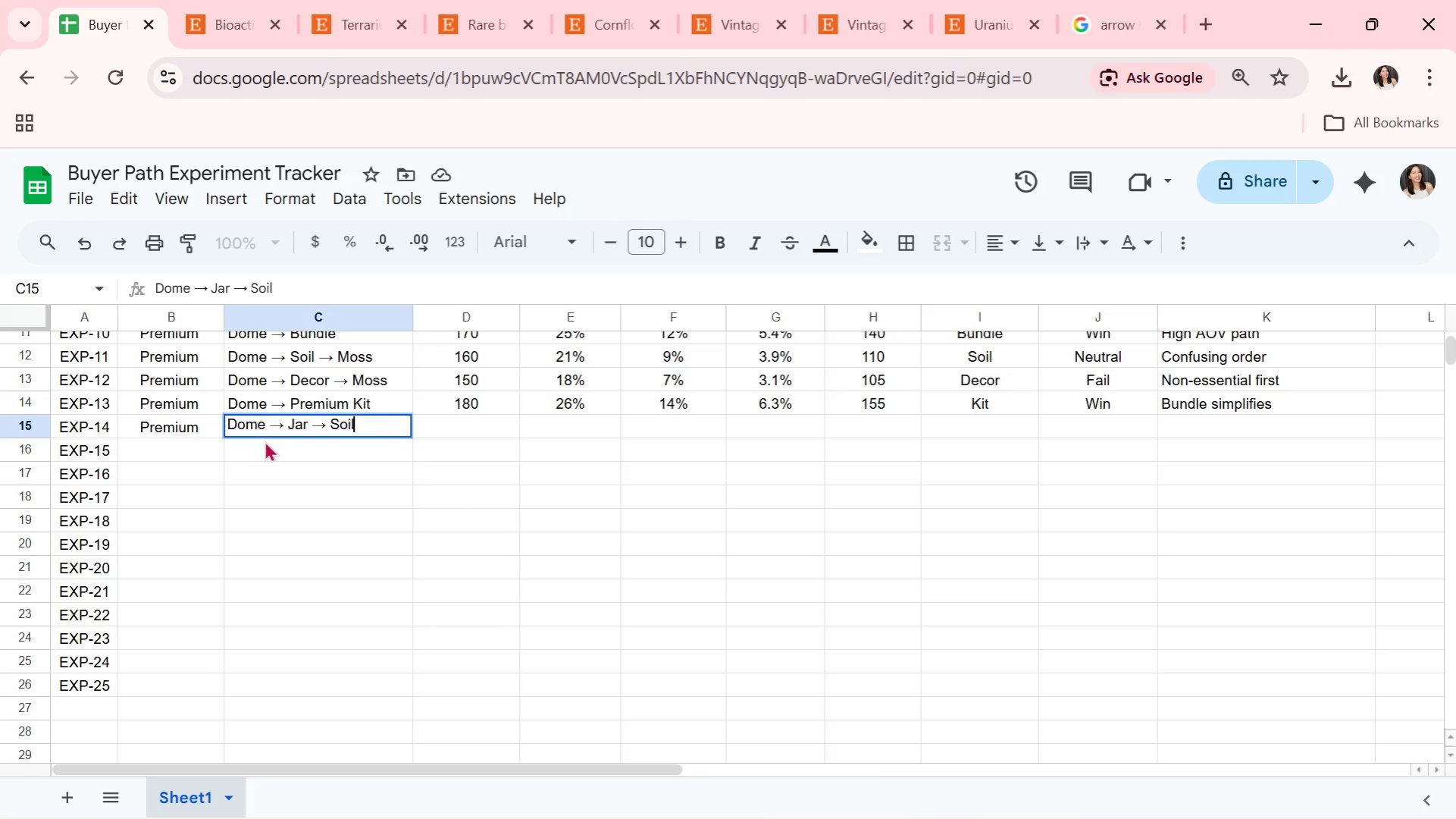 
key(ArrowRight)
 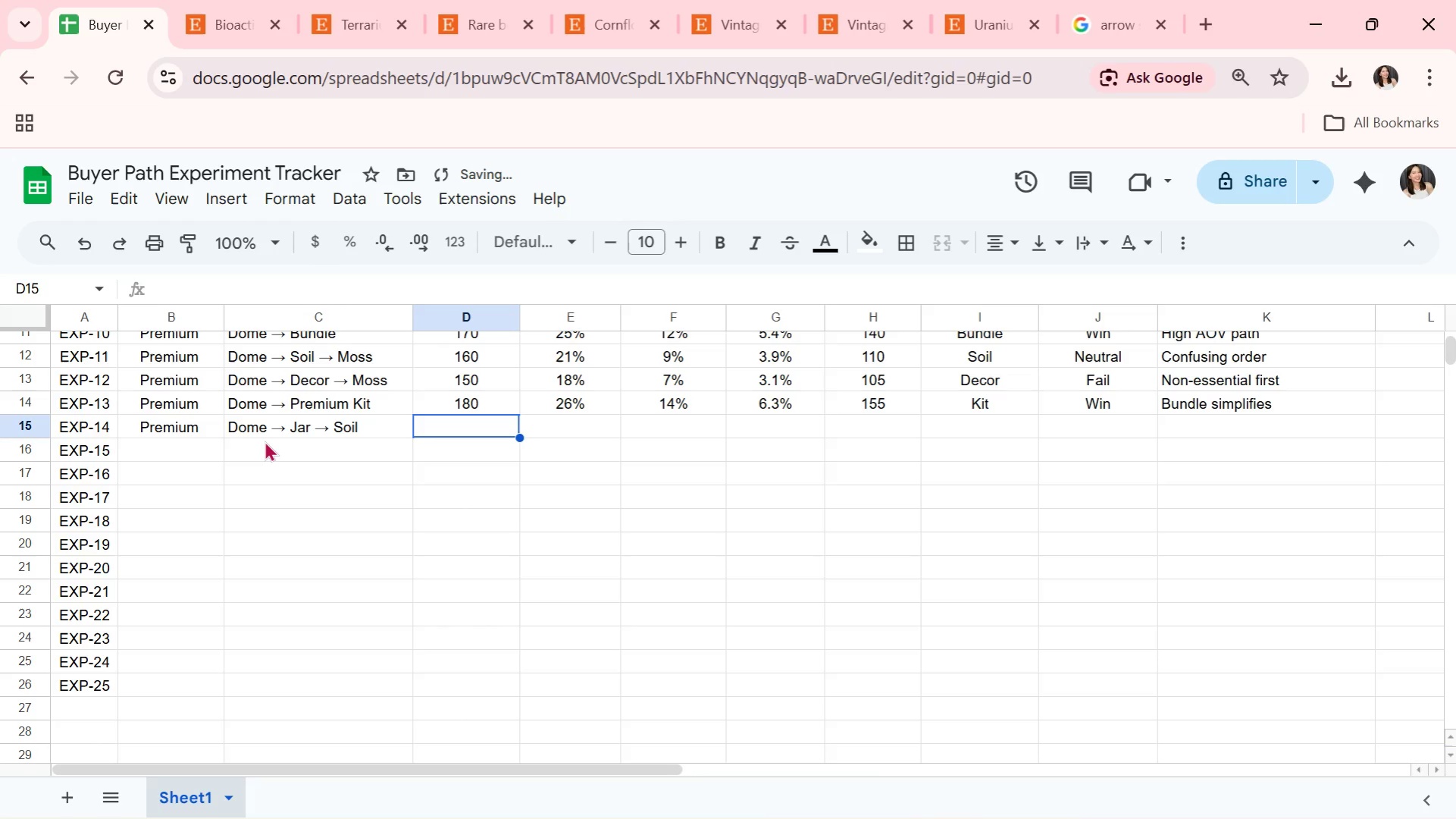 
type(140)
 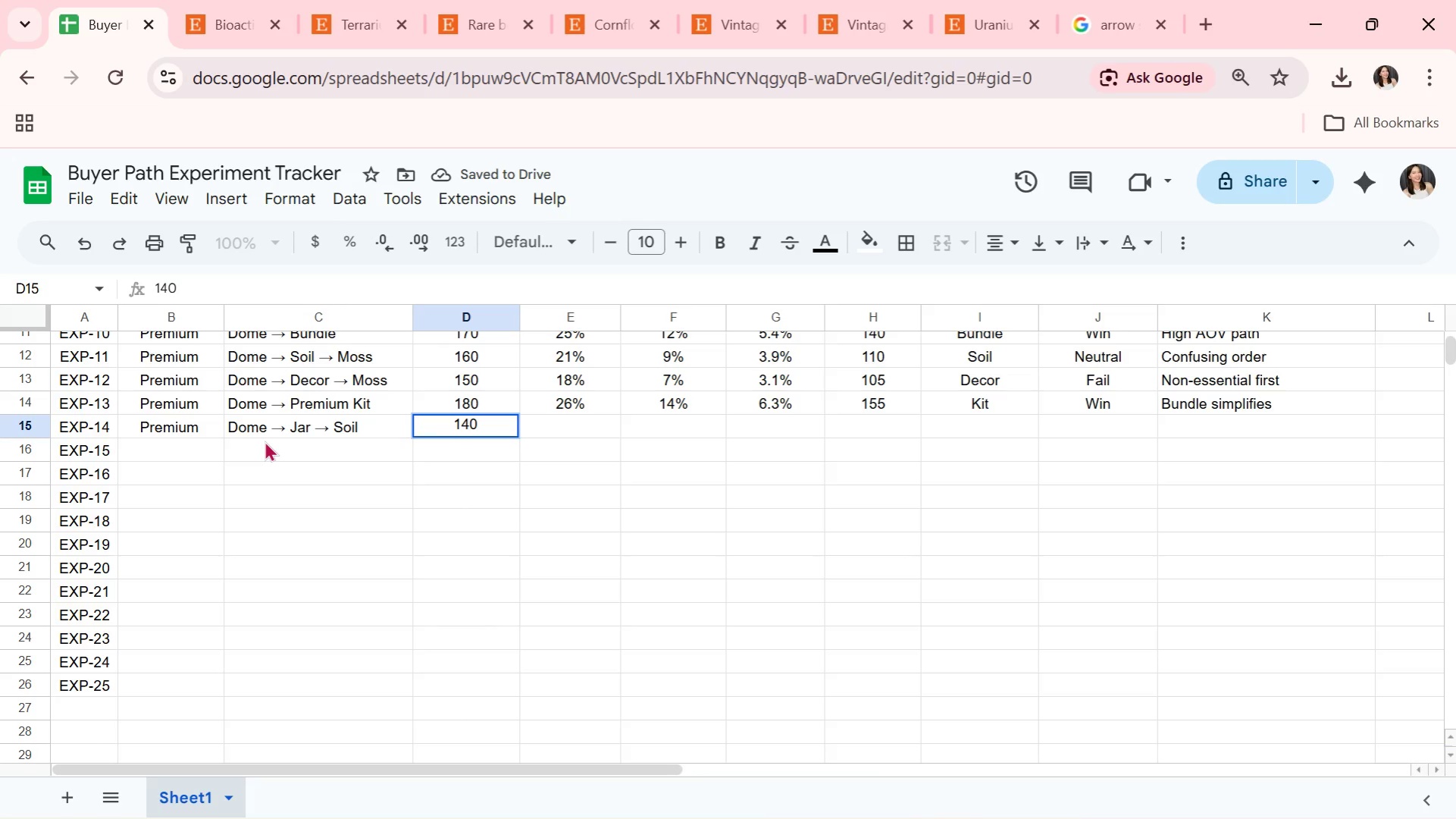 
key(ArrowRight)
 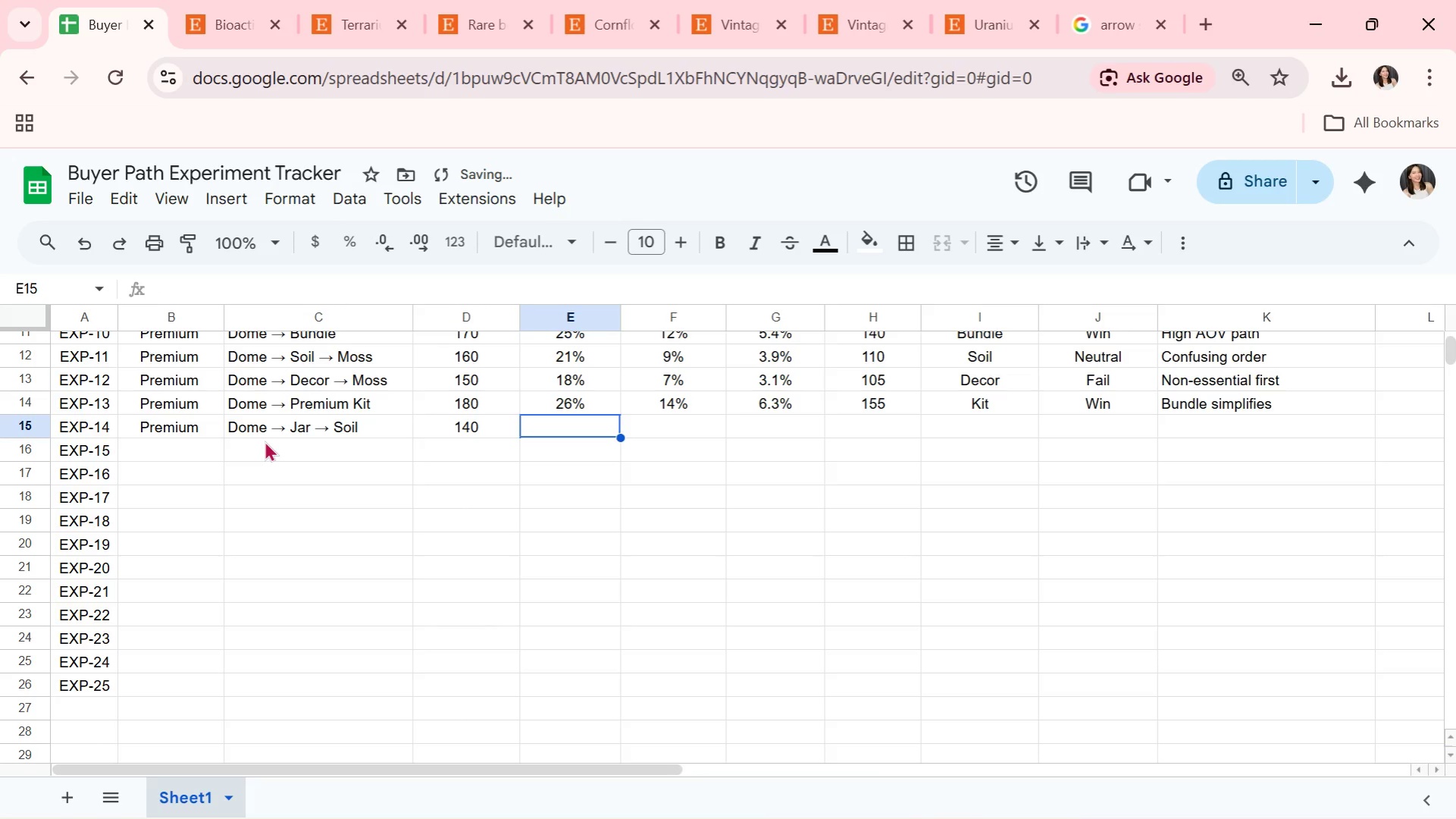 
type(14)
key(Backspace)
type(7%6%)
 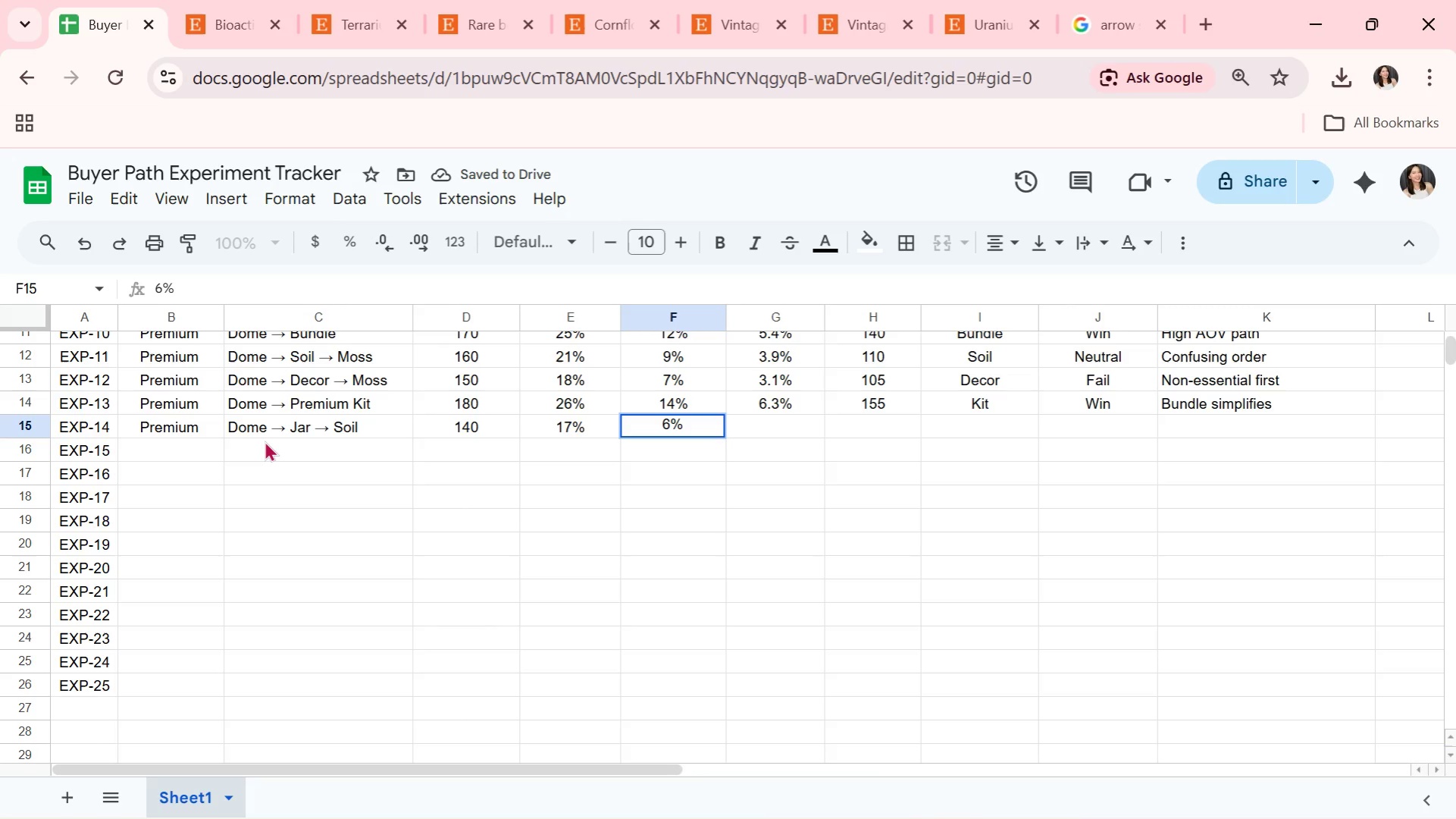 
hold_key(key=ArrowRight, duration=0.31)
 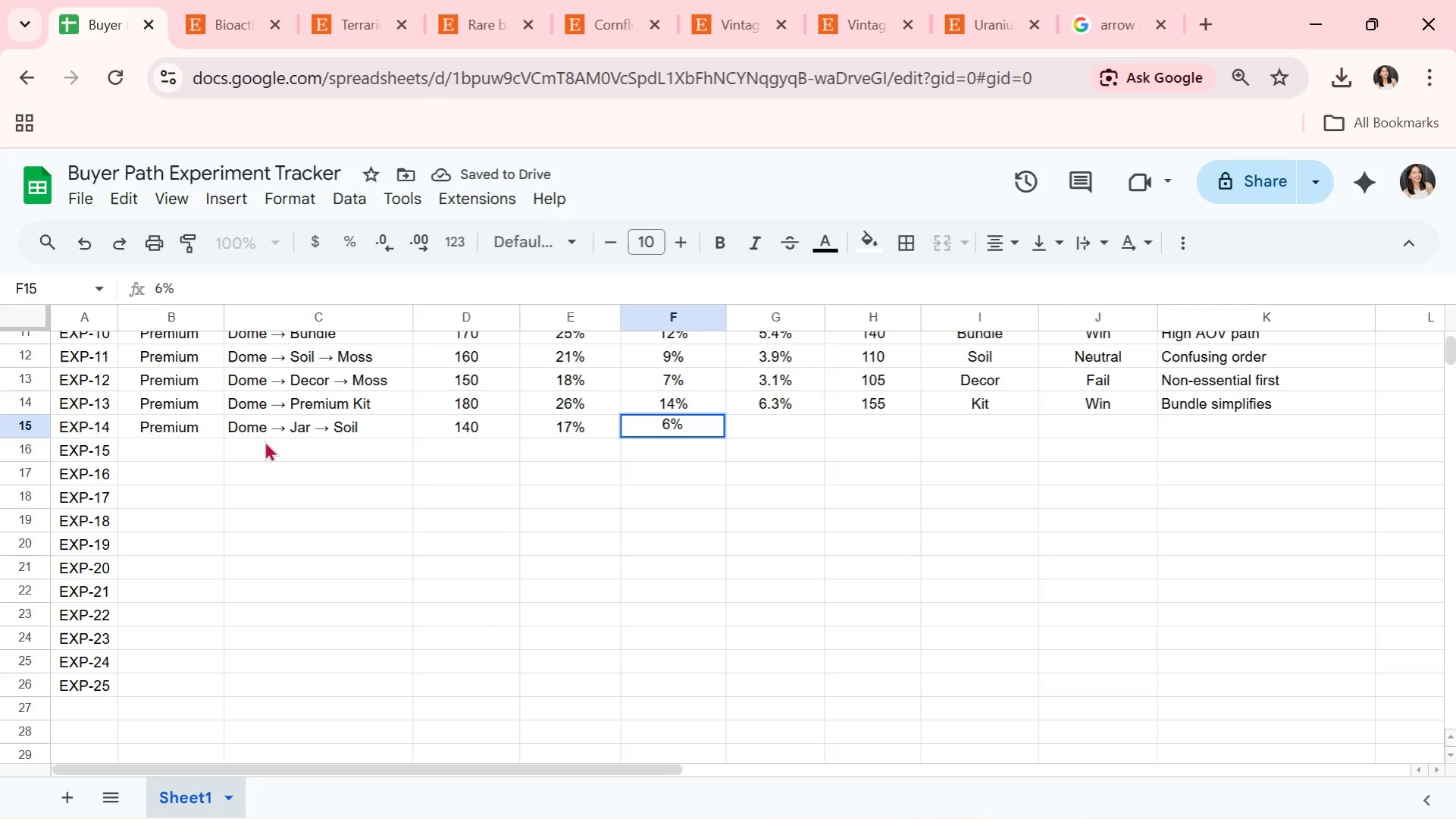 
key(ArrowRight)
 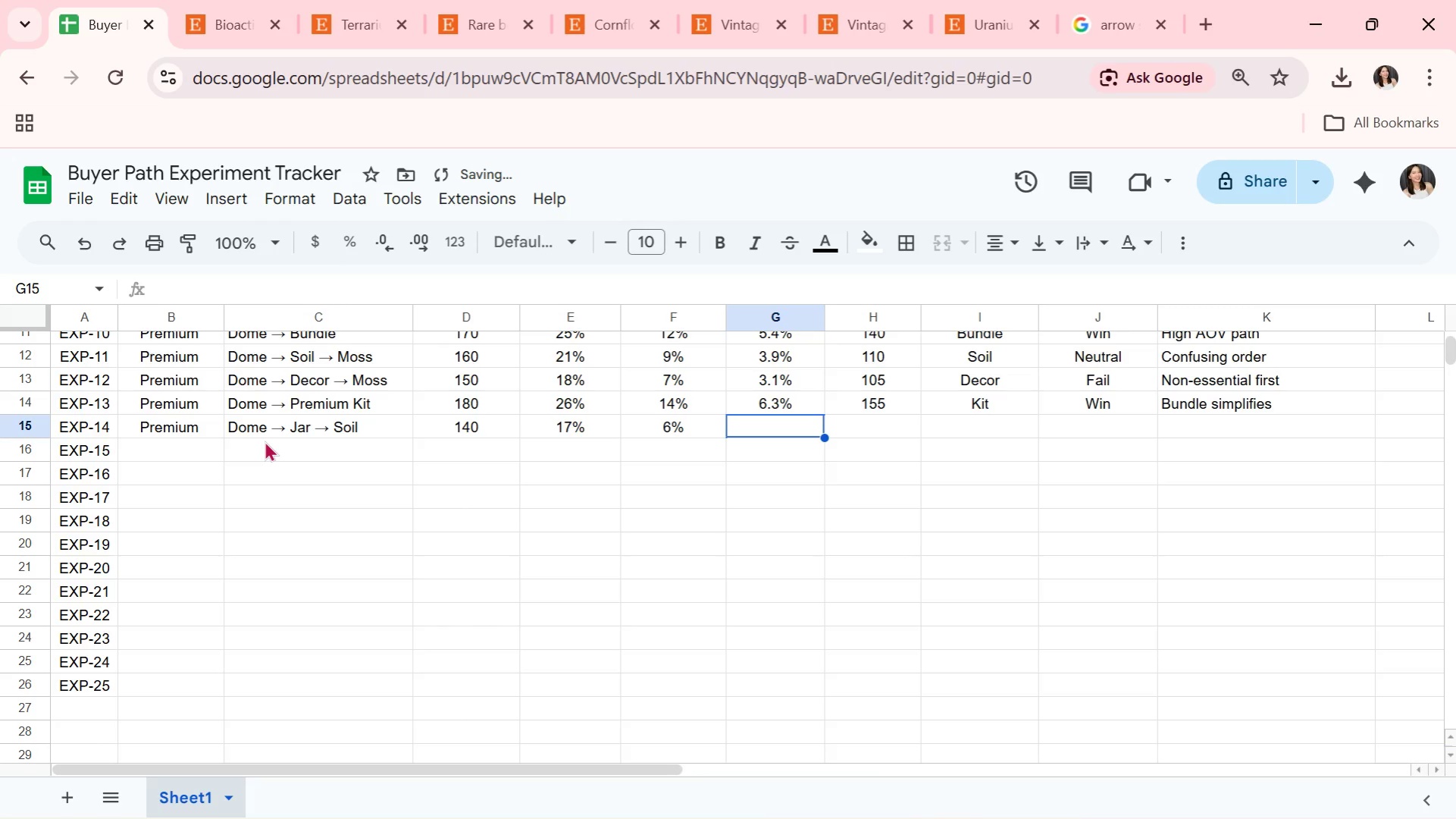 
key(2)
 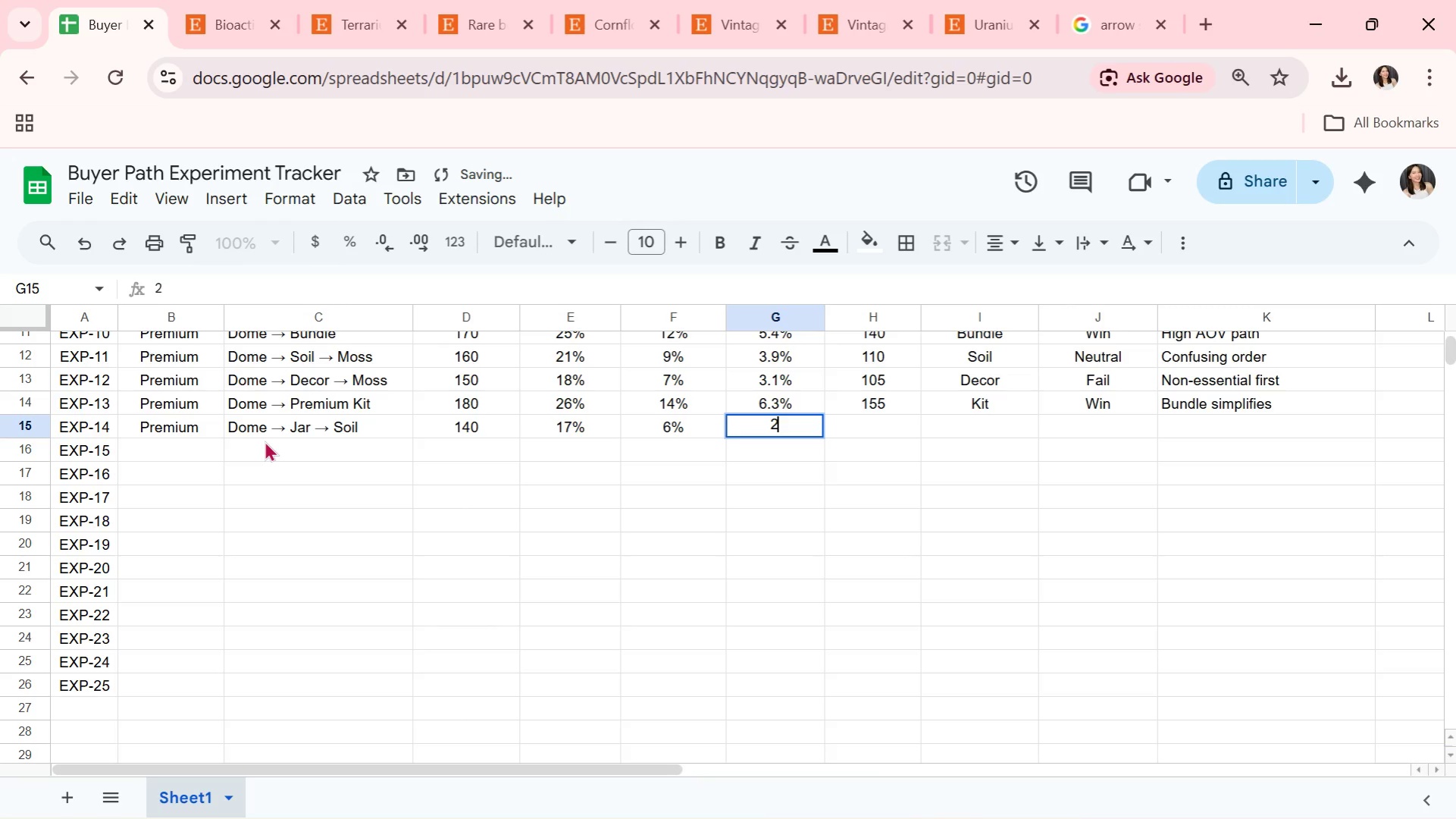 
key(Period)
 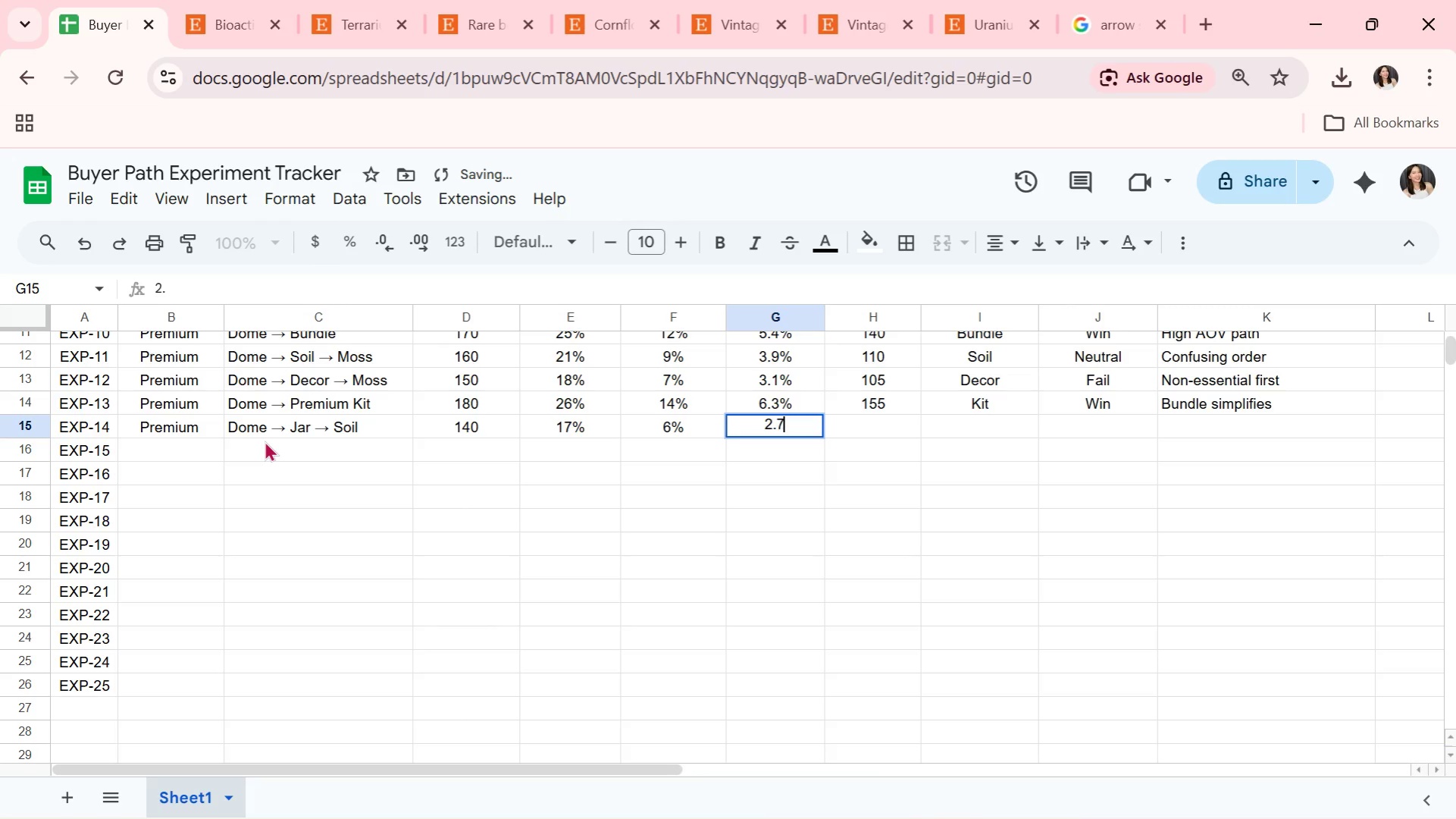 
key(7)
 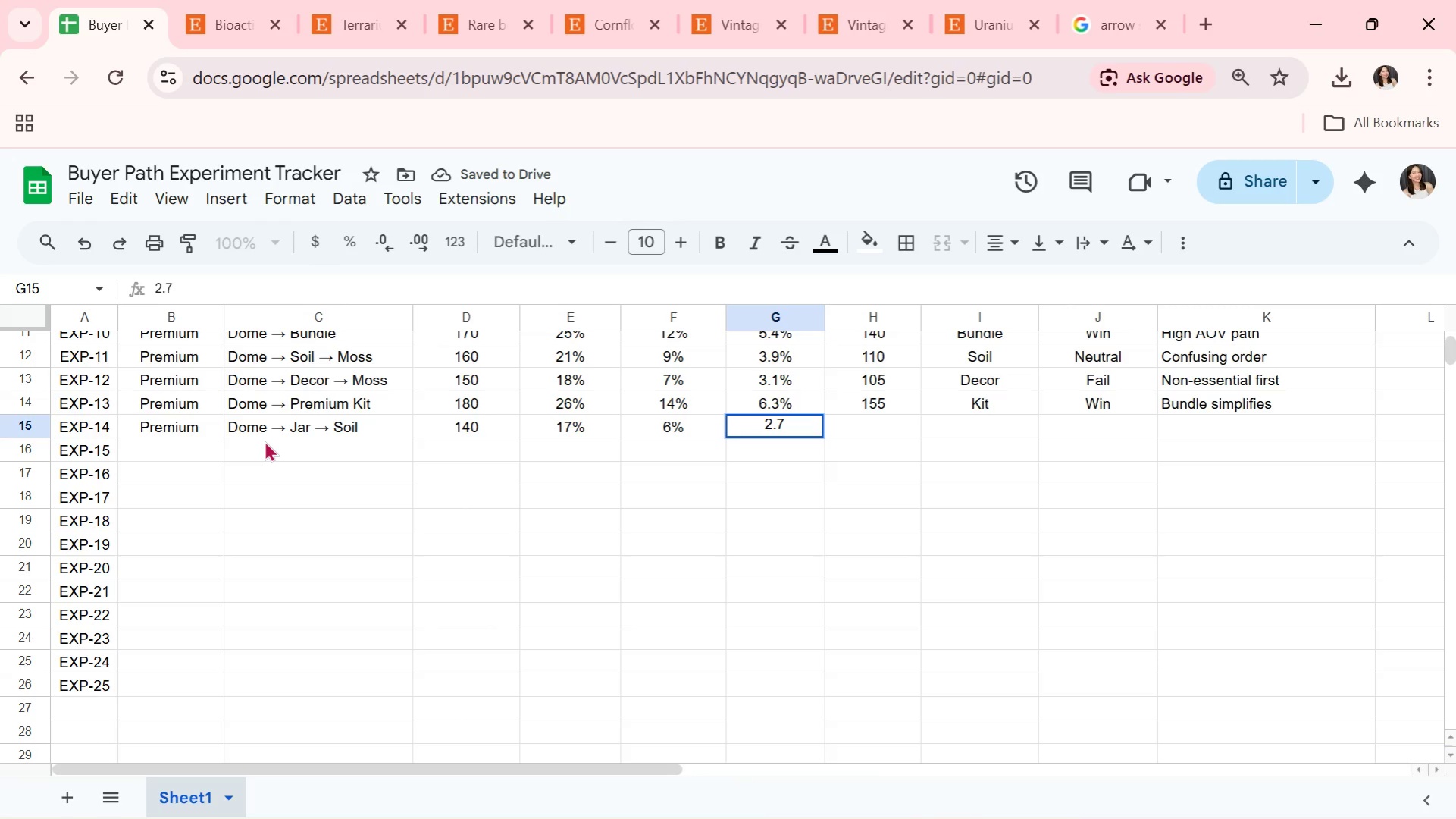 
key(Backspace)
 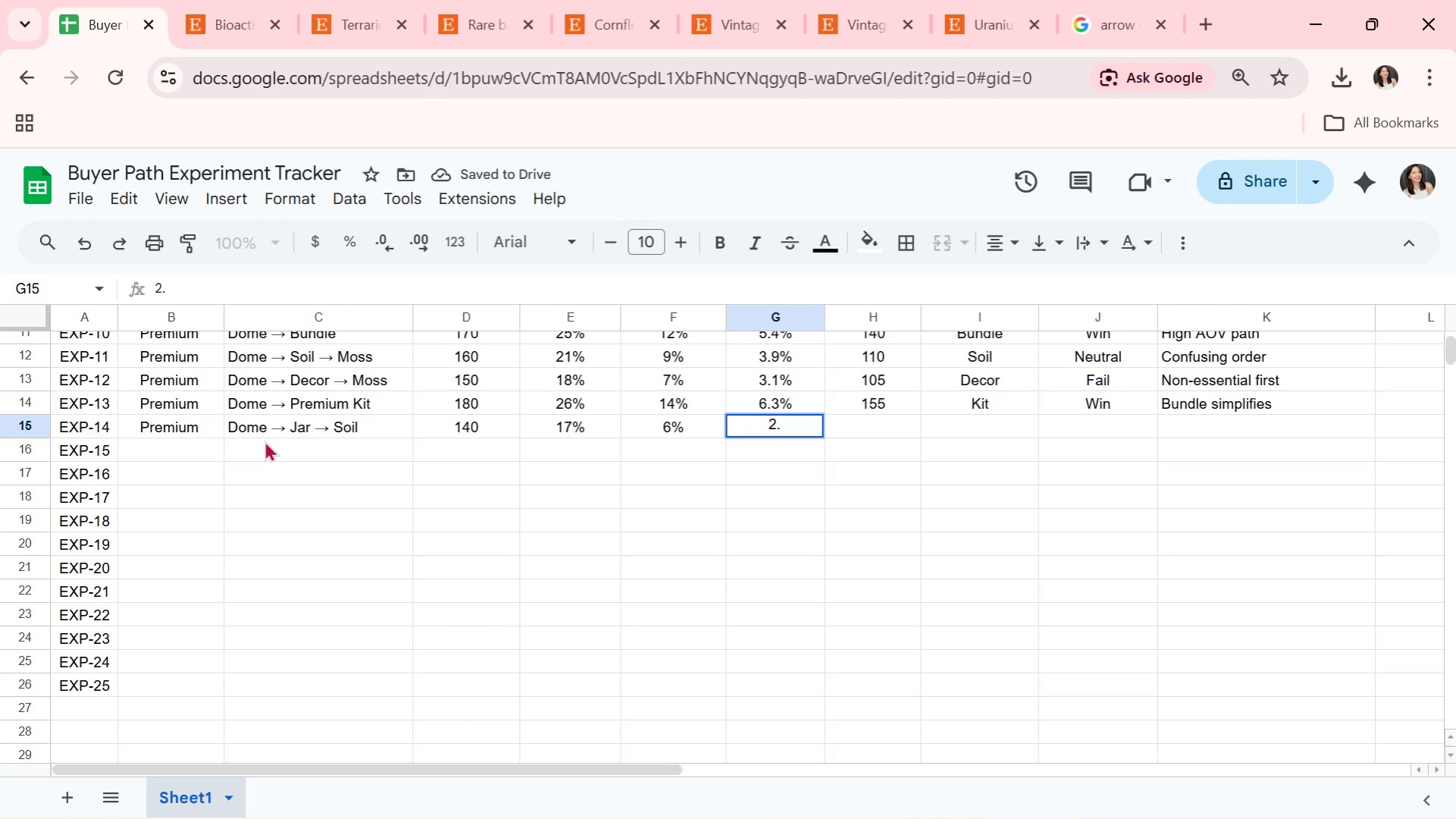 
key(8)
 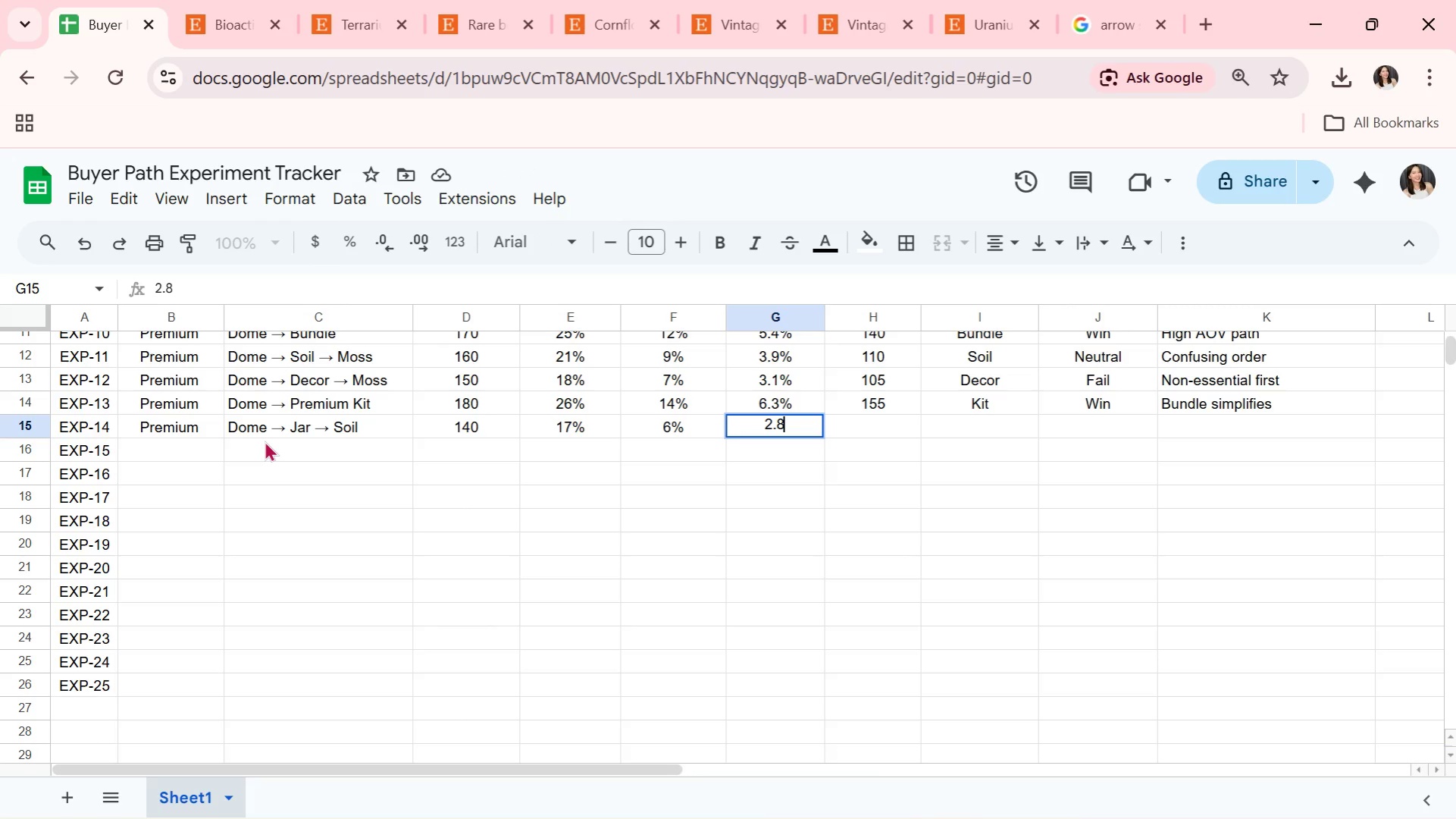 
key(Shift+5)
 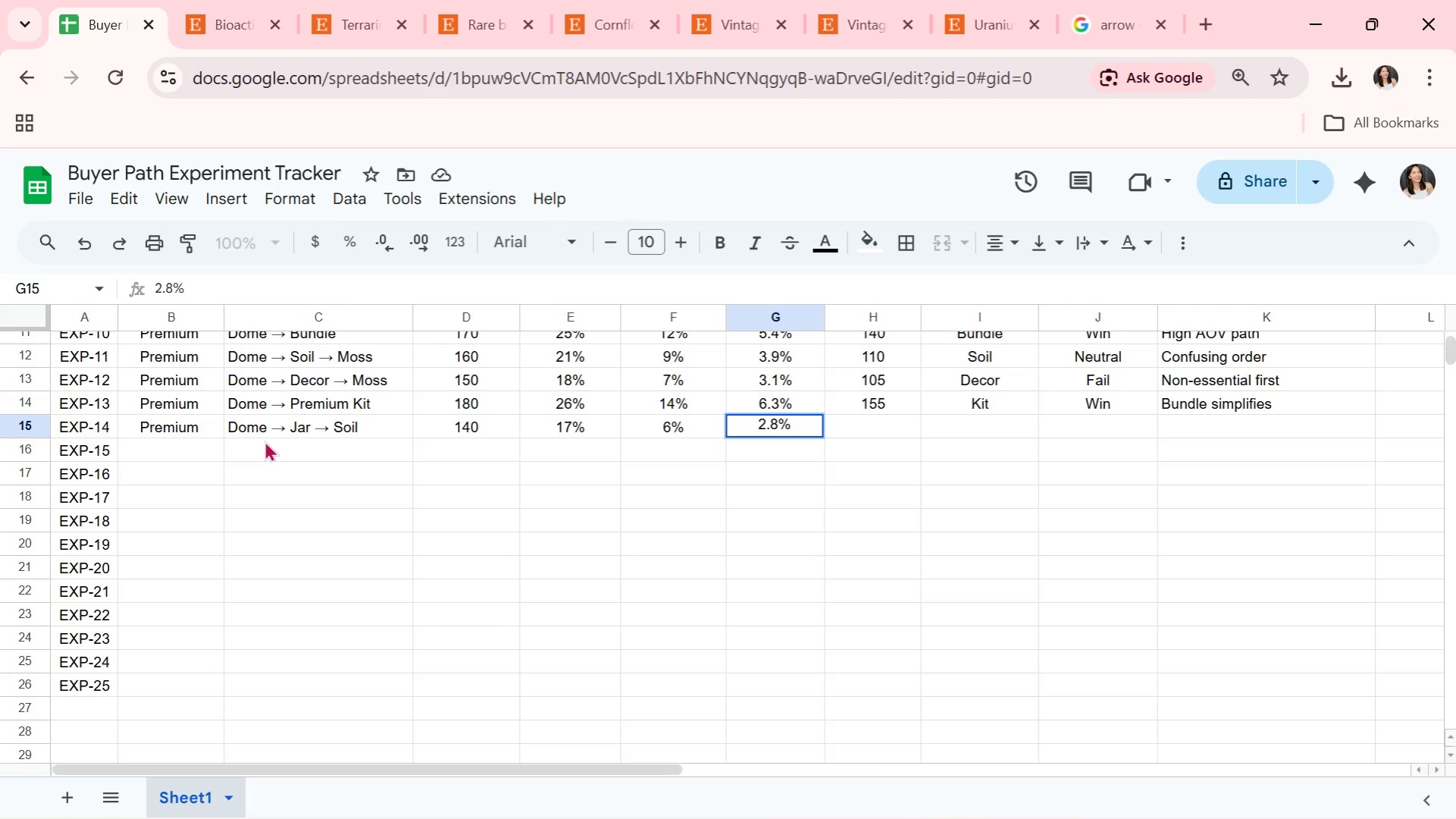 
wait(6.66)
 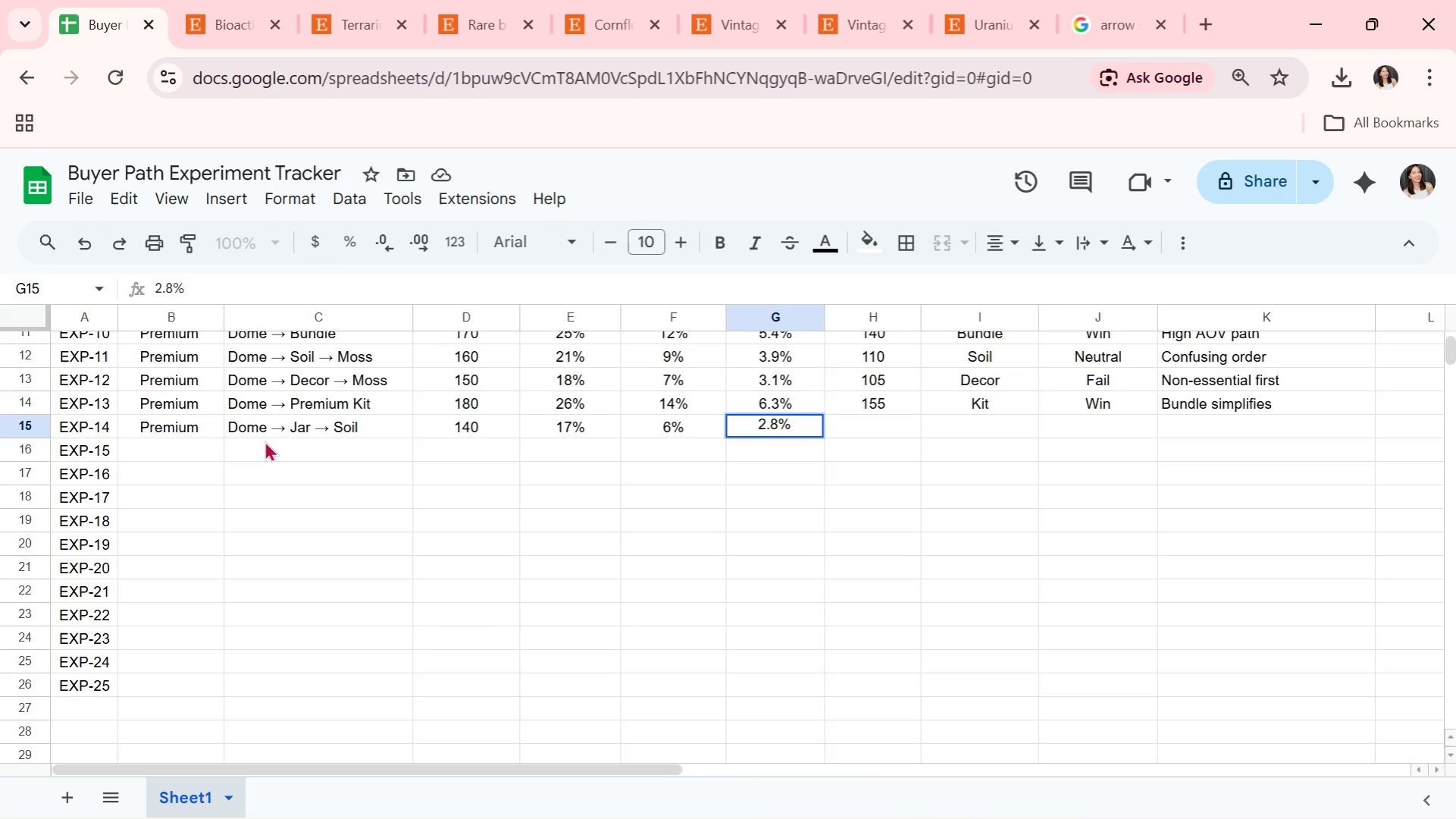 
hold_key(key=ArrowRight, duration=0.33)
 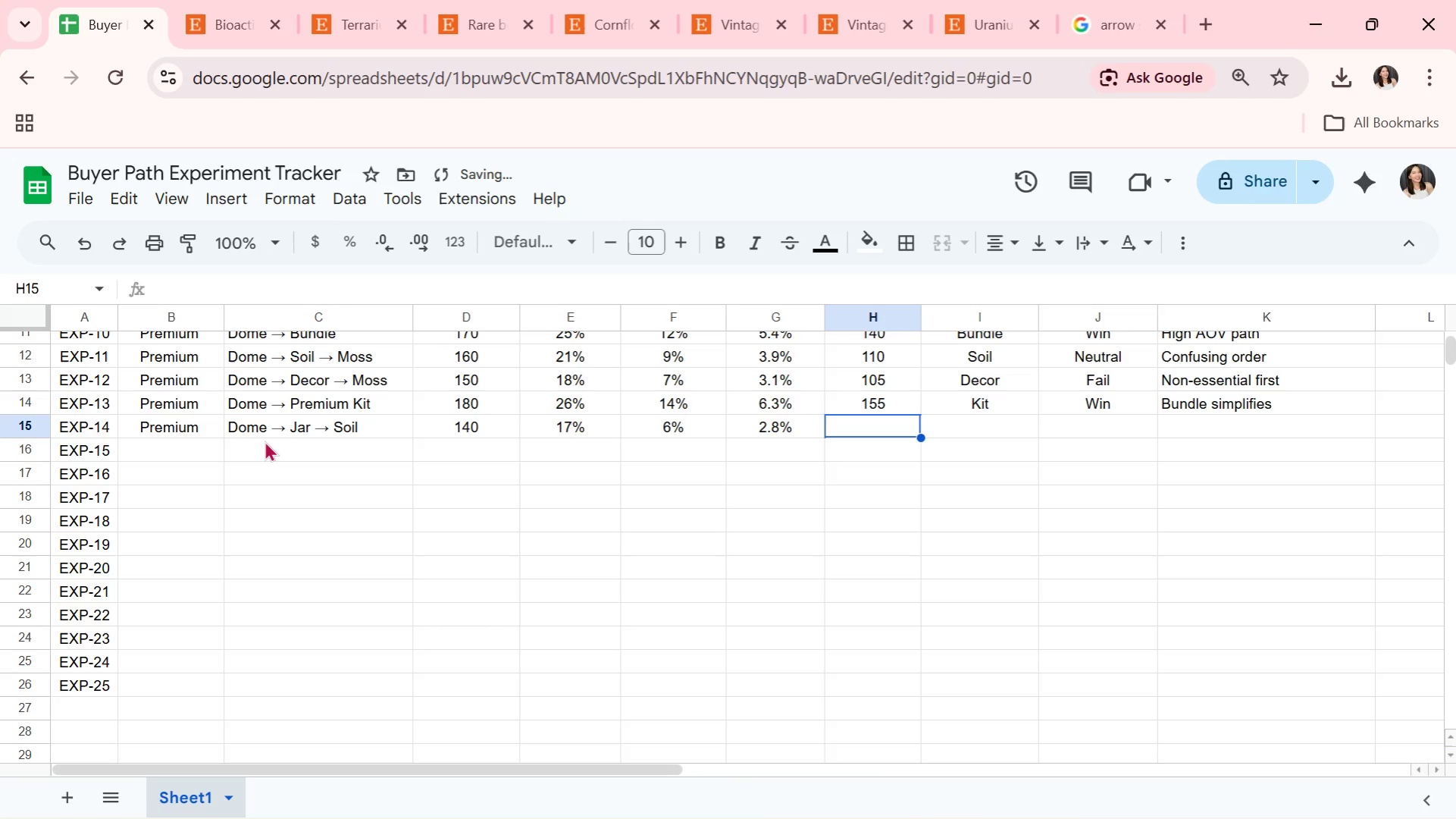 
type(95)
 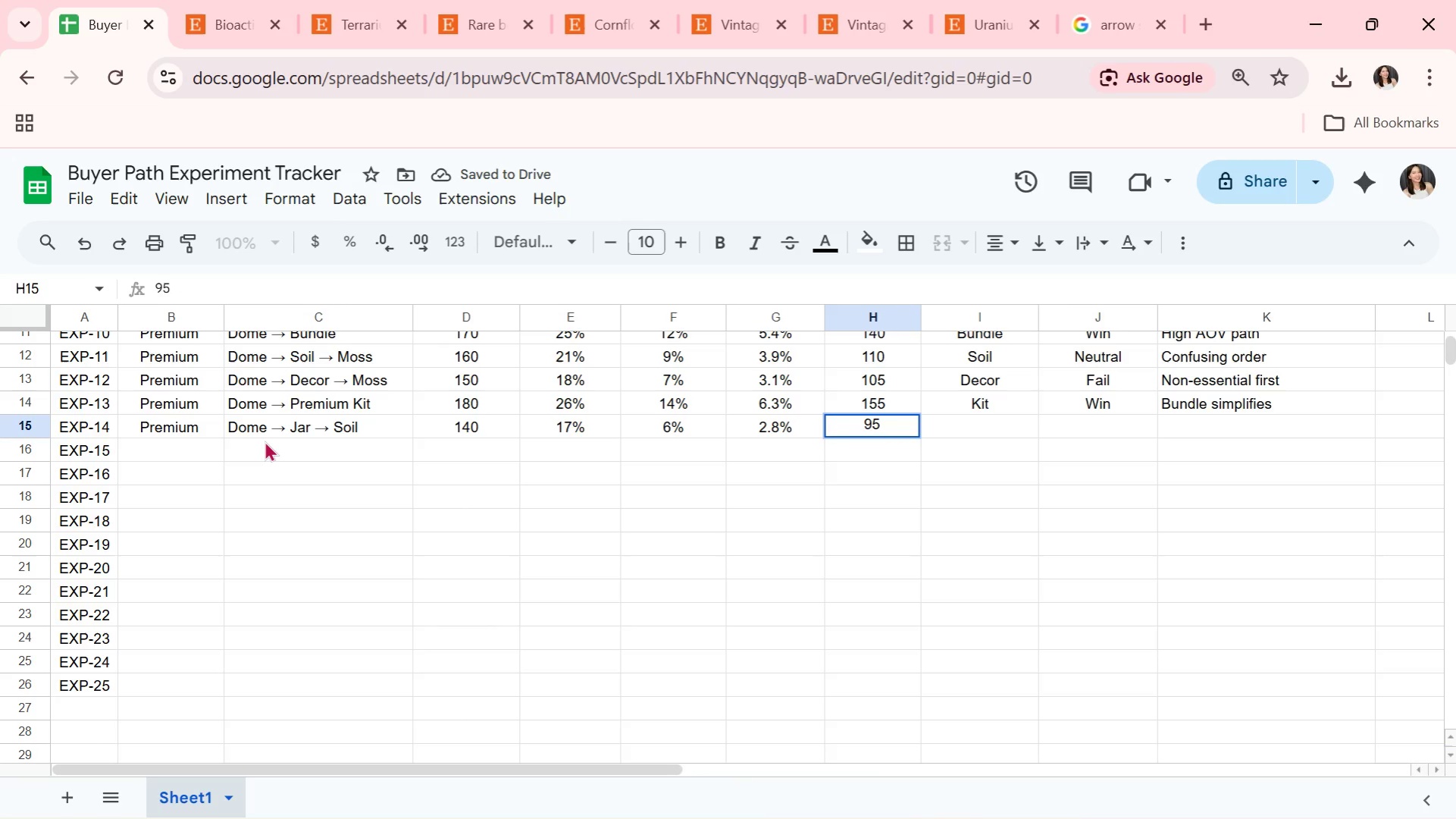 
key(ArrowRight)
 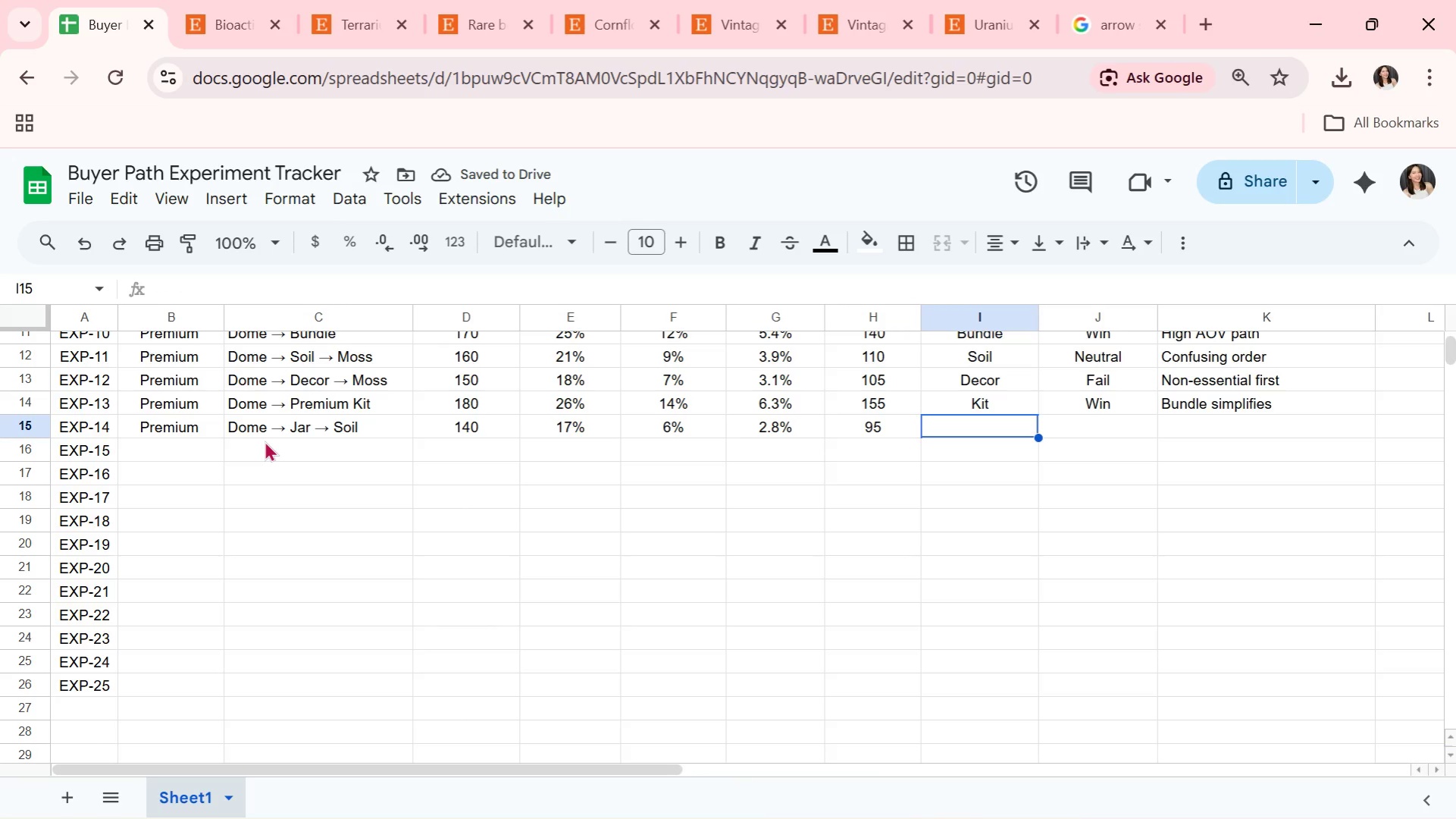 
wait(6.56)
 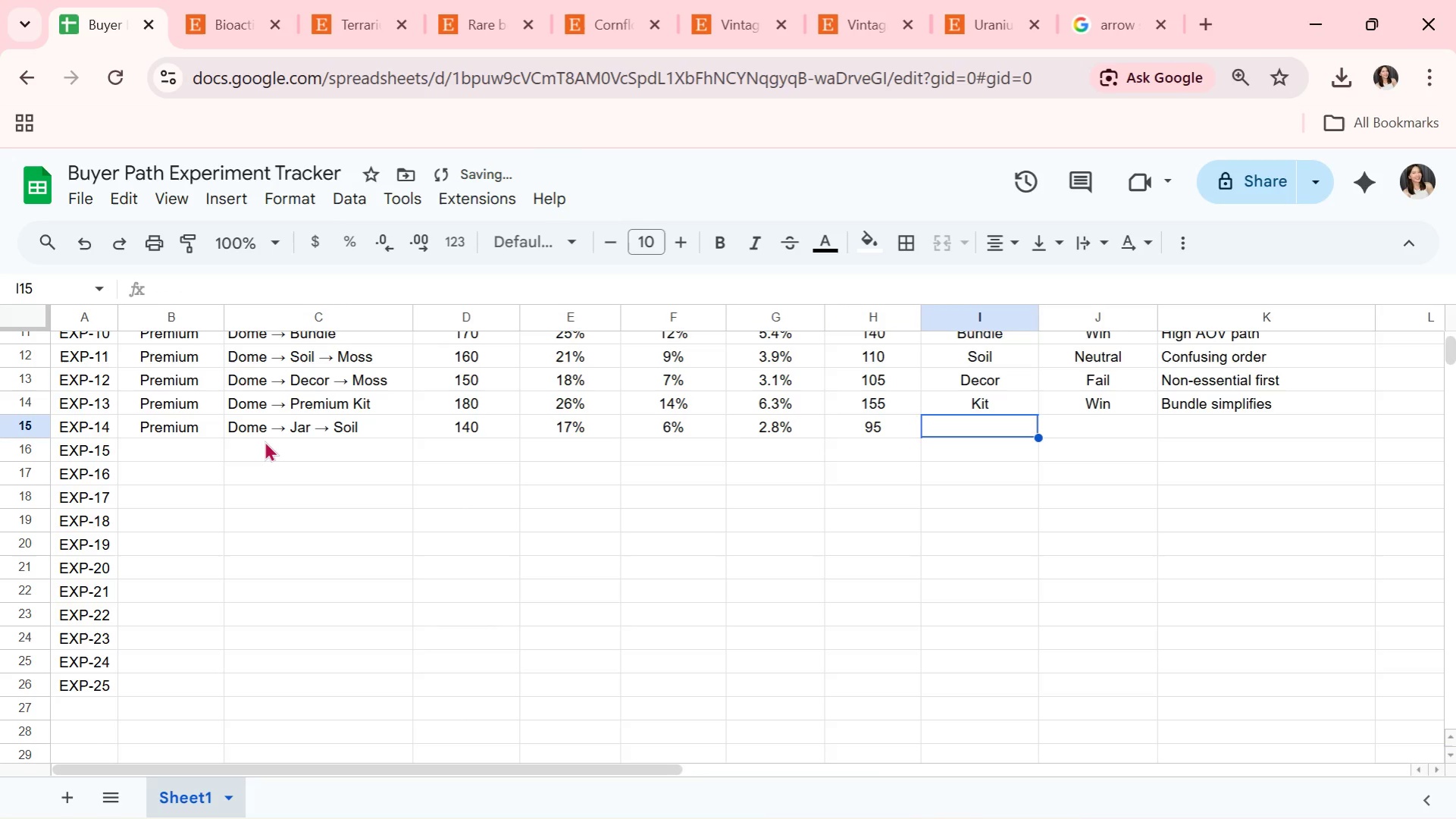 
type(Jar)
 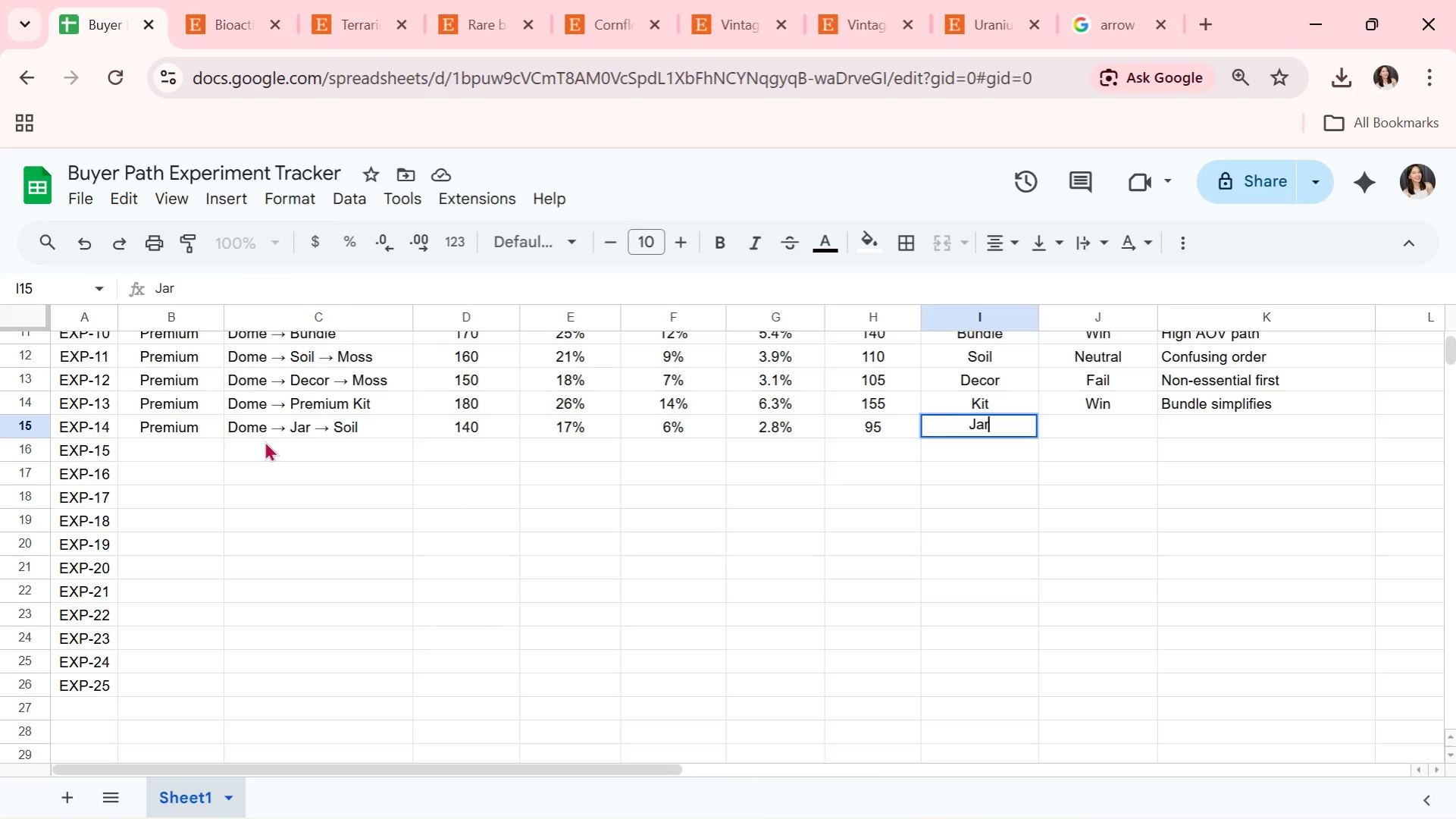 
key(ArrowRight)
 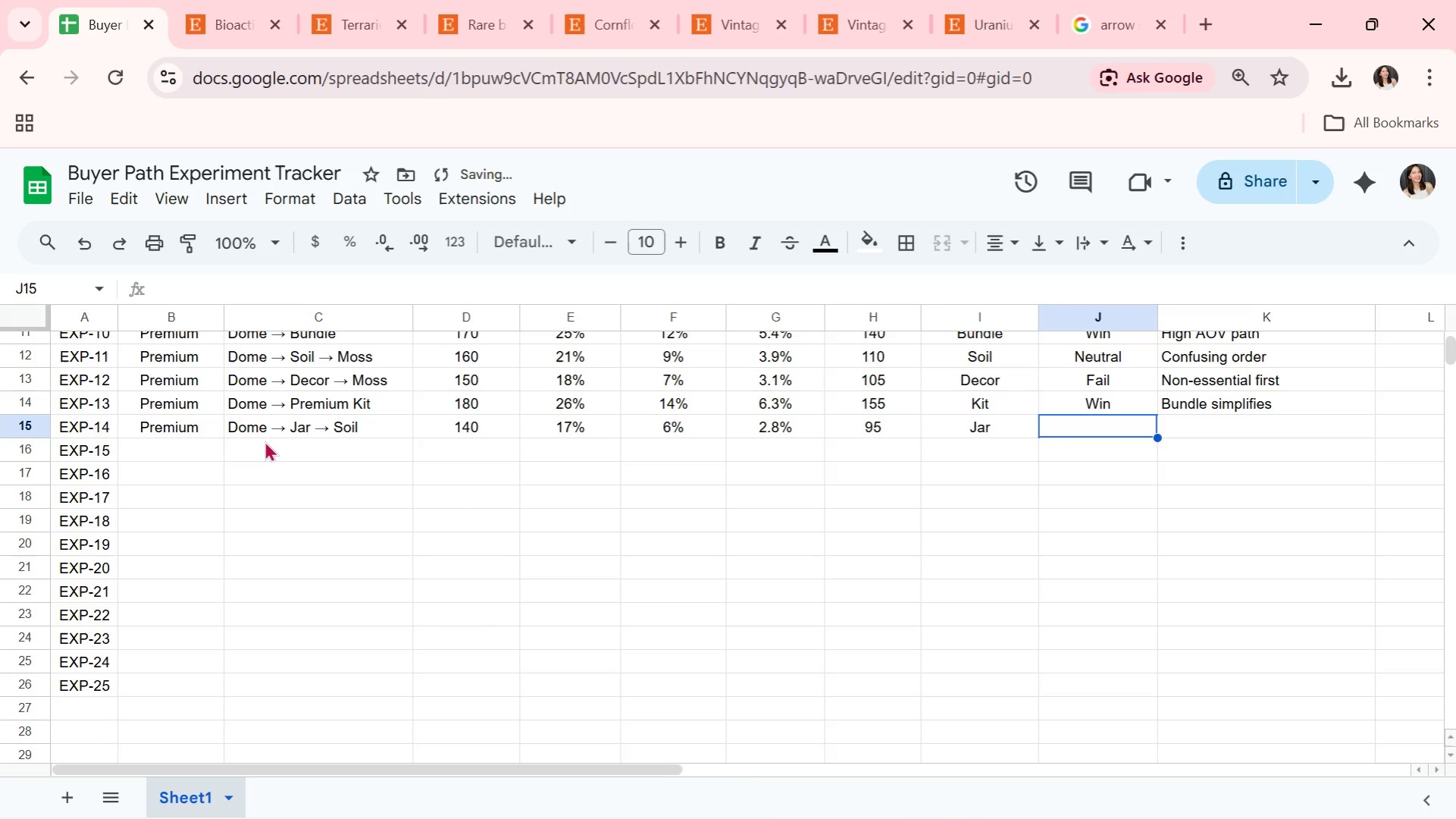 
key(CapsLock)
 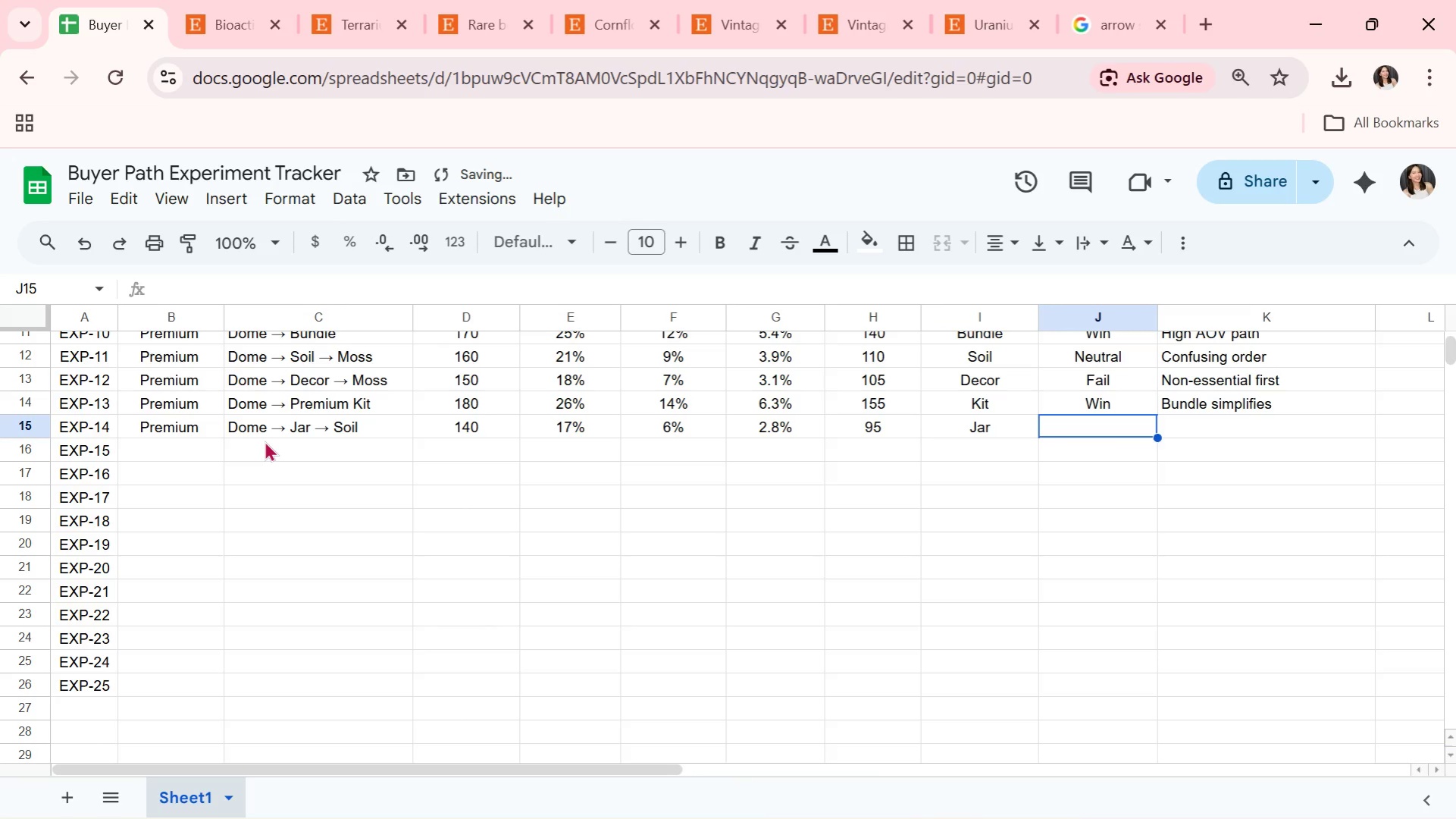 
key(F)
 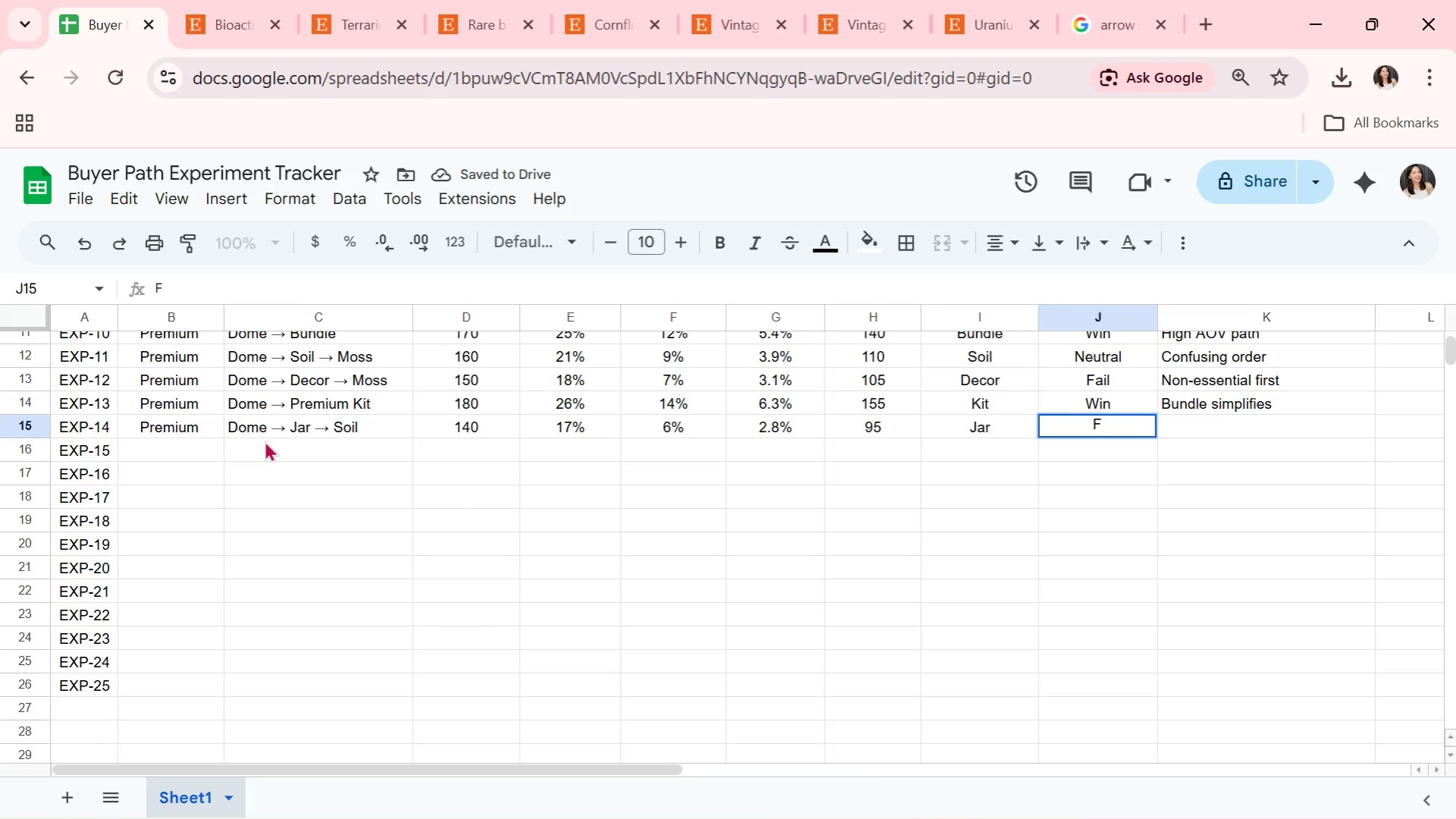 
key(CapsLock)
 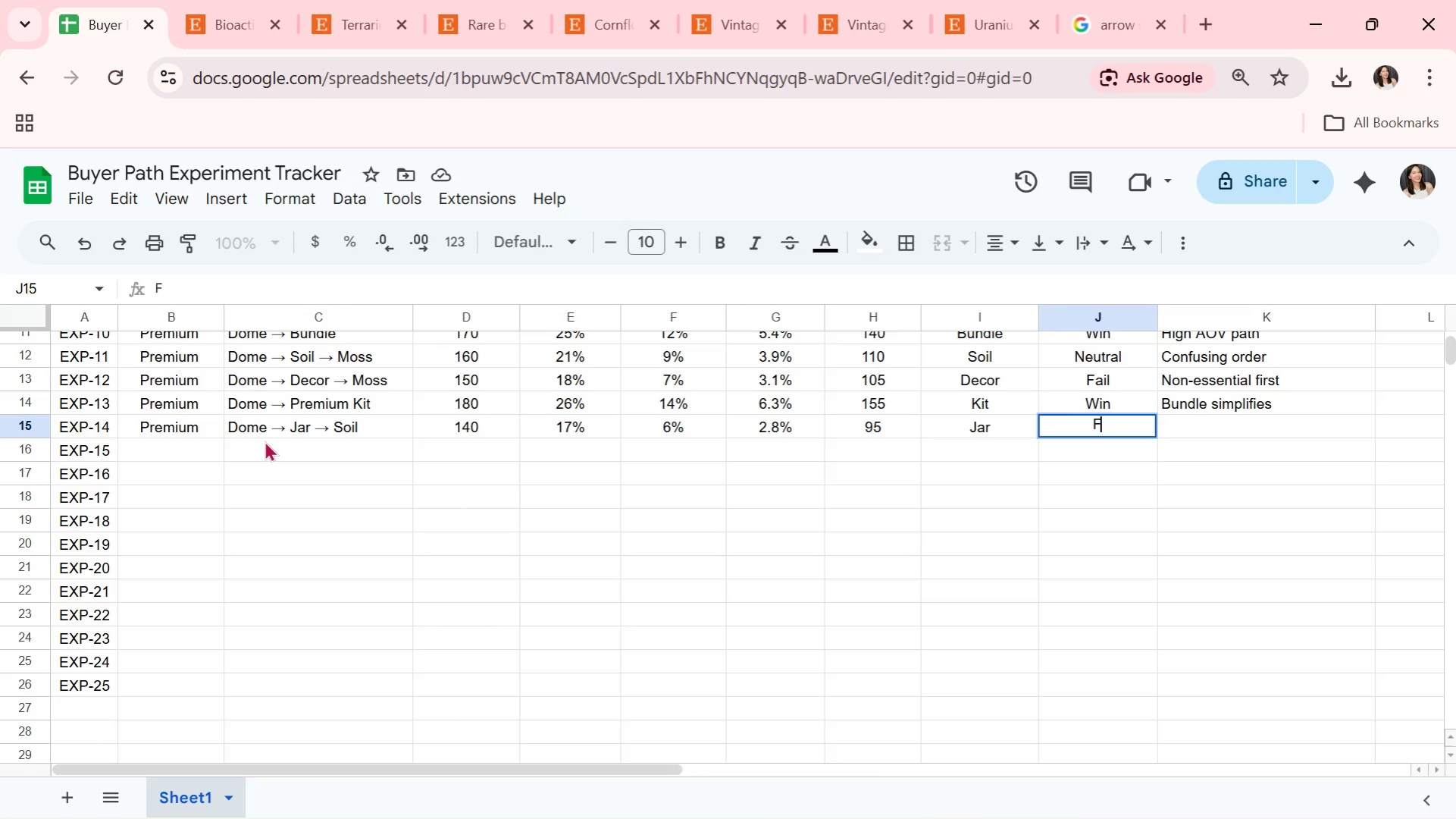 
type(ail)
 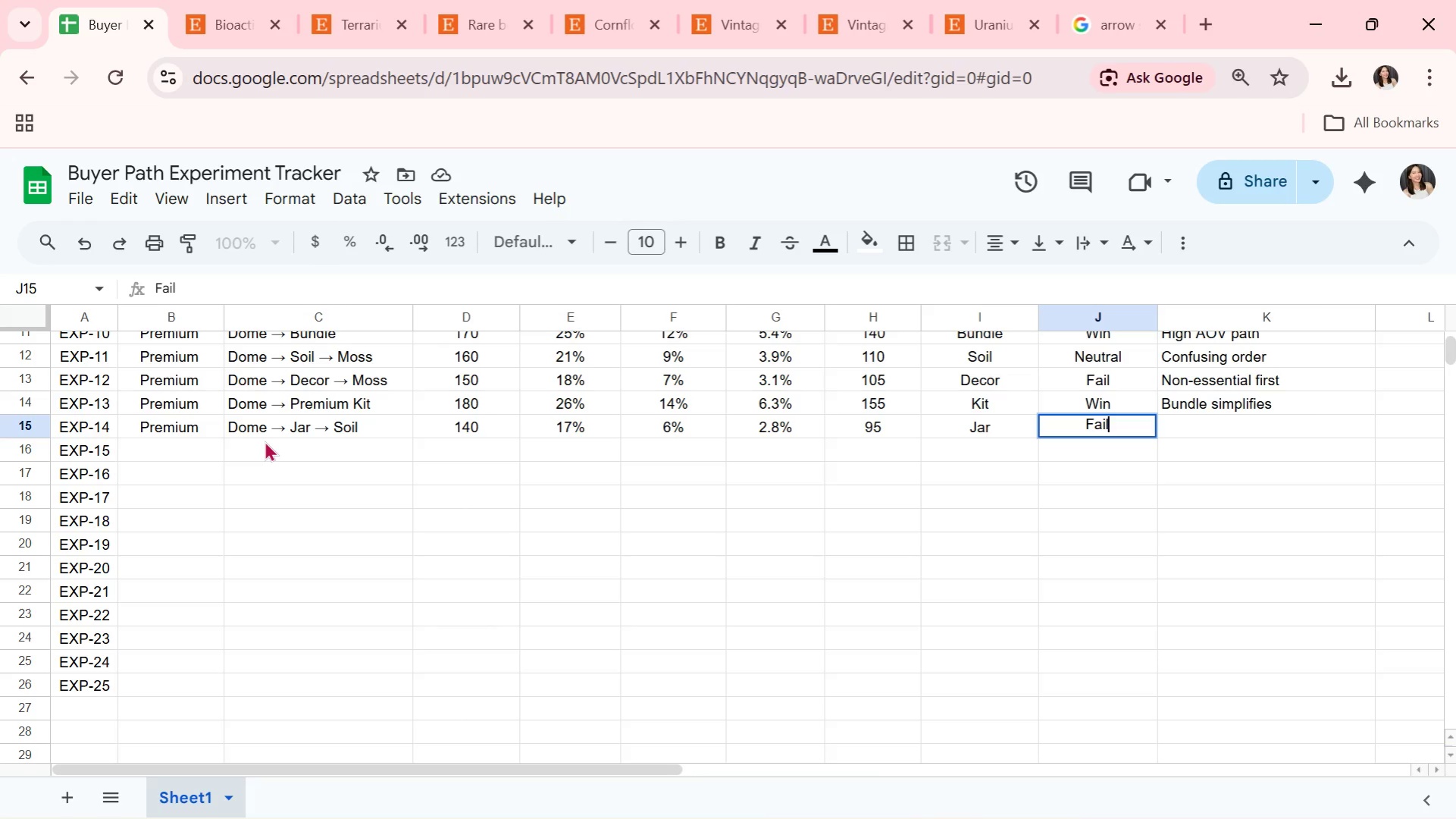 
key(ArrowRight)
 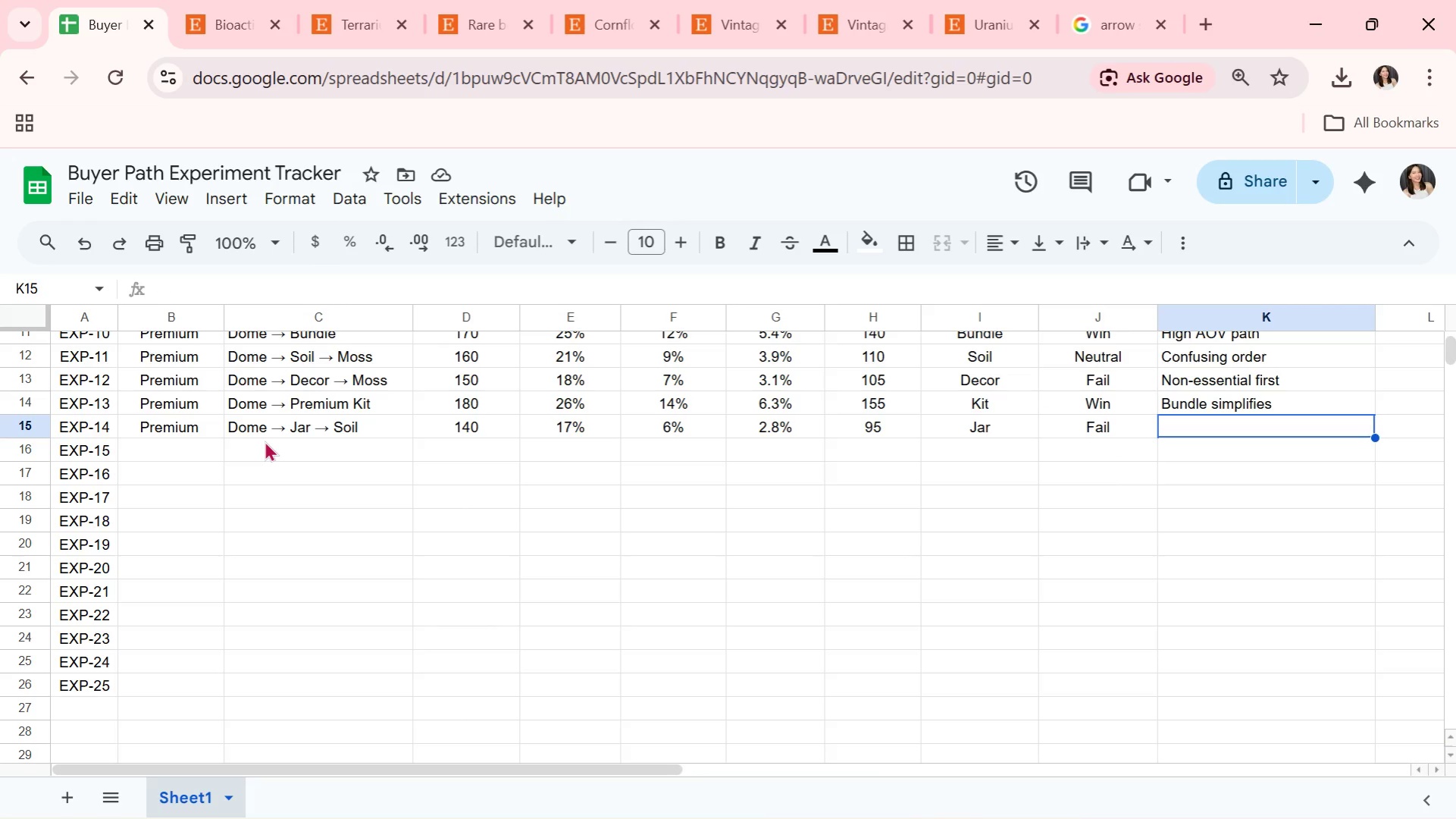 
wait(20.72)
 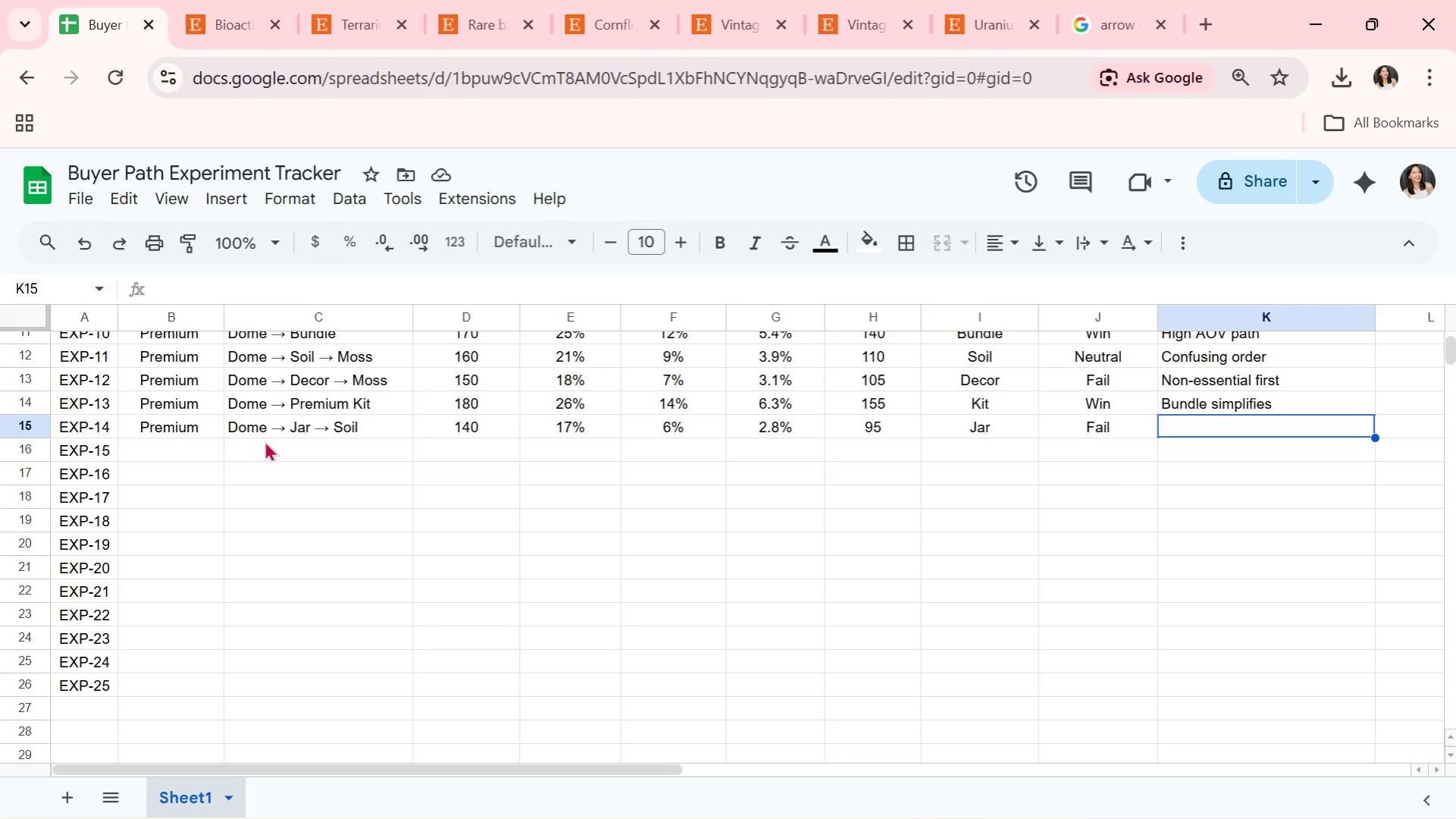 
type(Redundant)
 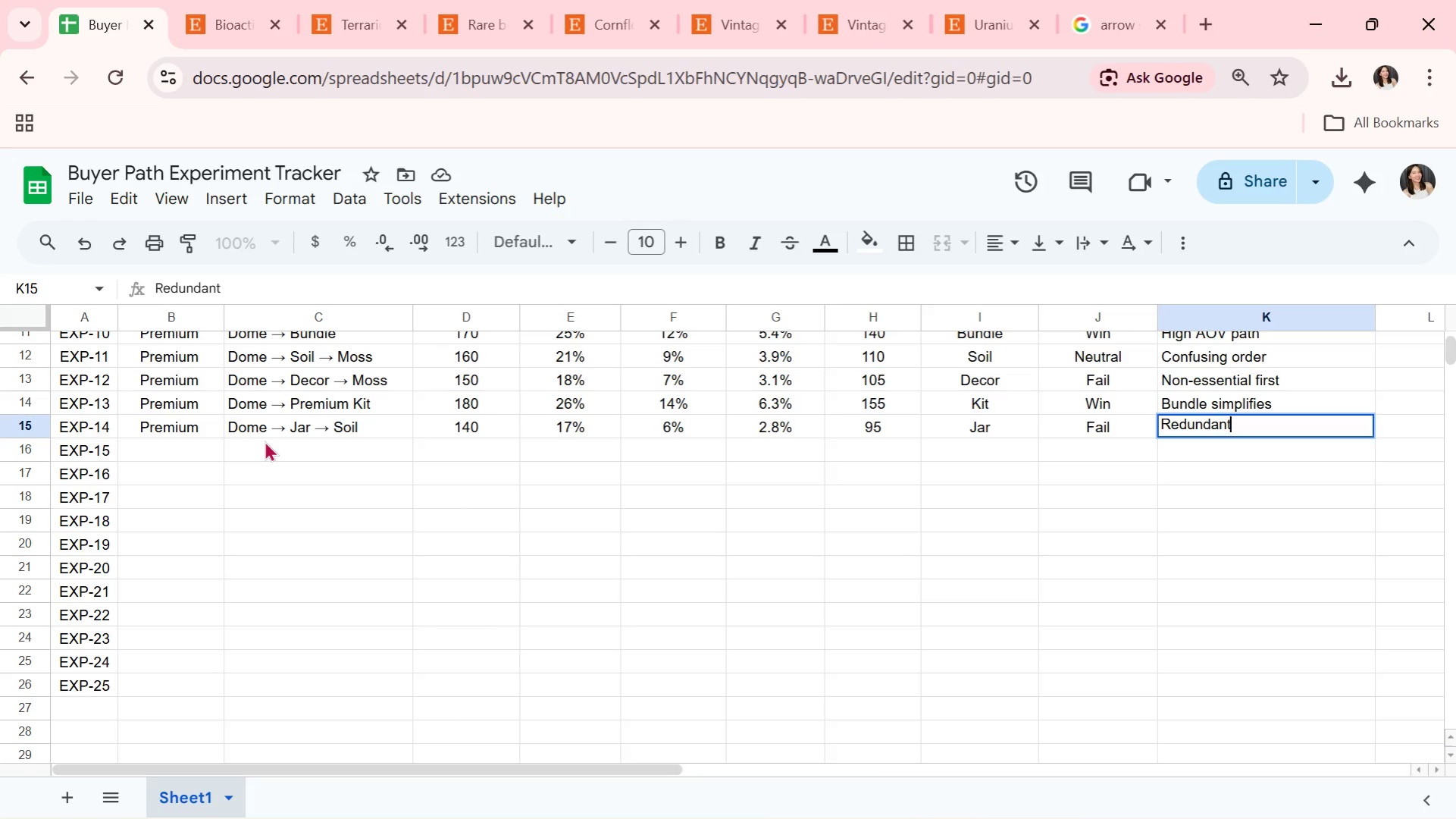 
wait(8.41)
 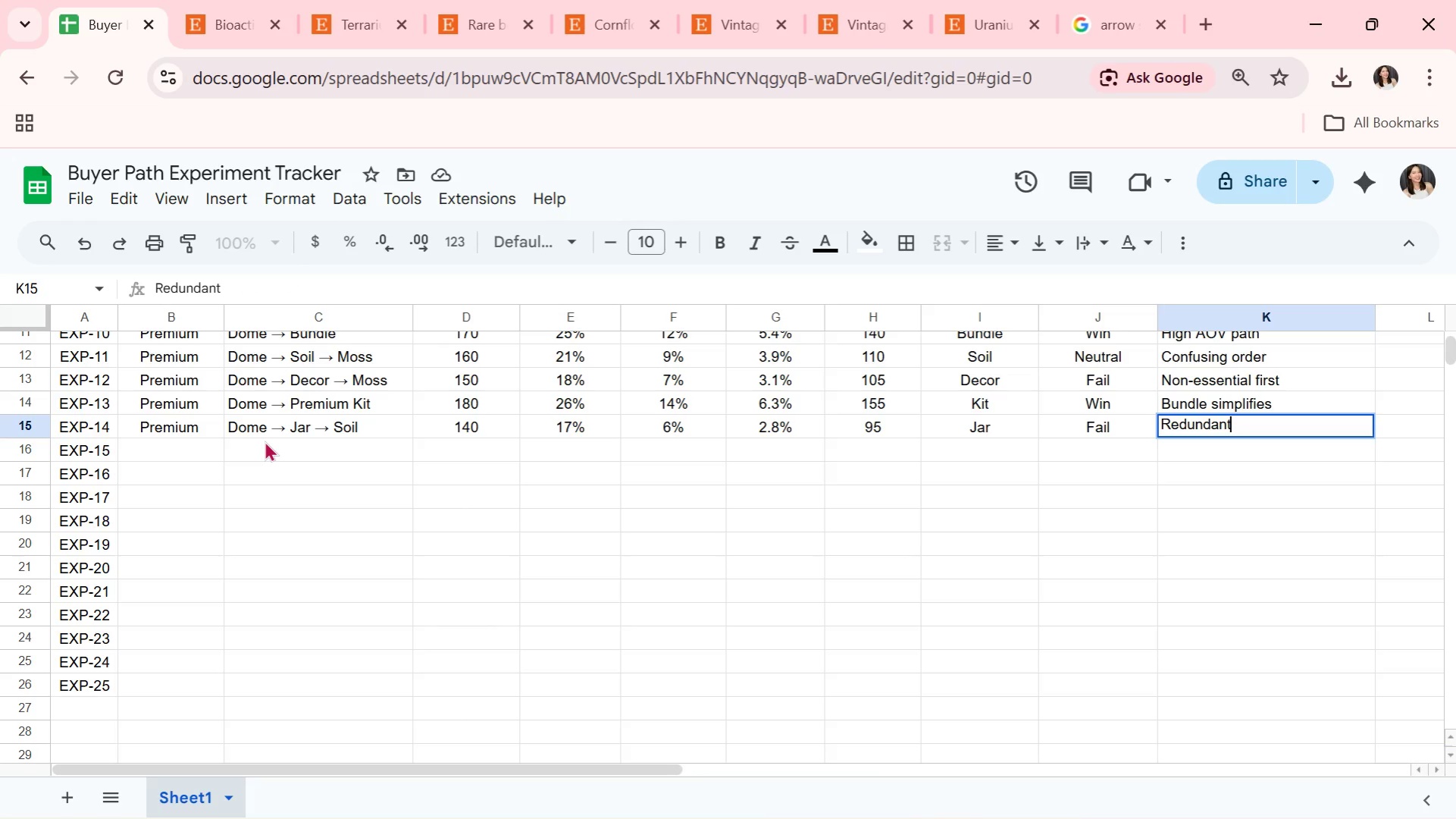 
type( step)
 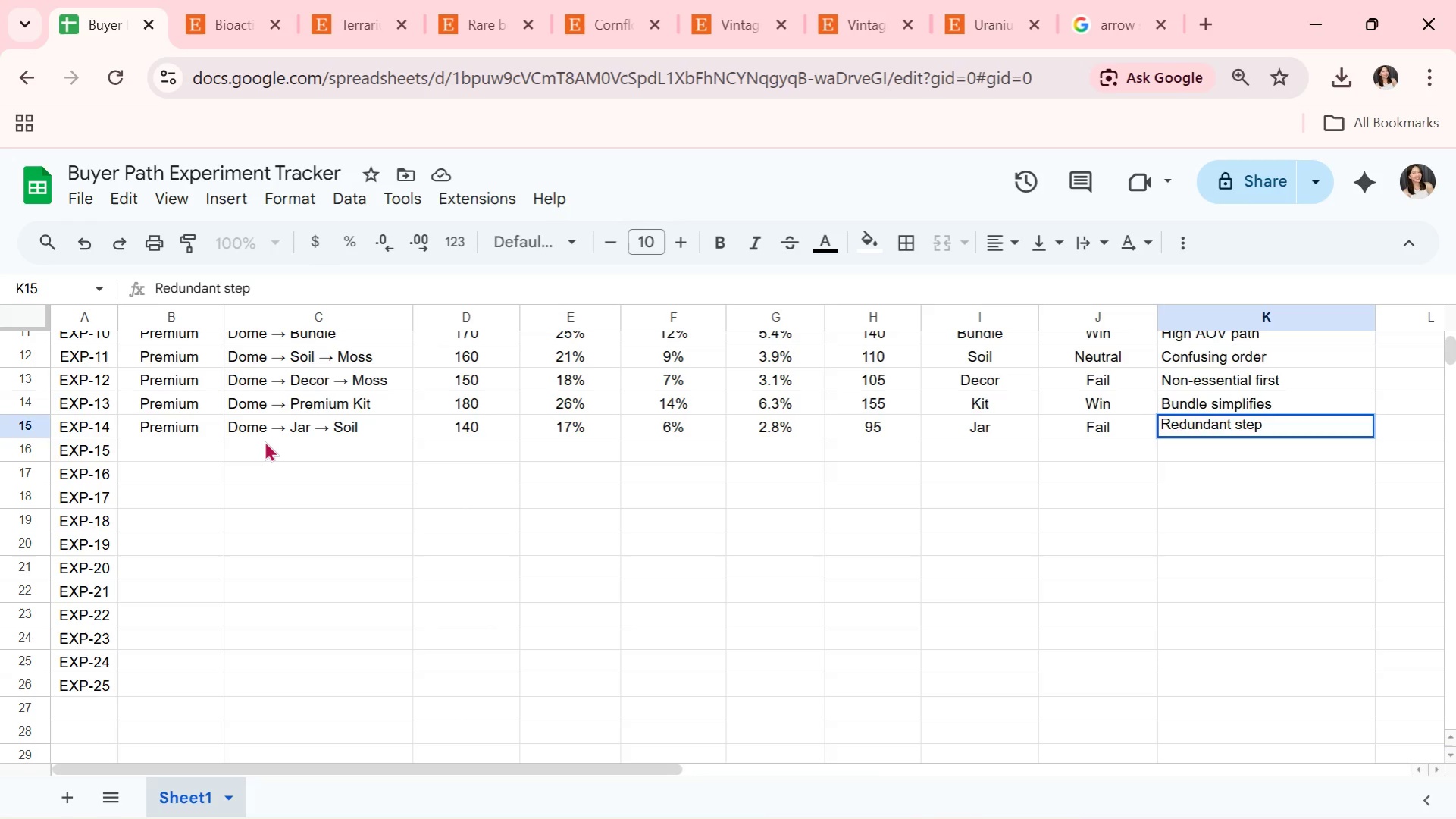 
key(Enter)
 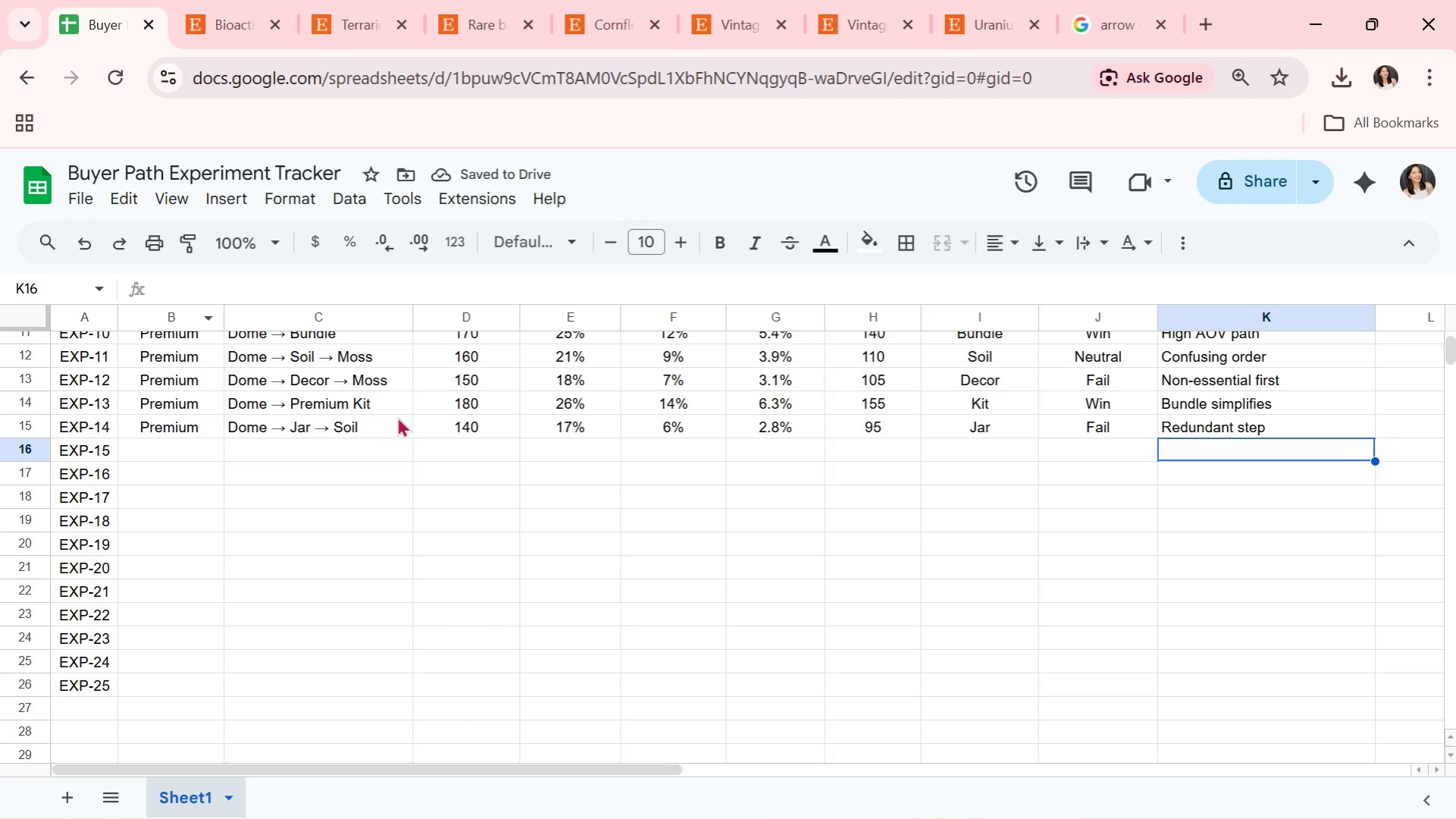 
left_click([202, 450])
 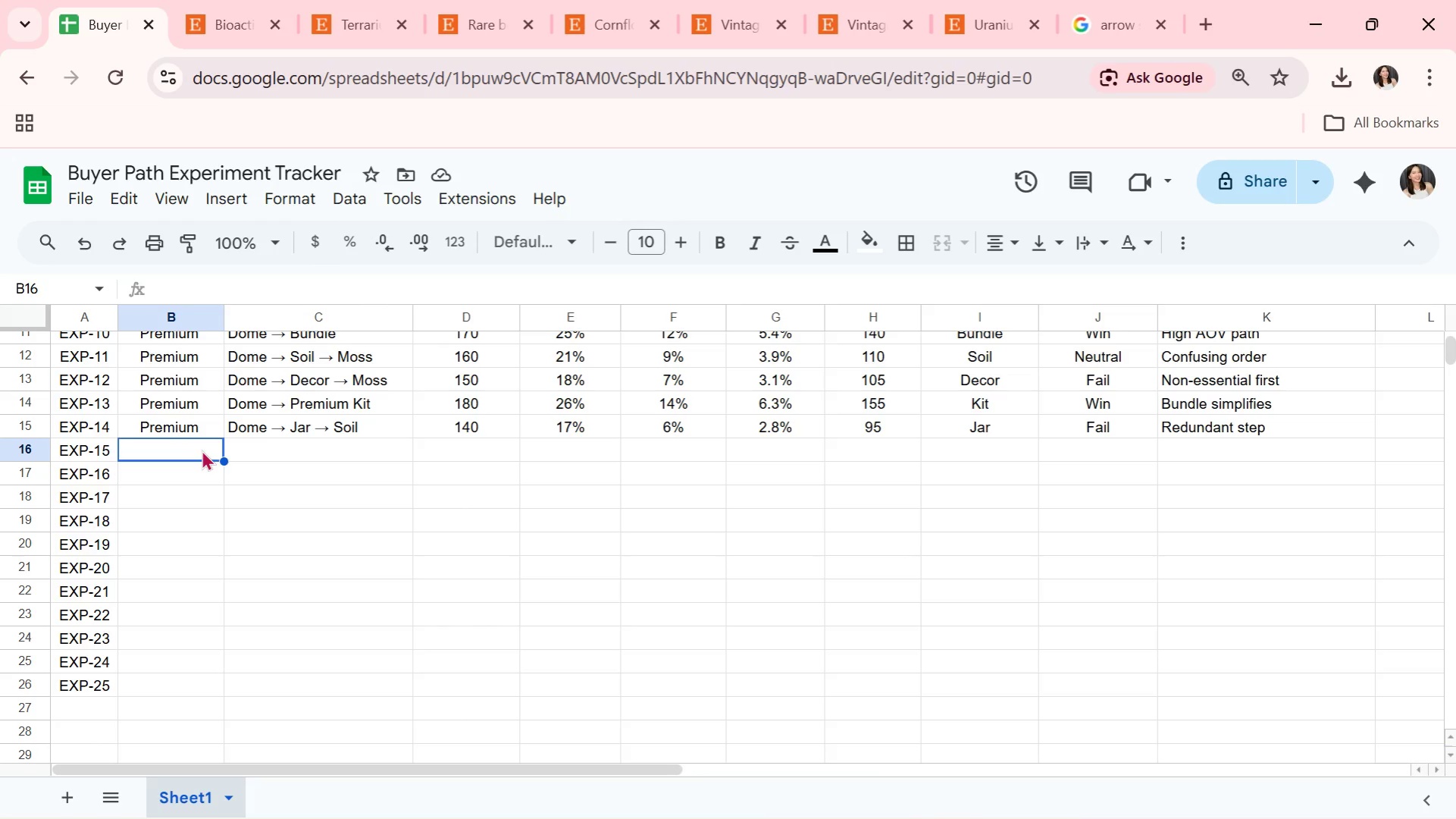 
wait(19.66)
 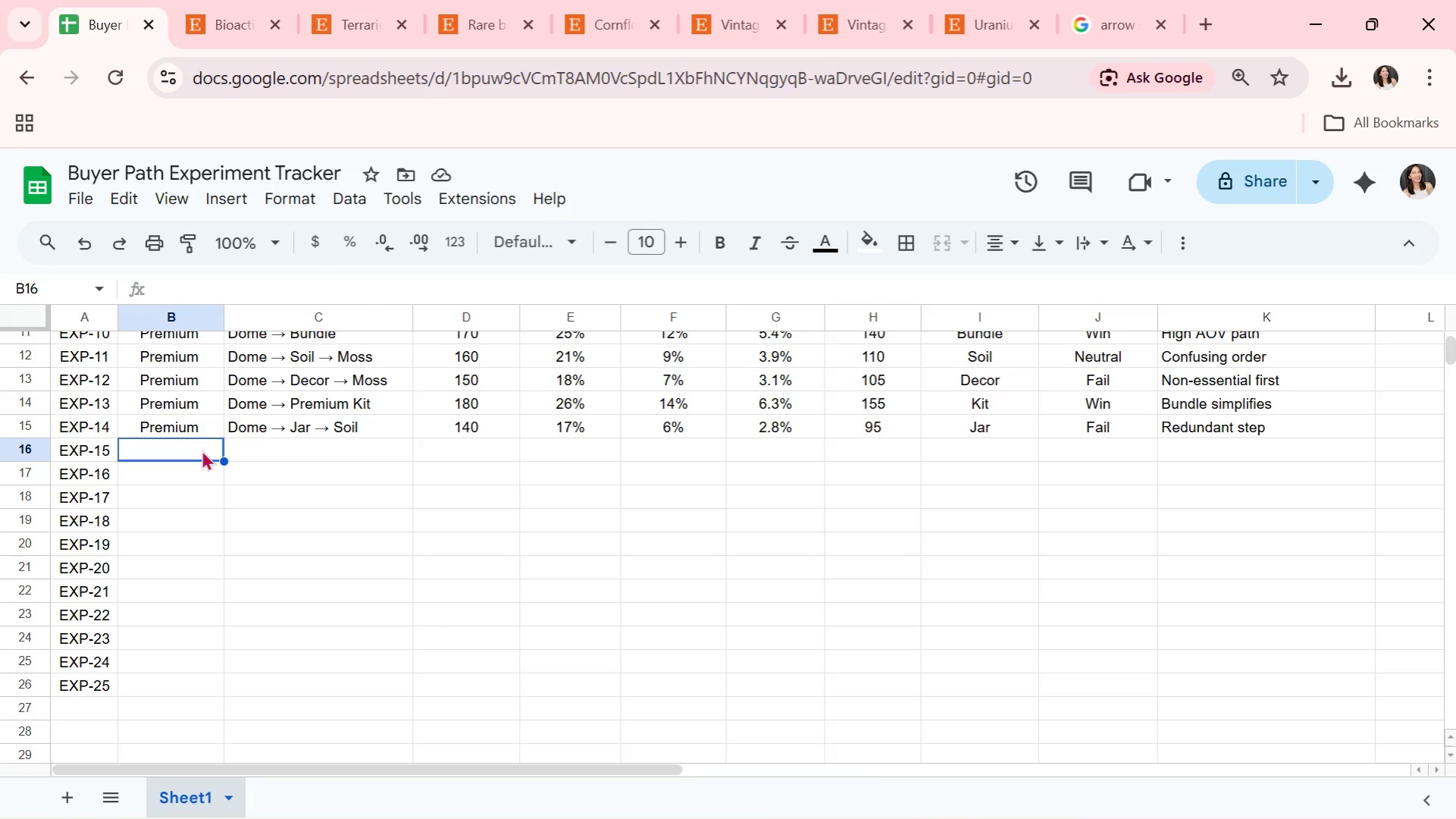 
key(CapsLock)
 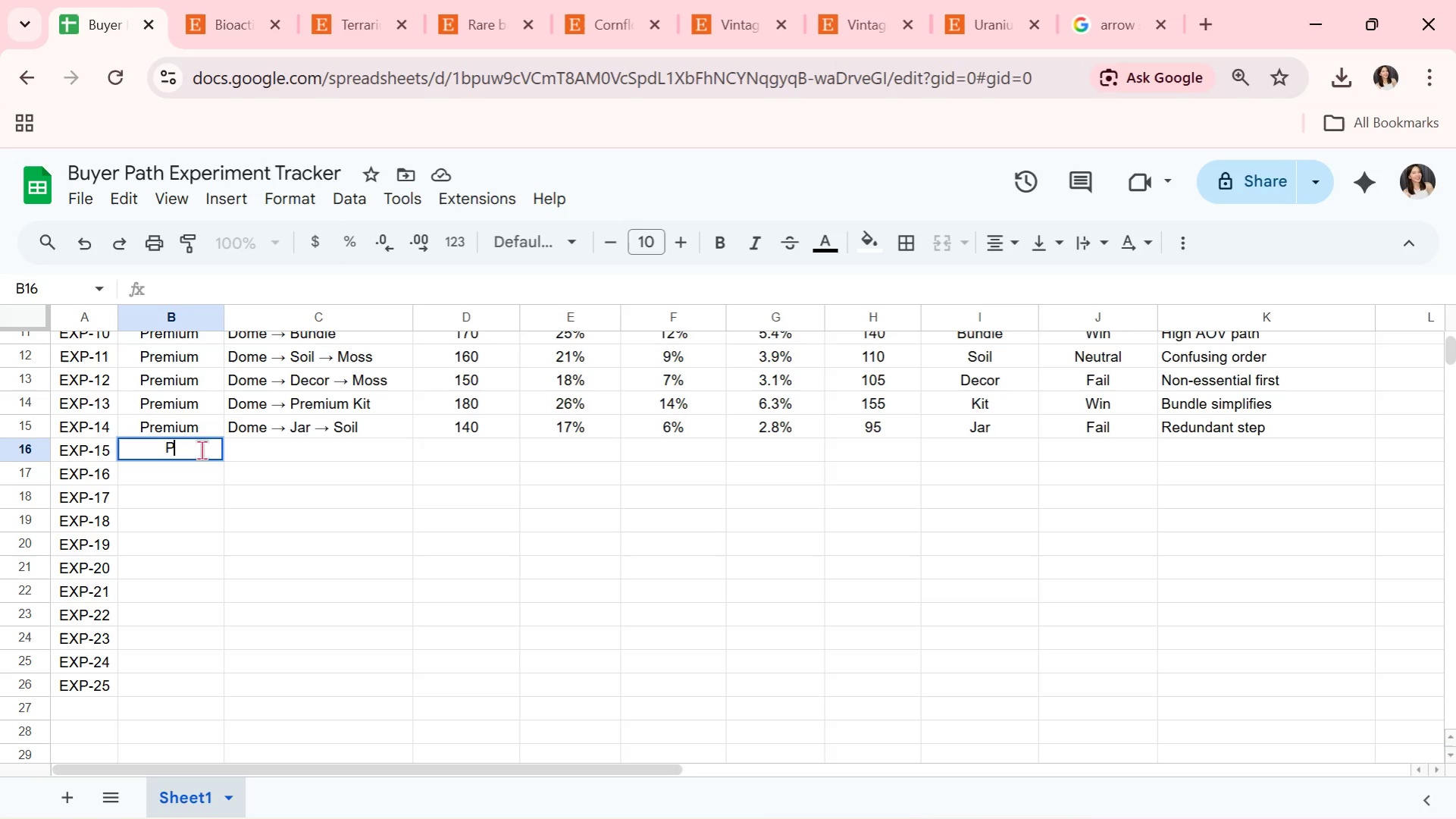 
key(P)
 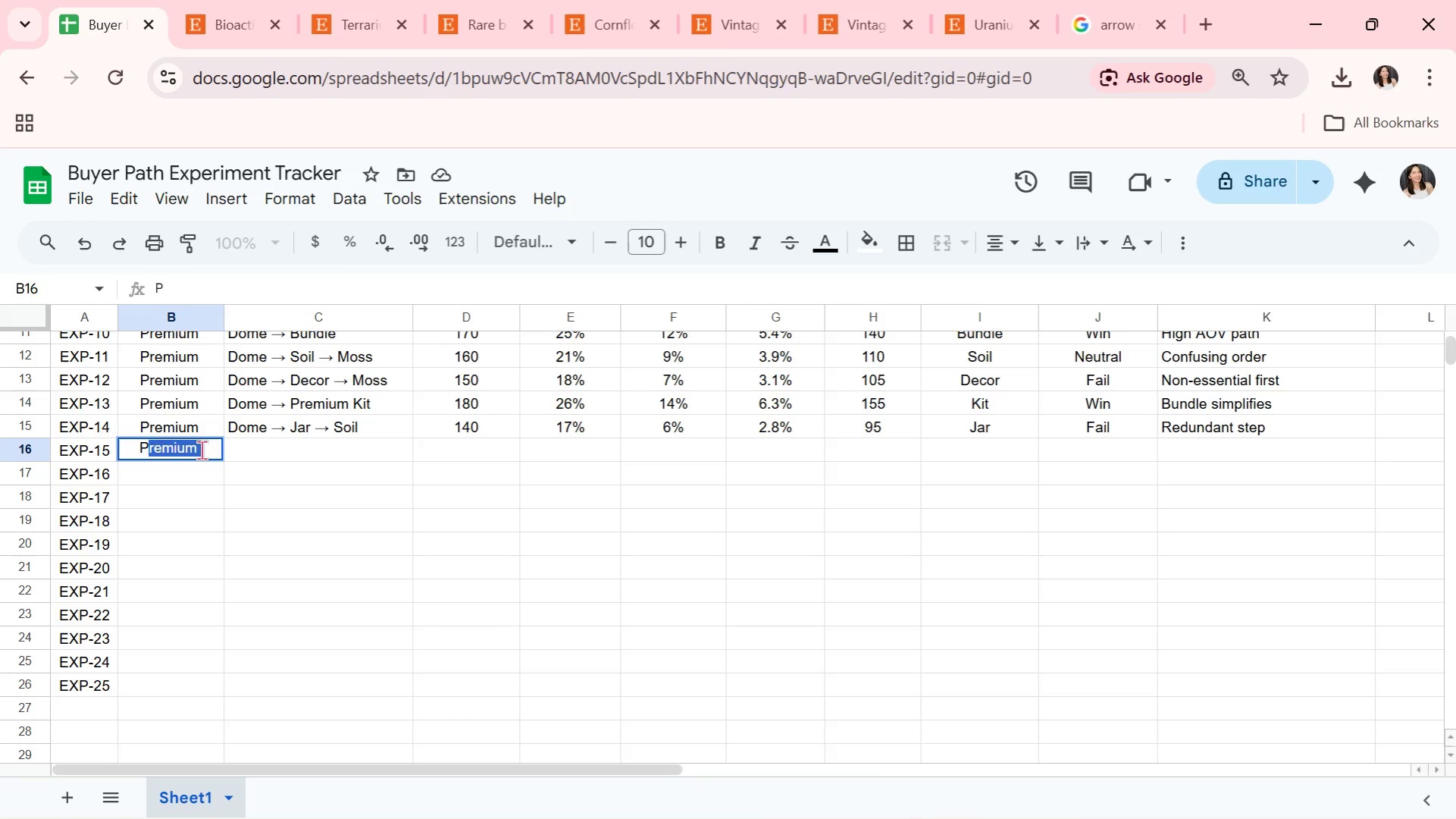 
key(CapsLock)
 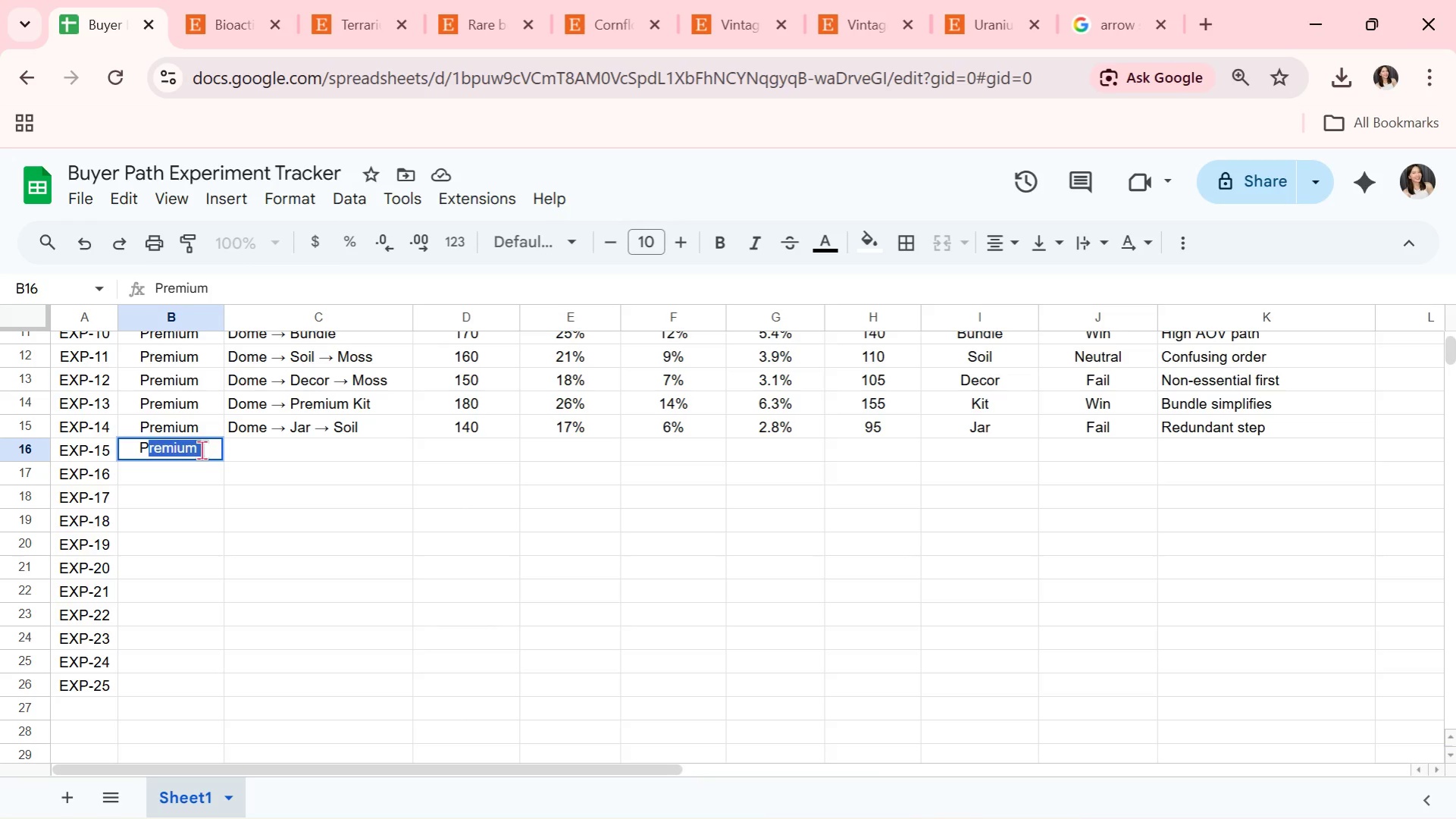 
key(ArrowRight)
 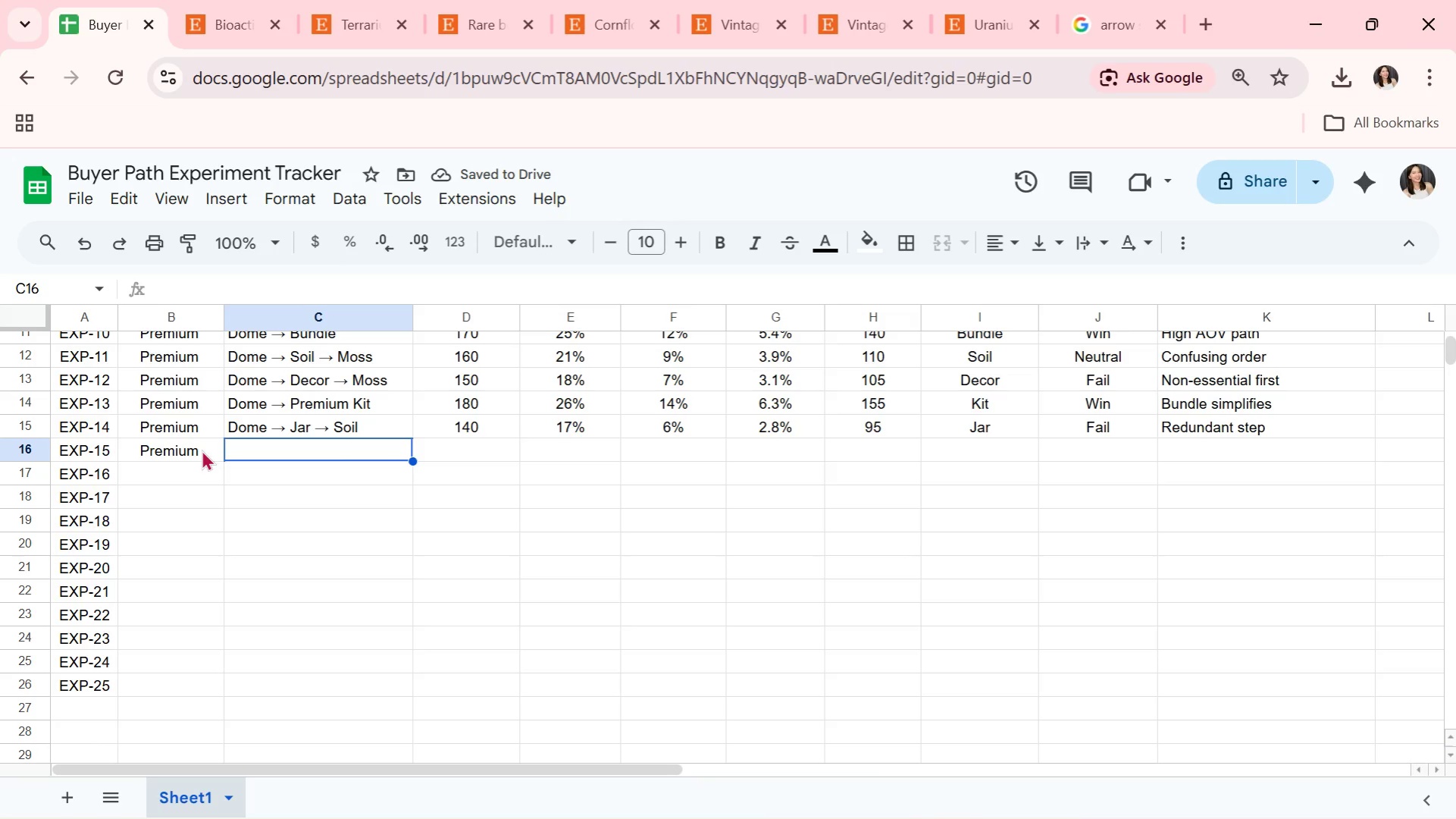 
type(Dome )
 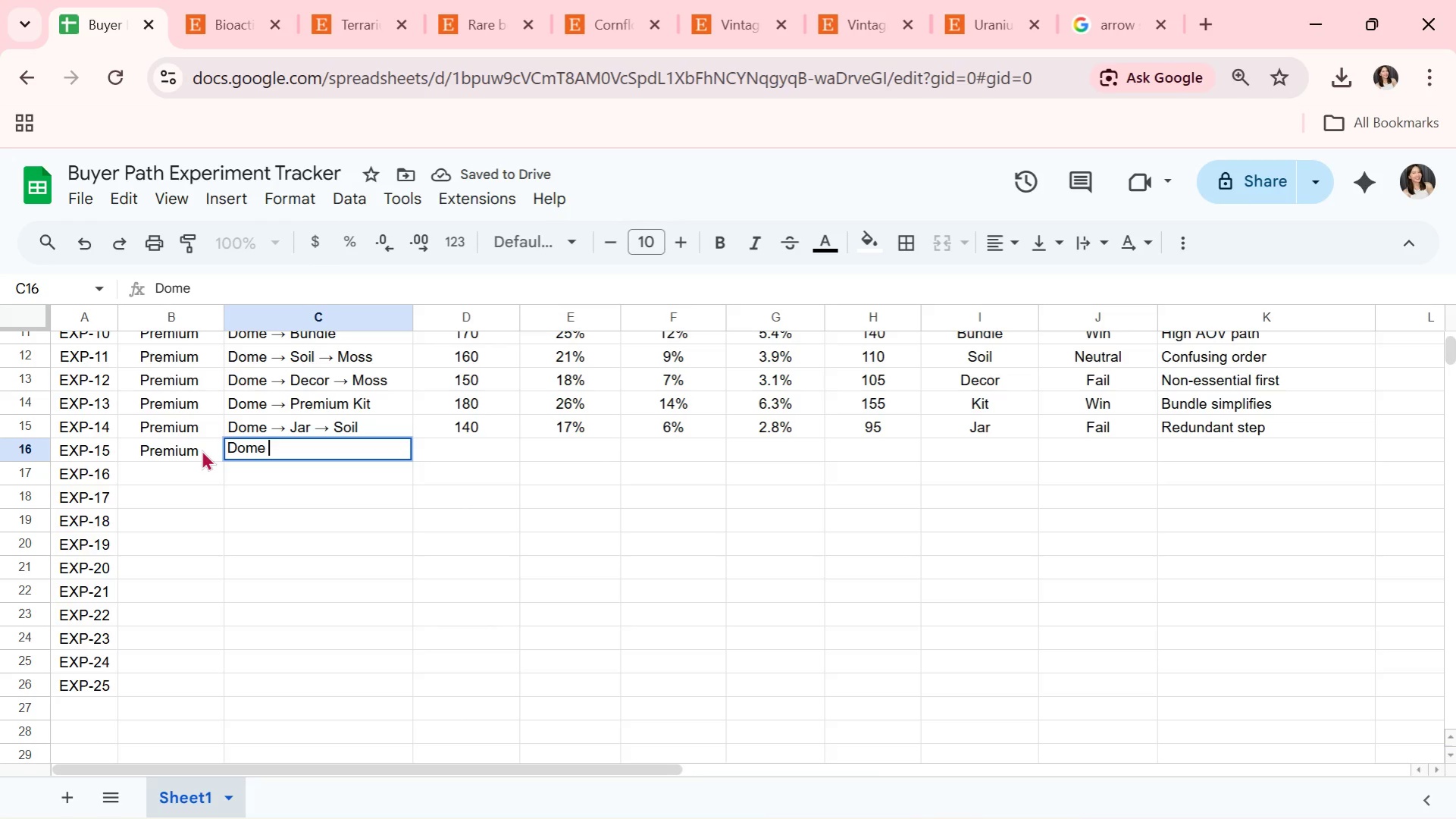 
key(Control+V)
 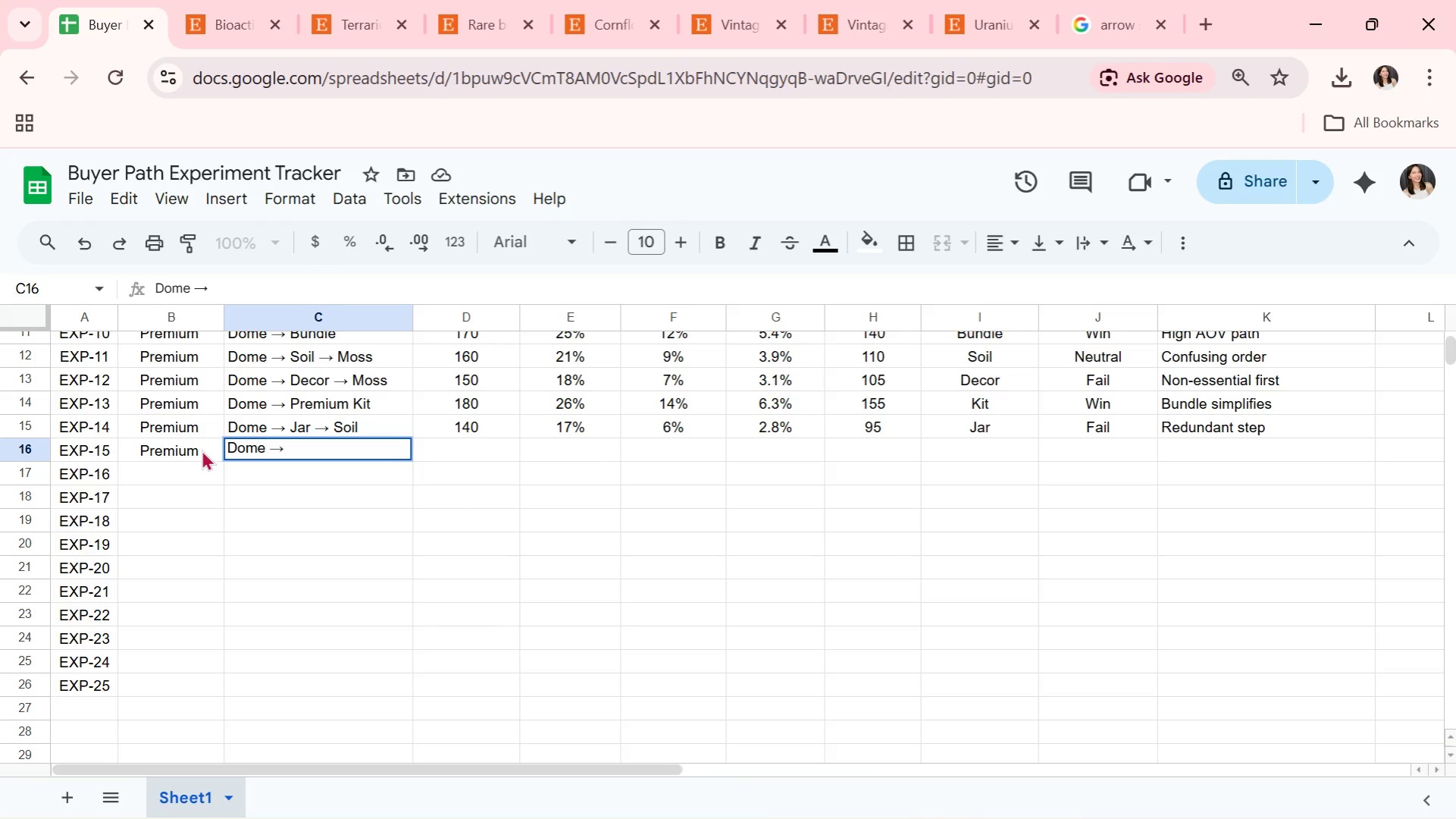 
type( Jar )
 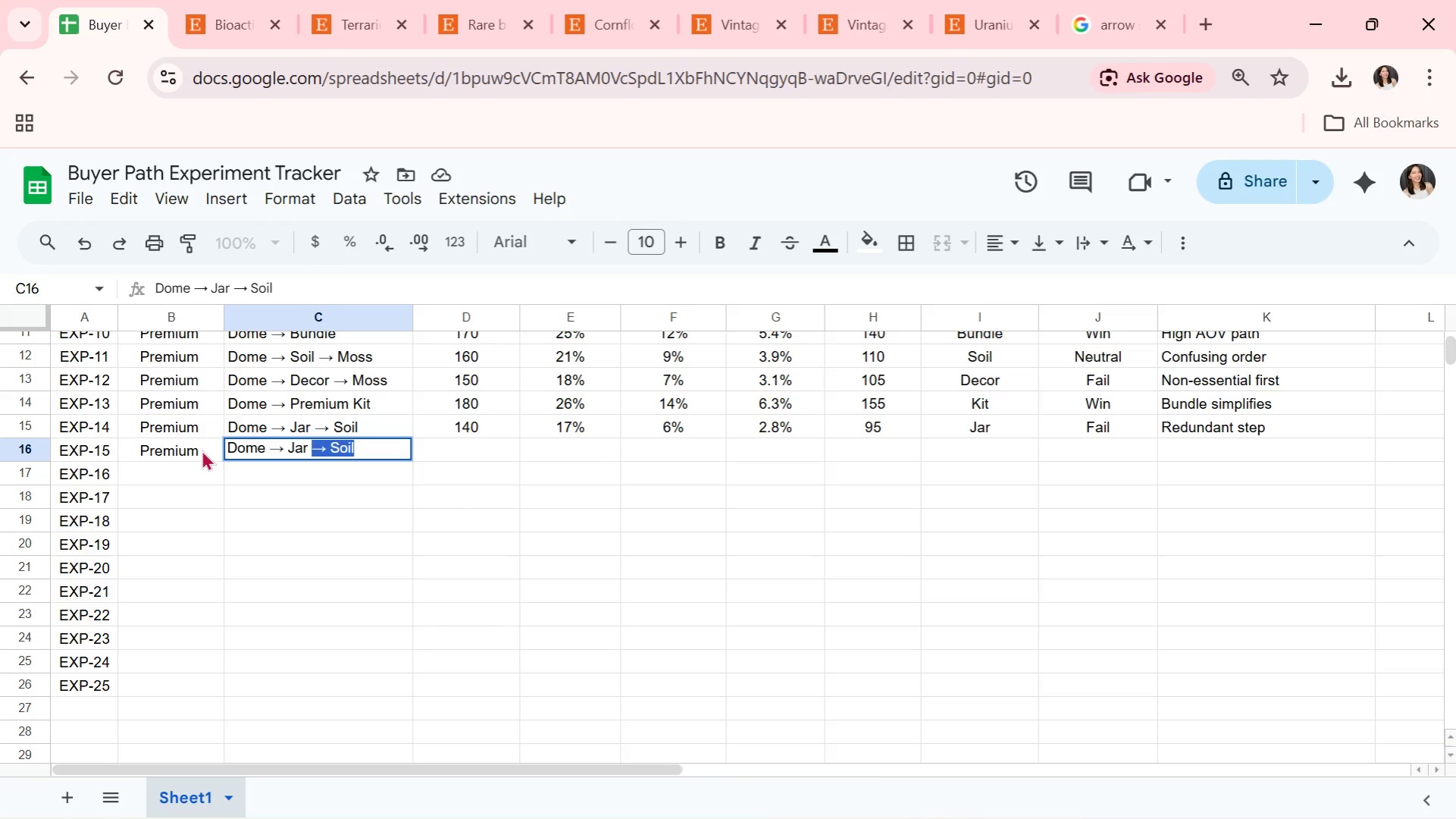 
key(Control+ControlLeft)
 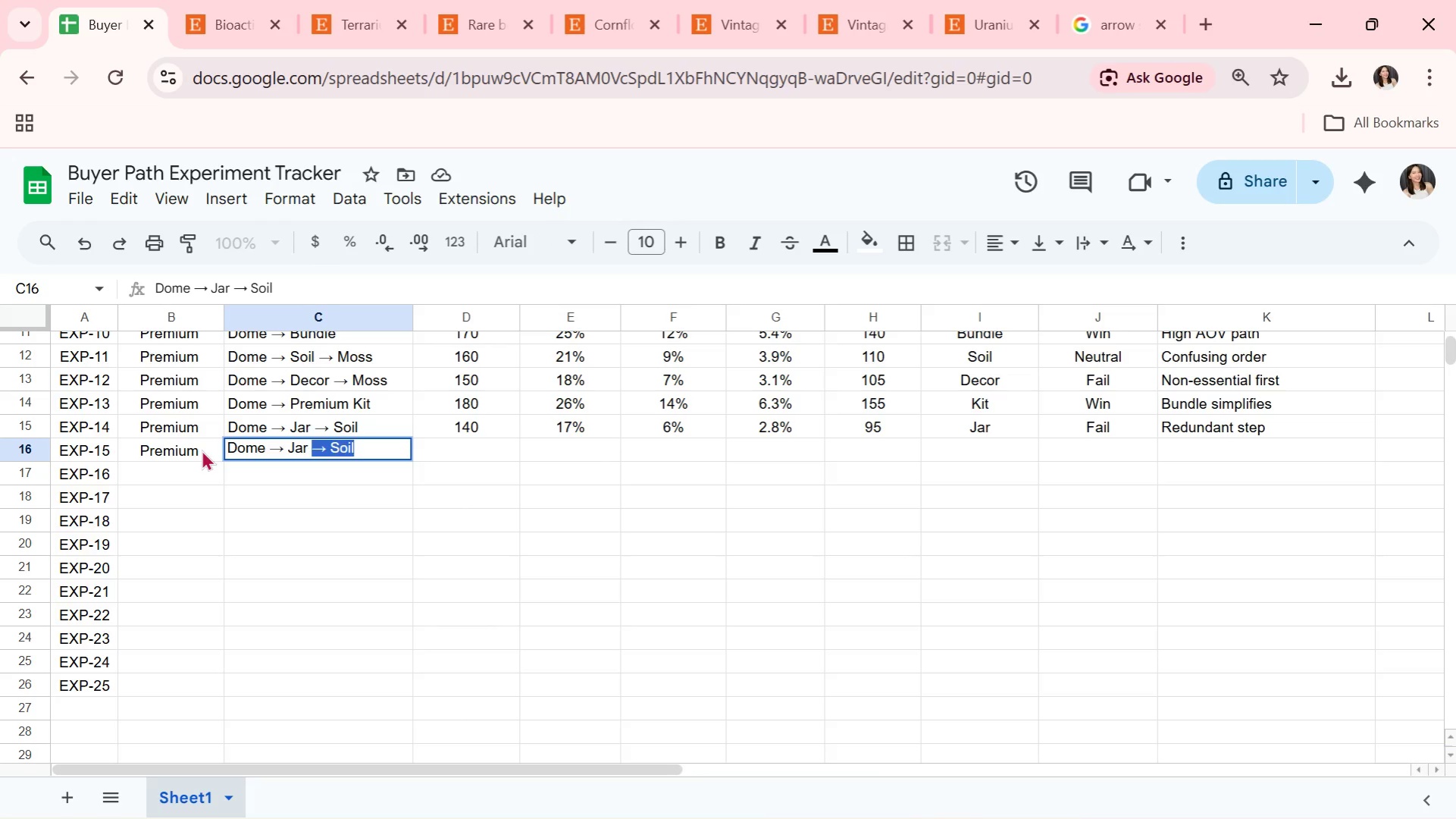 
key(Control+V)
 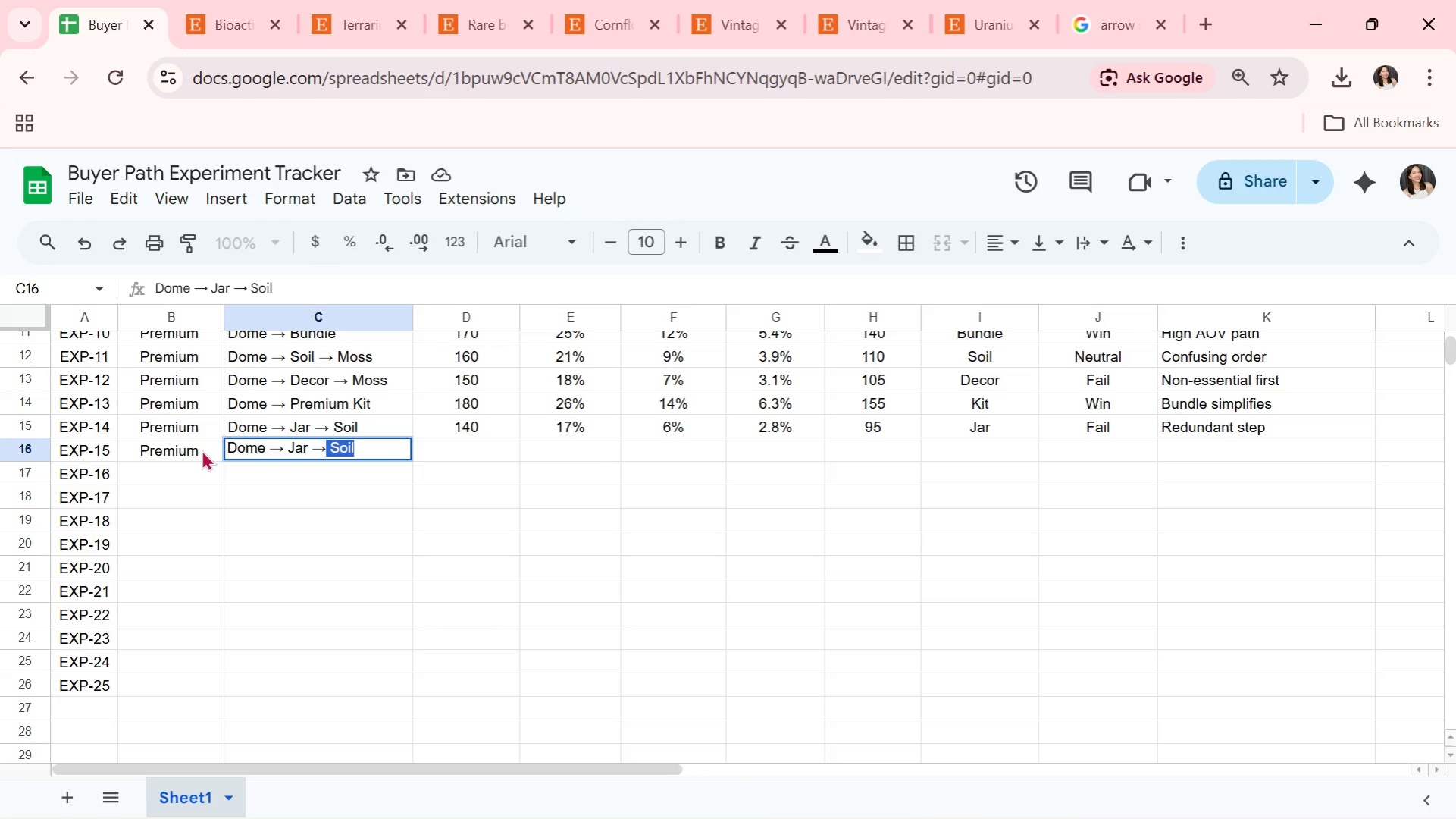 
type( Soil)
 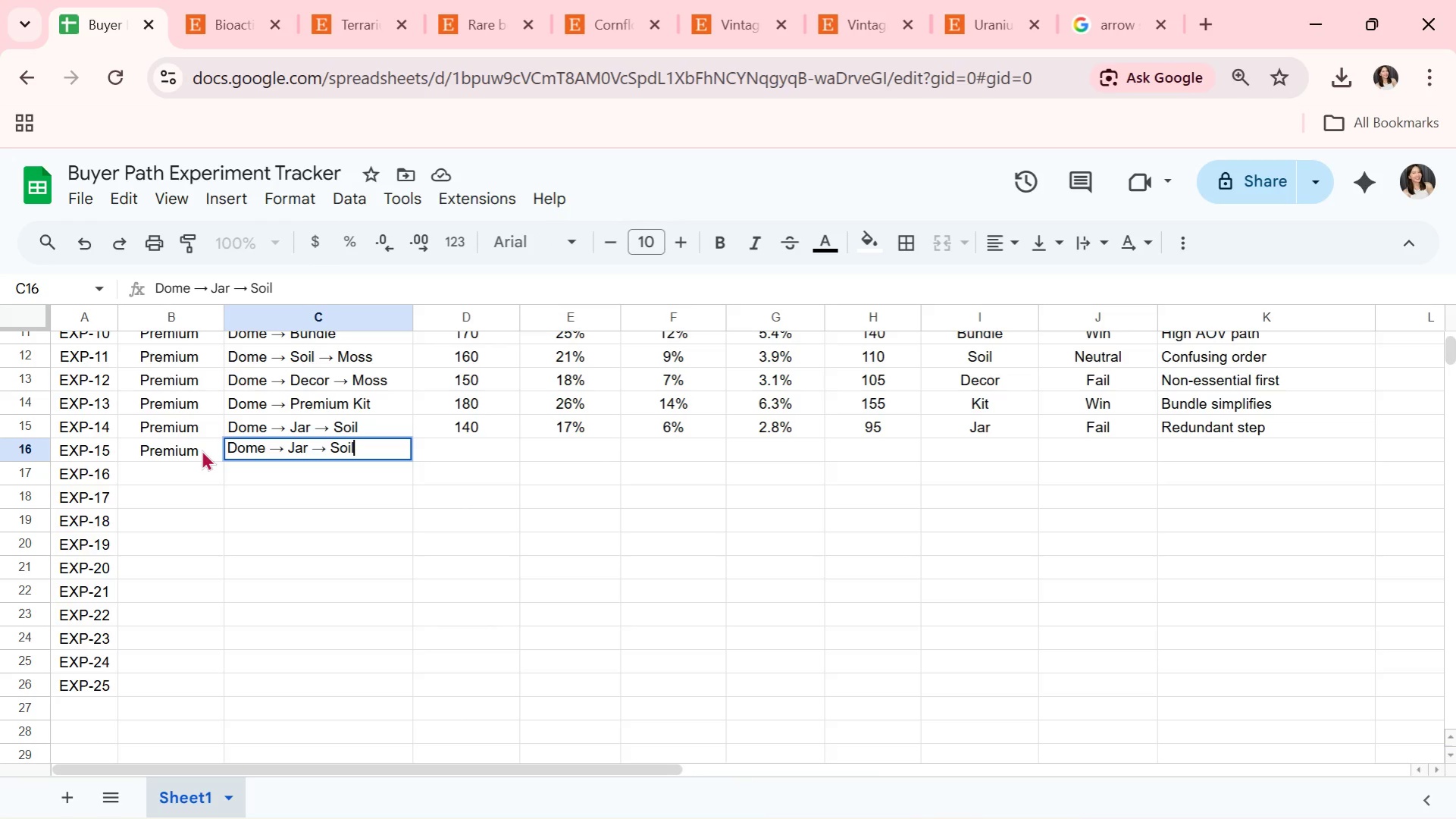 
key(ArrowRight)
 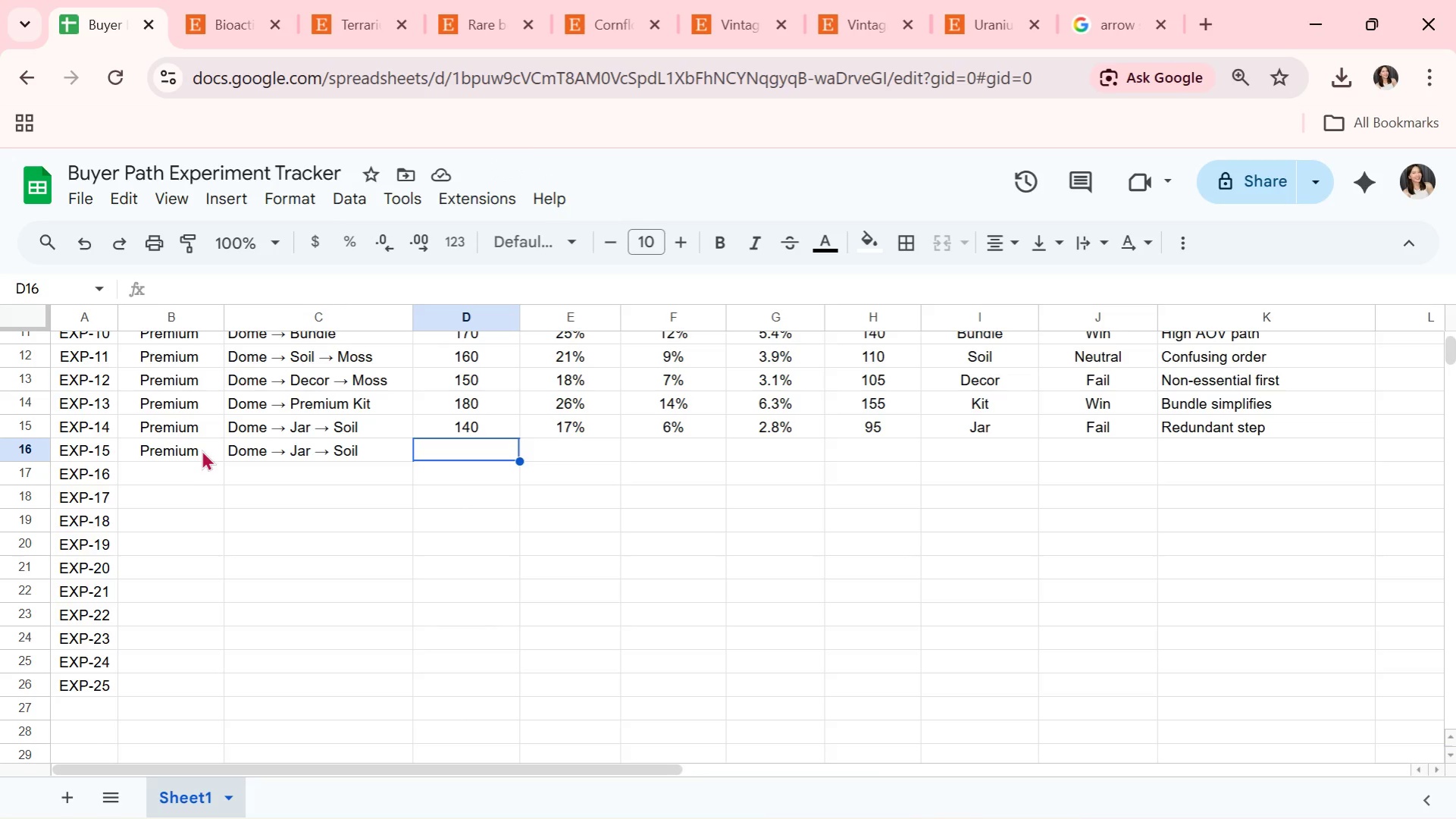 
wait(7.2)
 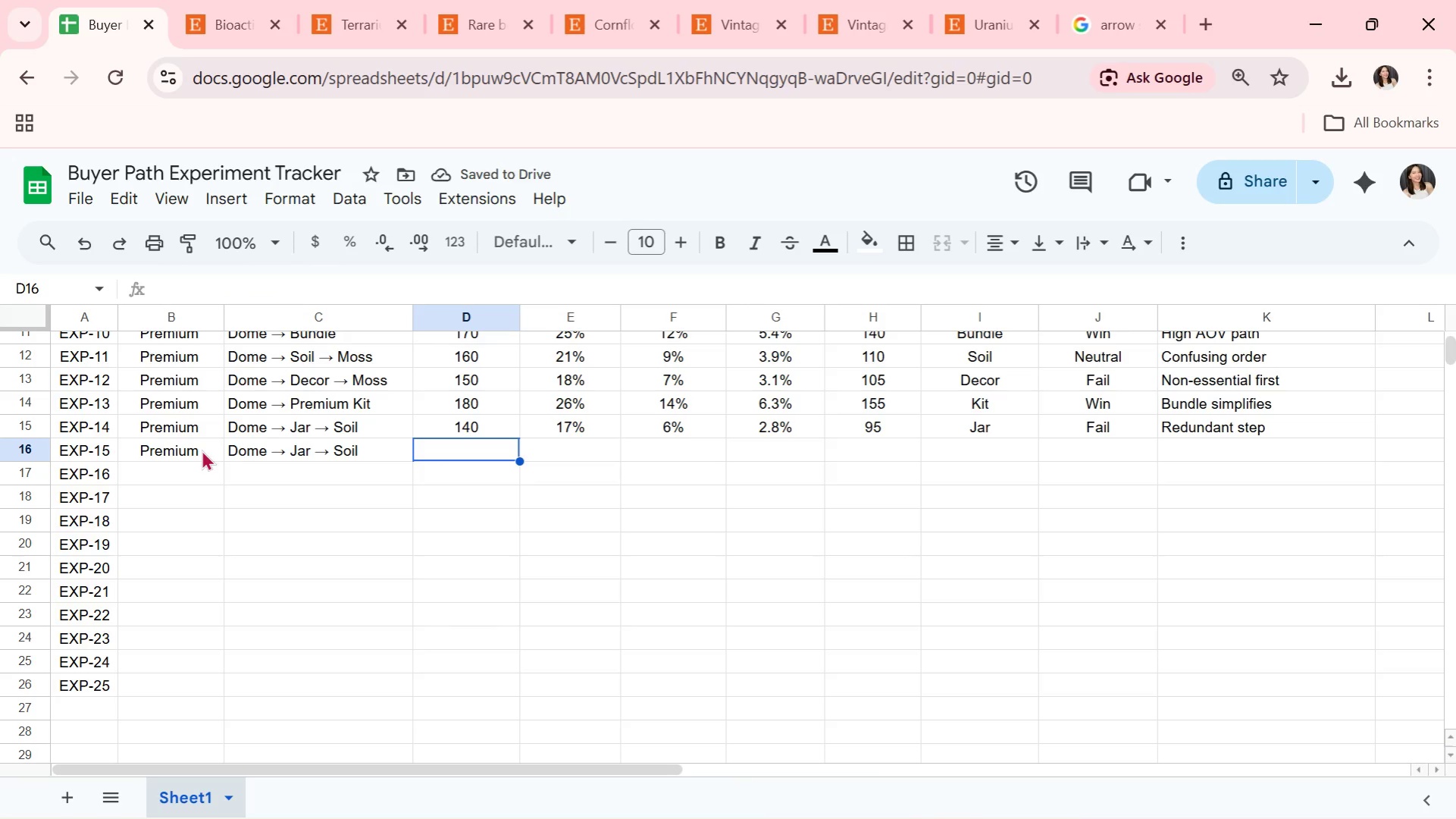 
double_click([310, 450])
 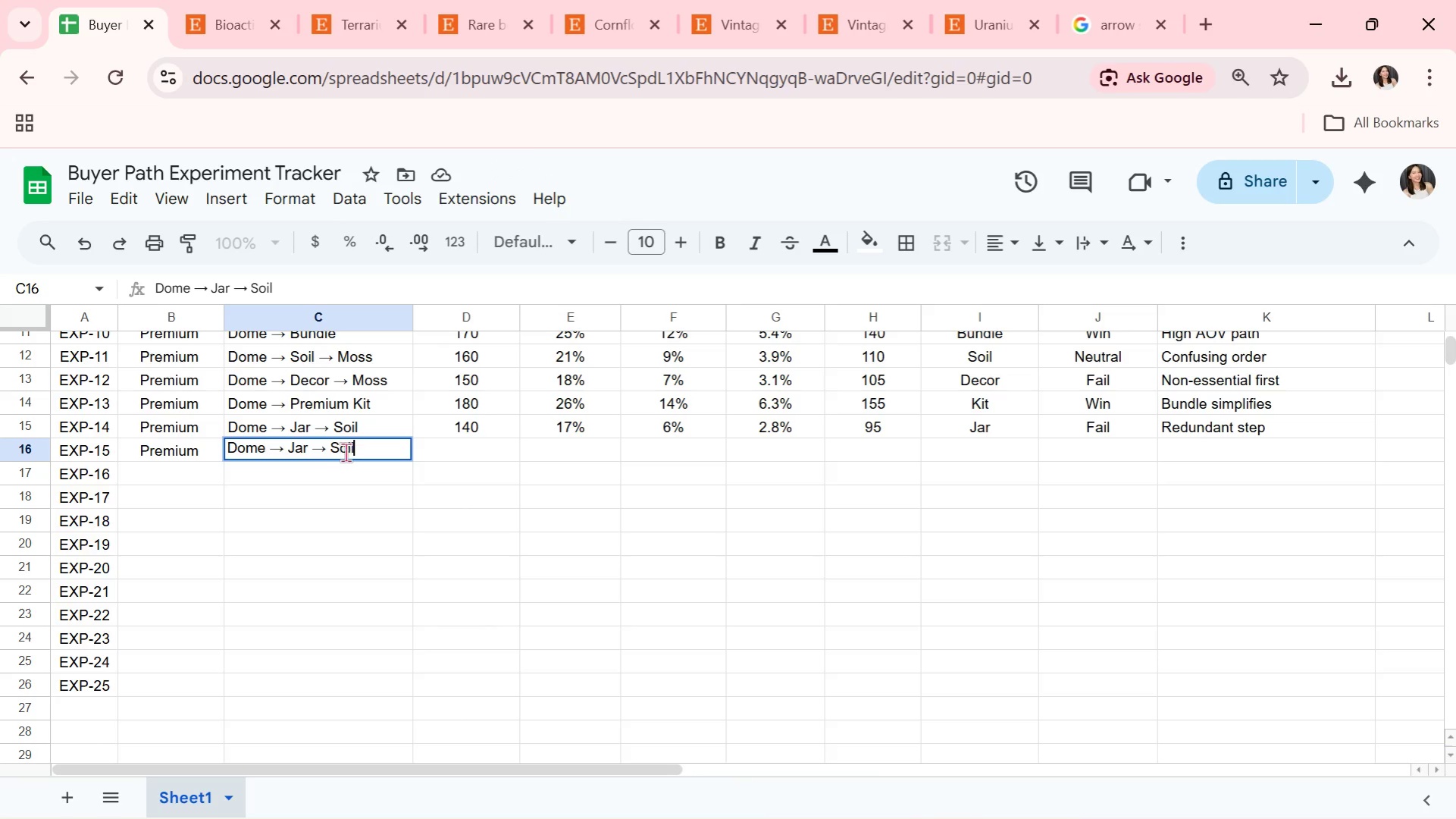 
left_click_drag(start_coordinate=[375, 453], to_coordinate=[290, 441])
 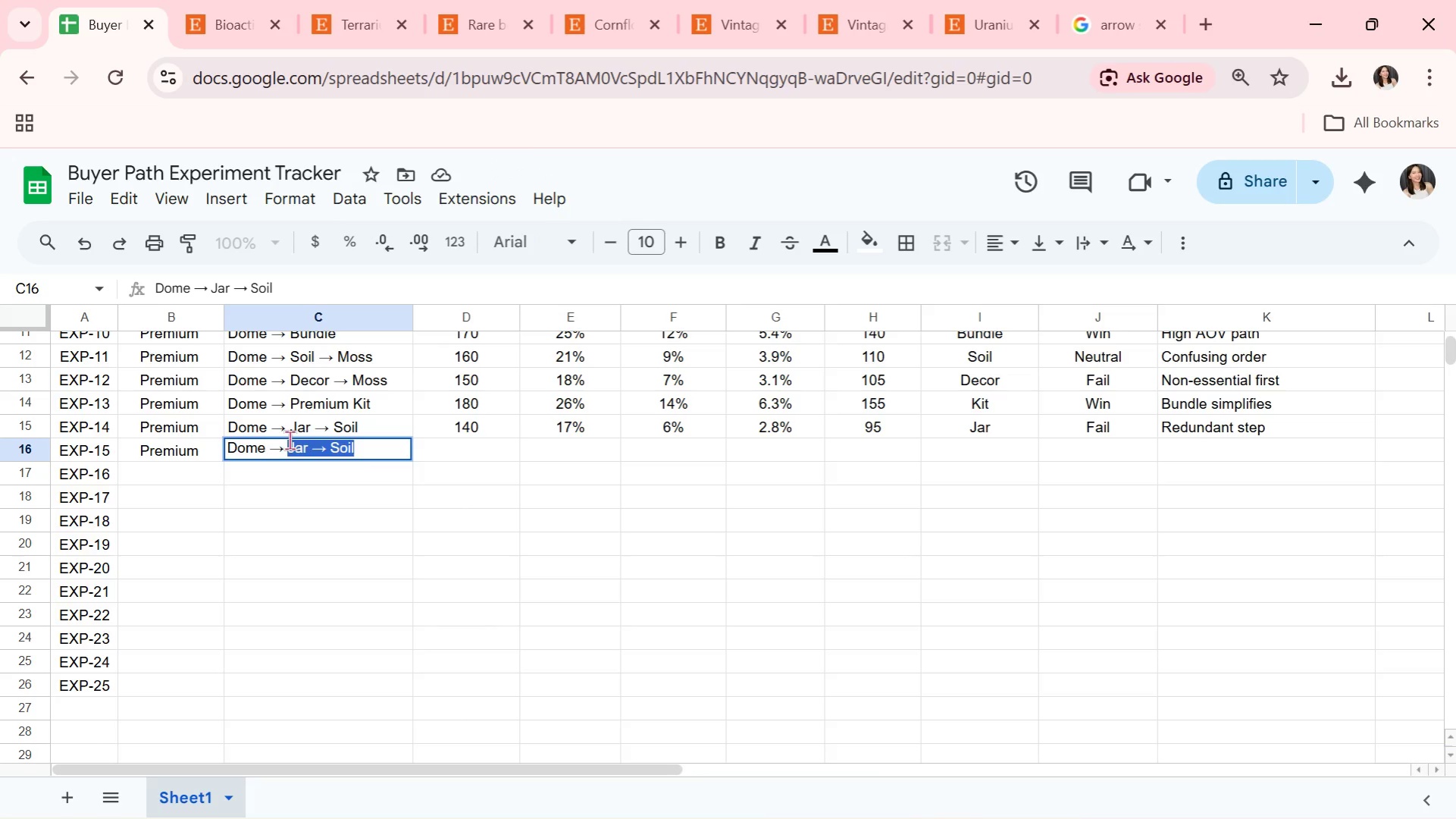 
type(Rae)
key(Backspace)
type(re Plants)
 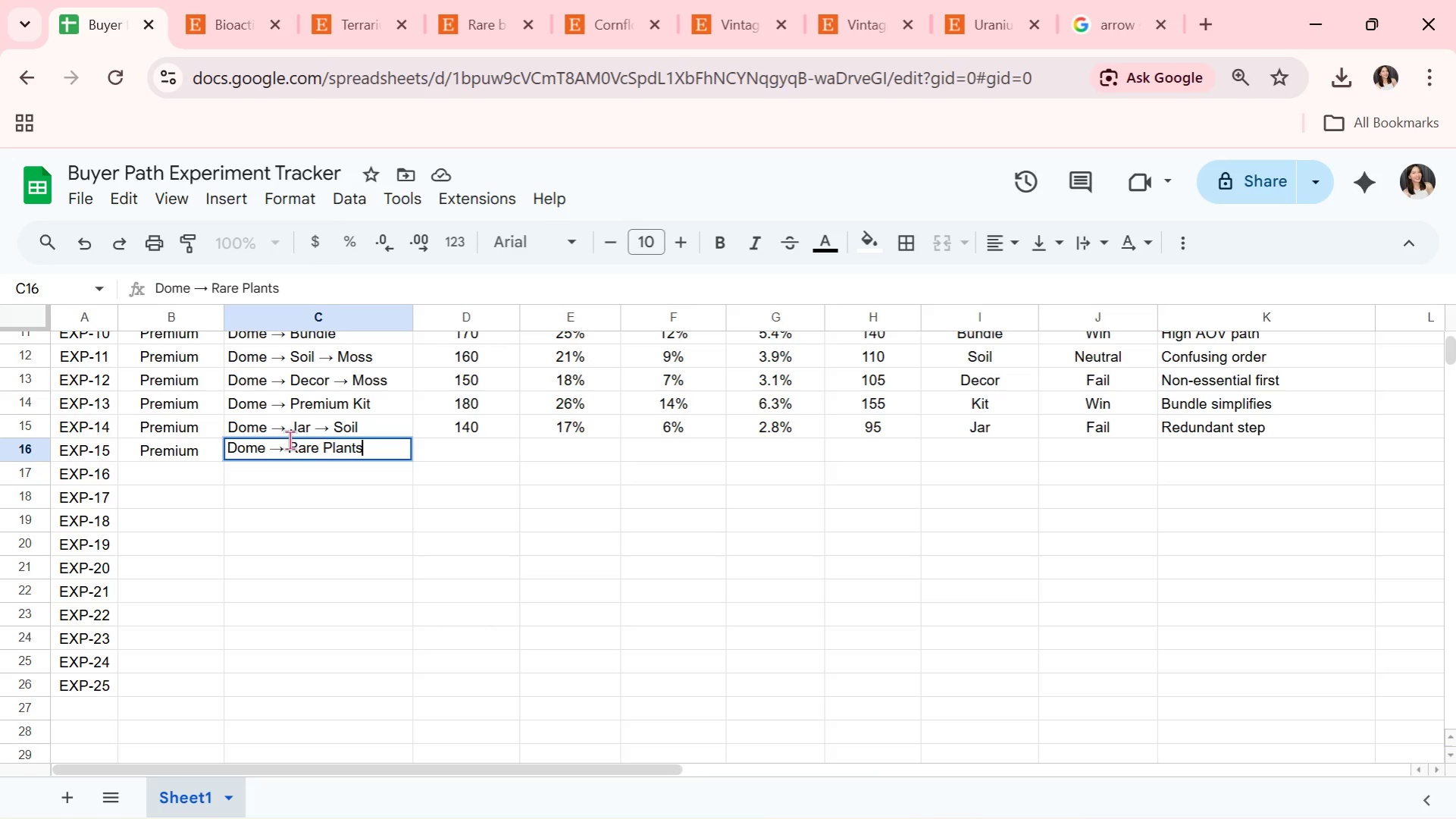 
key(Enter)
 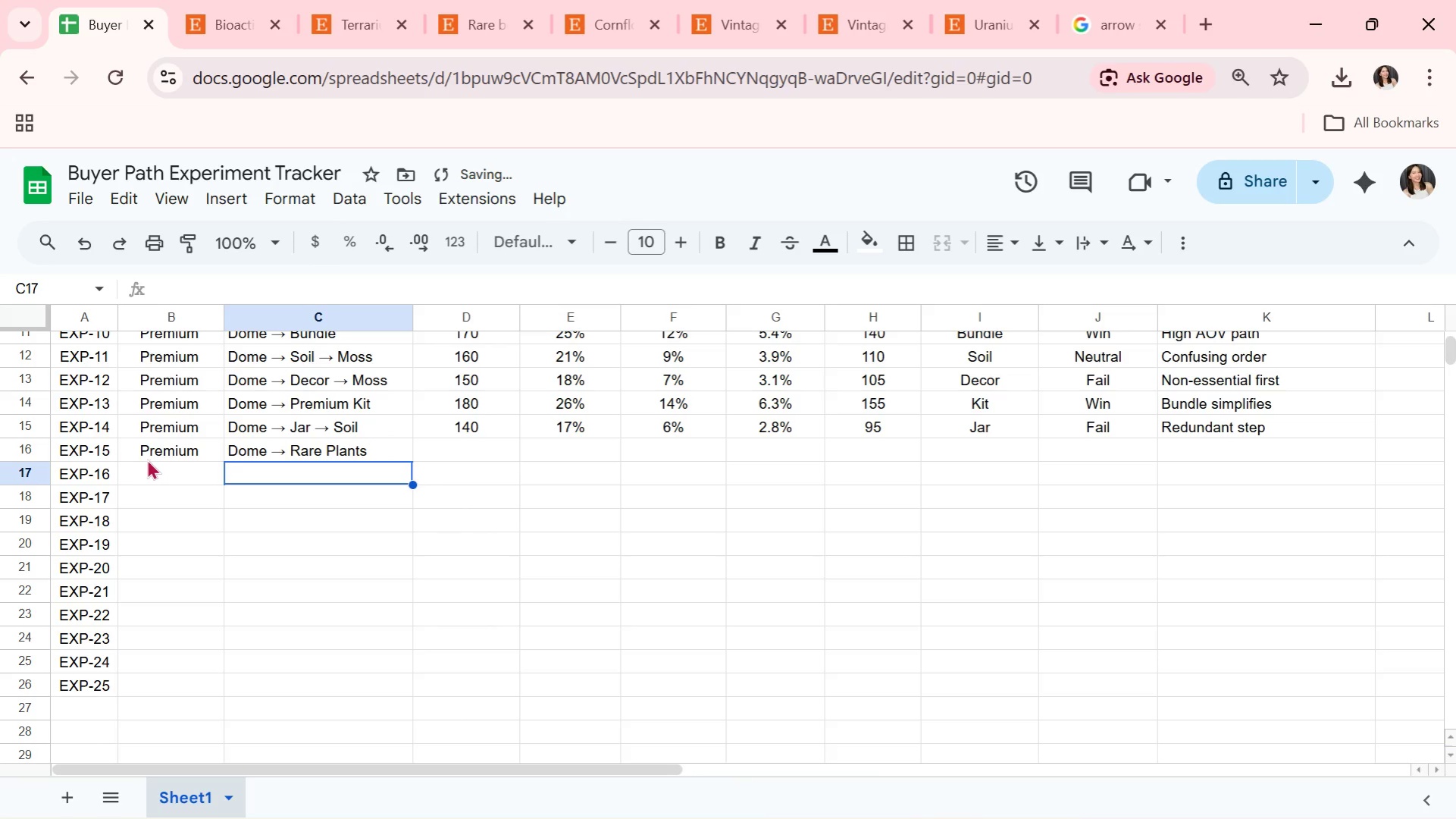 
left_click([102, 445])
 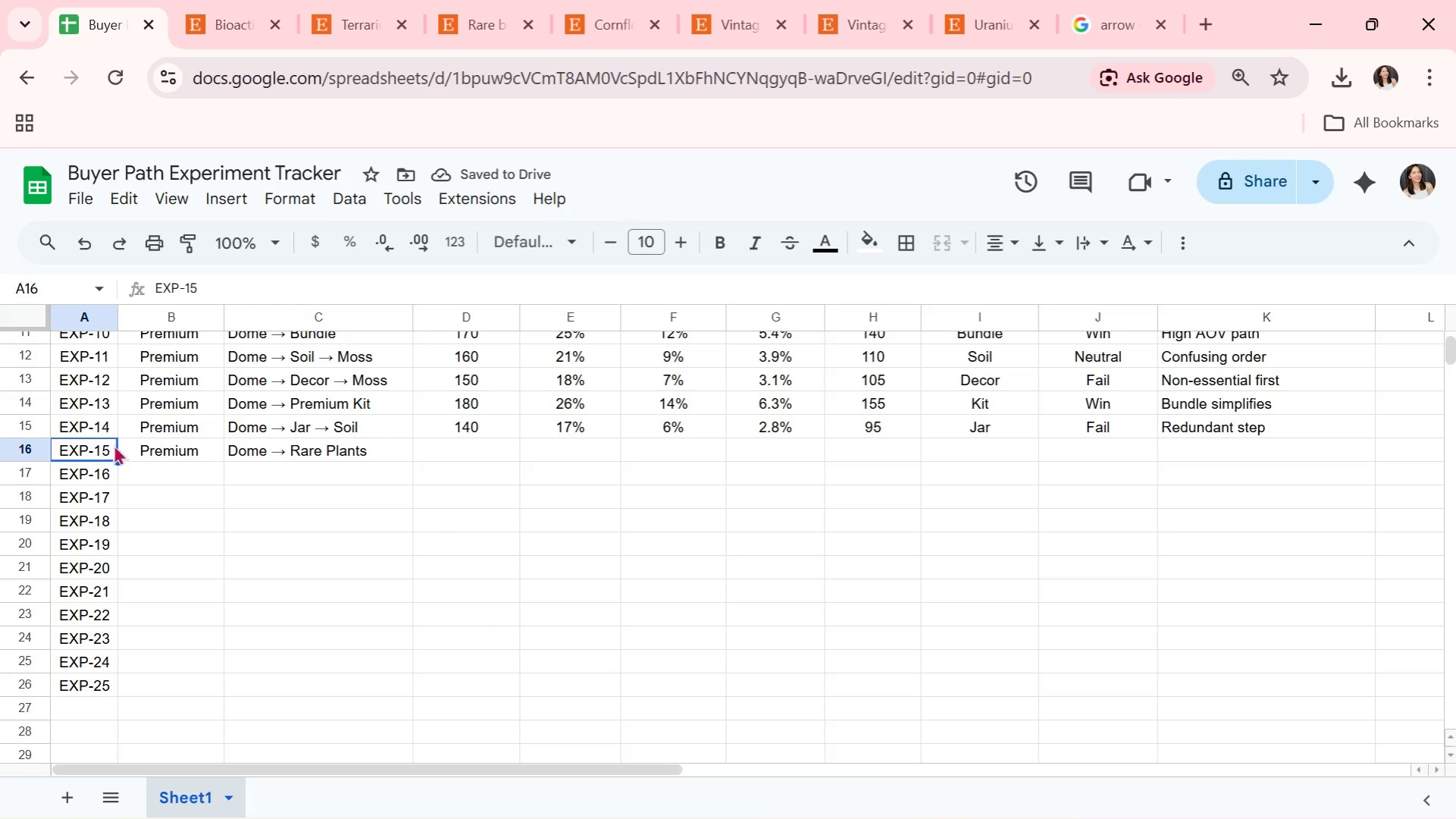 
left_click([139, 444])
 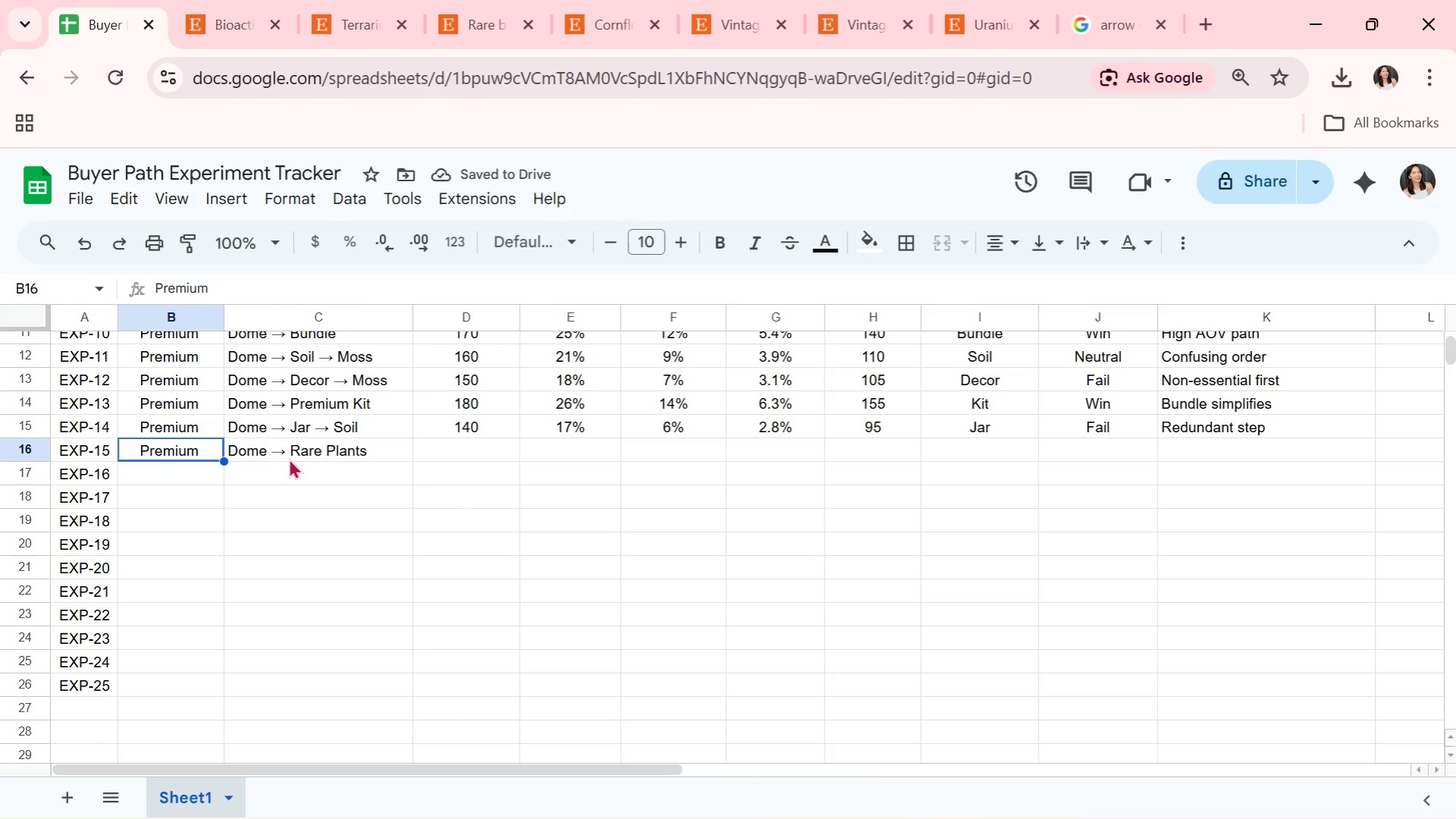 
left_click([292, 456])
 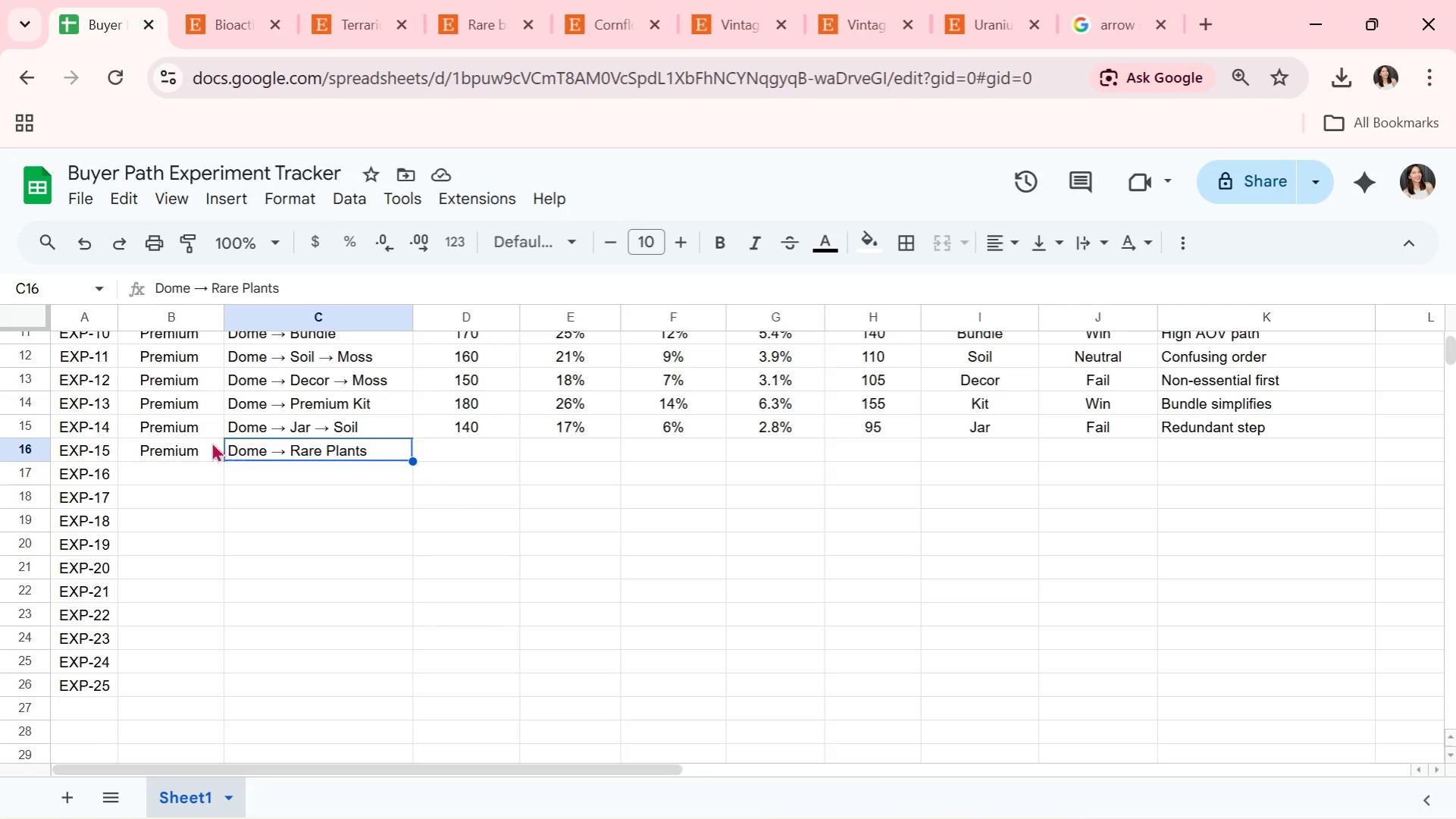 
double_click([280, 453])
 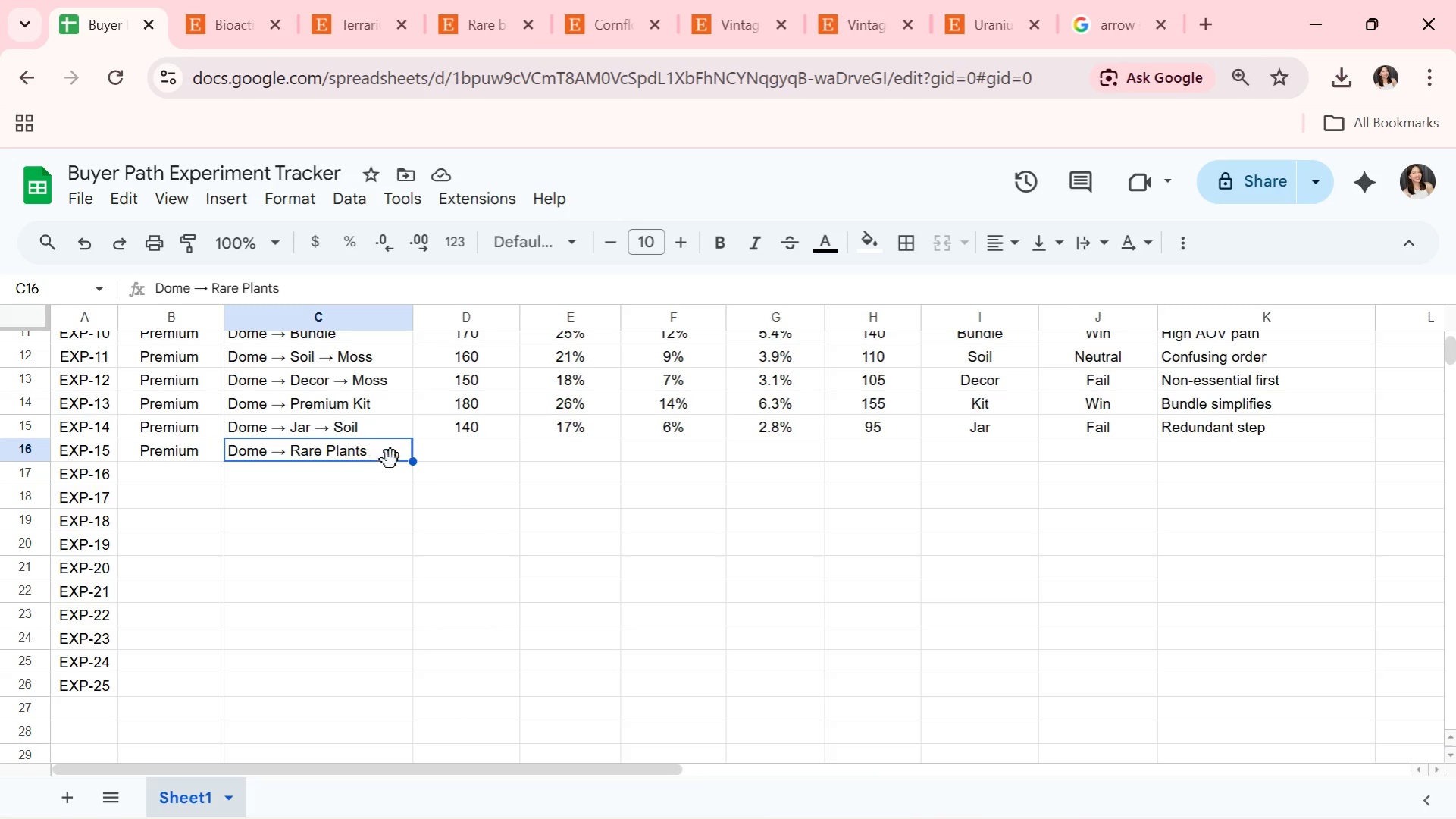 
left_click([435, 456])
 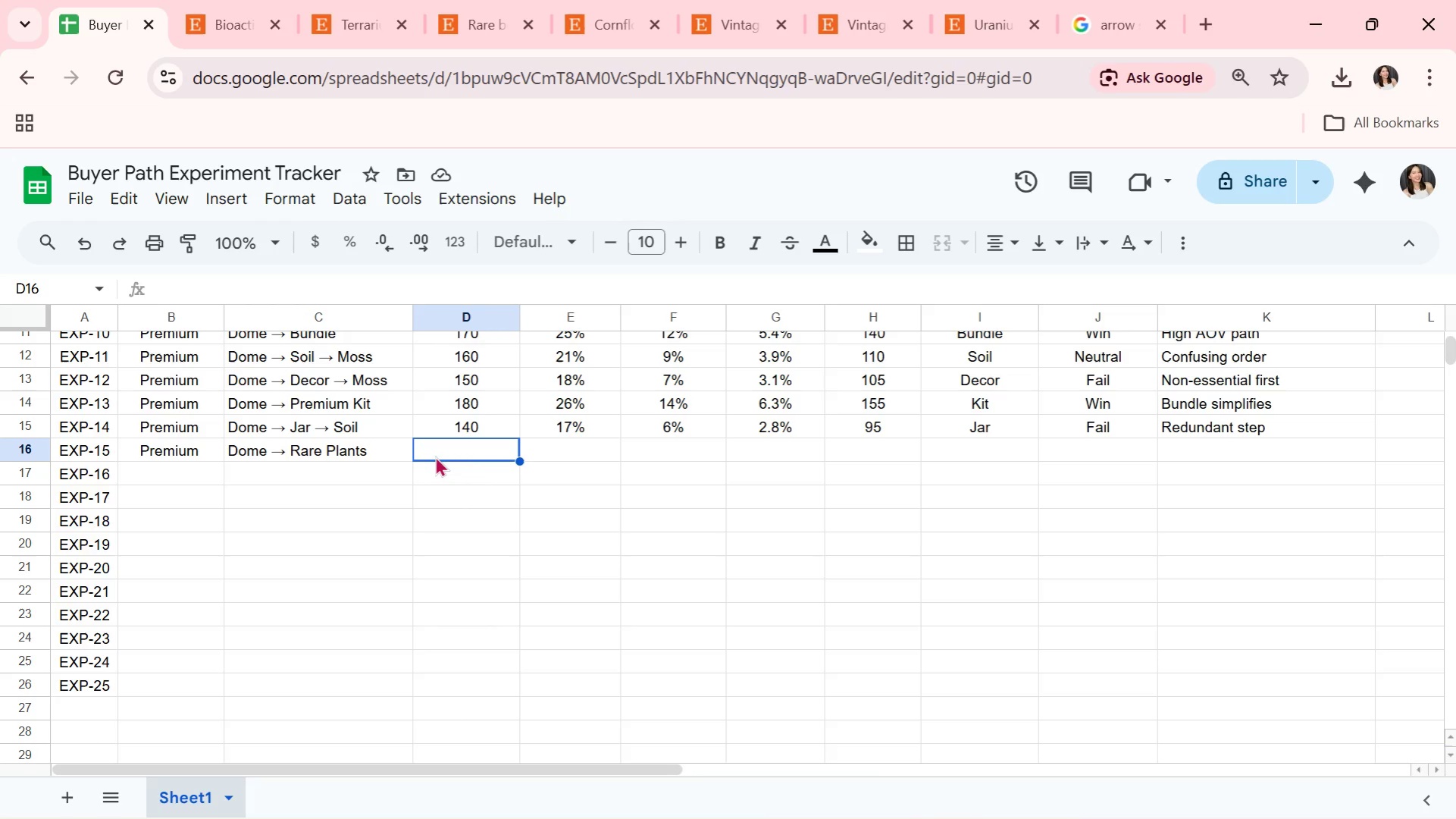 
type(165)
 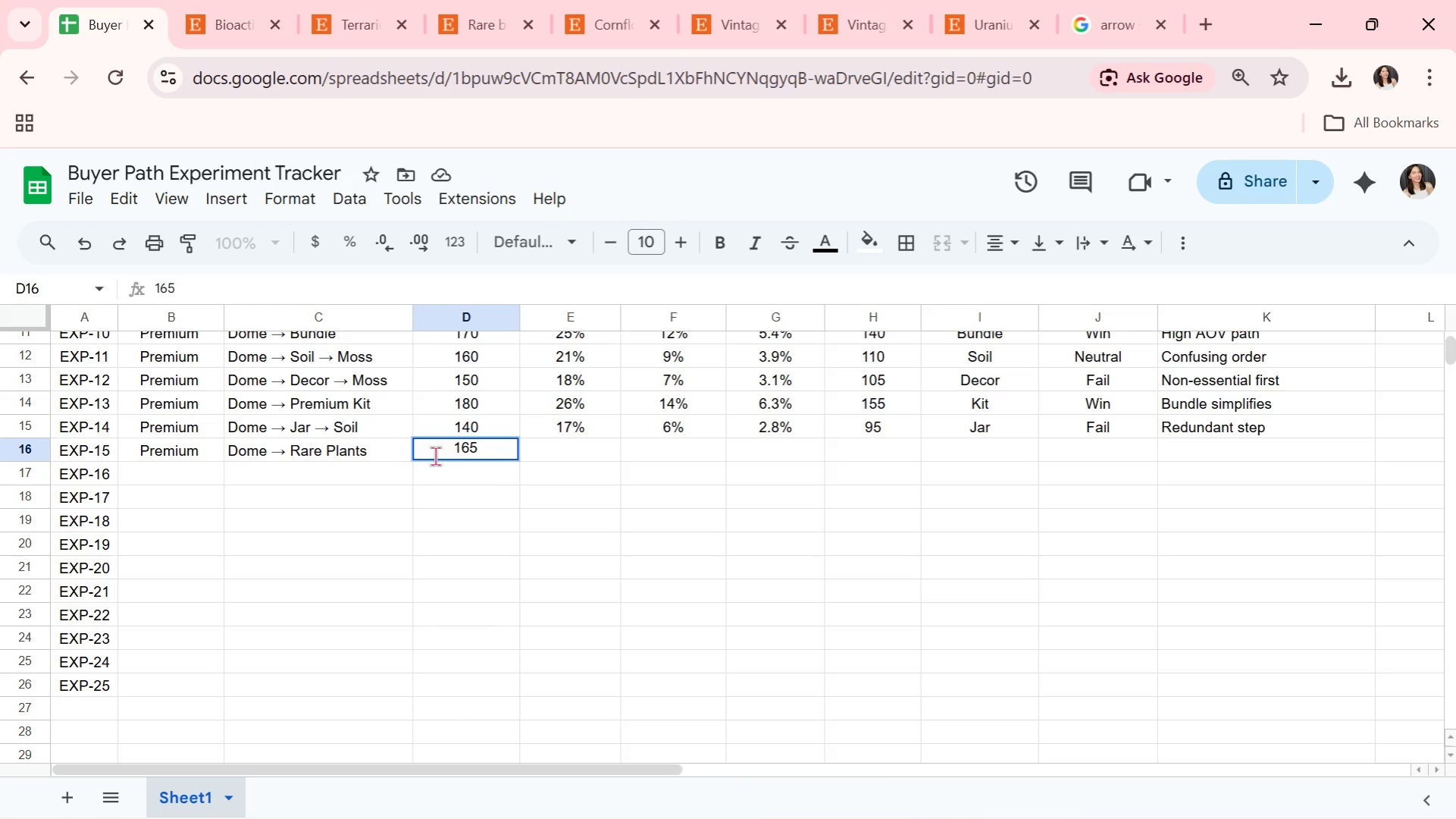 
key(ArrowRight)
 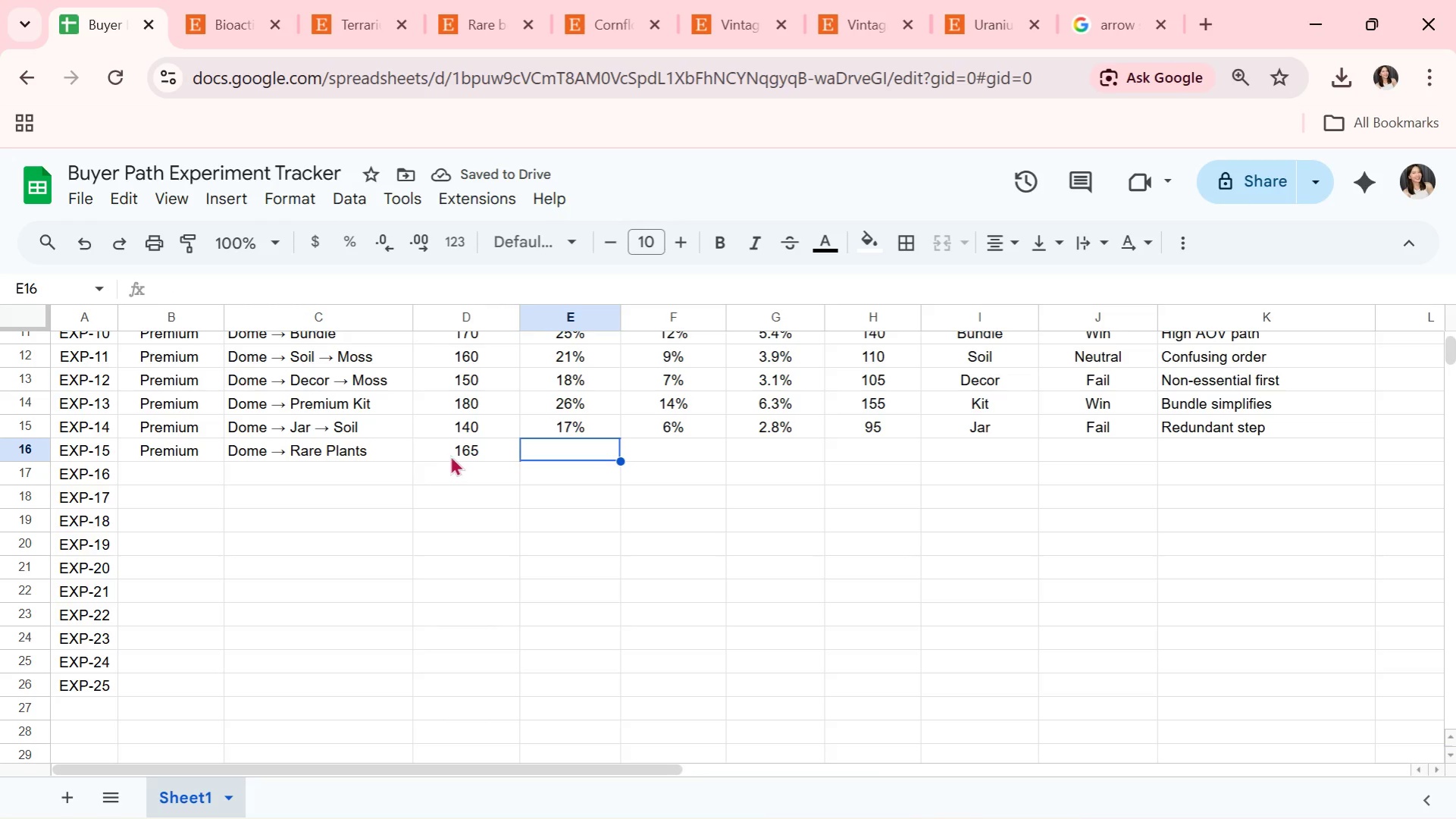 
double_click([496, 441])
 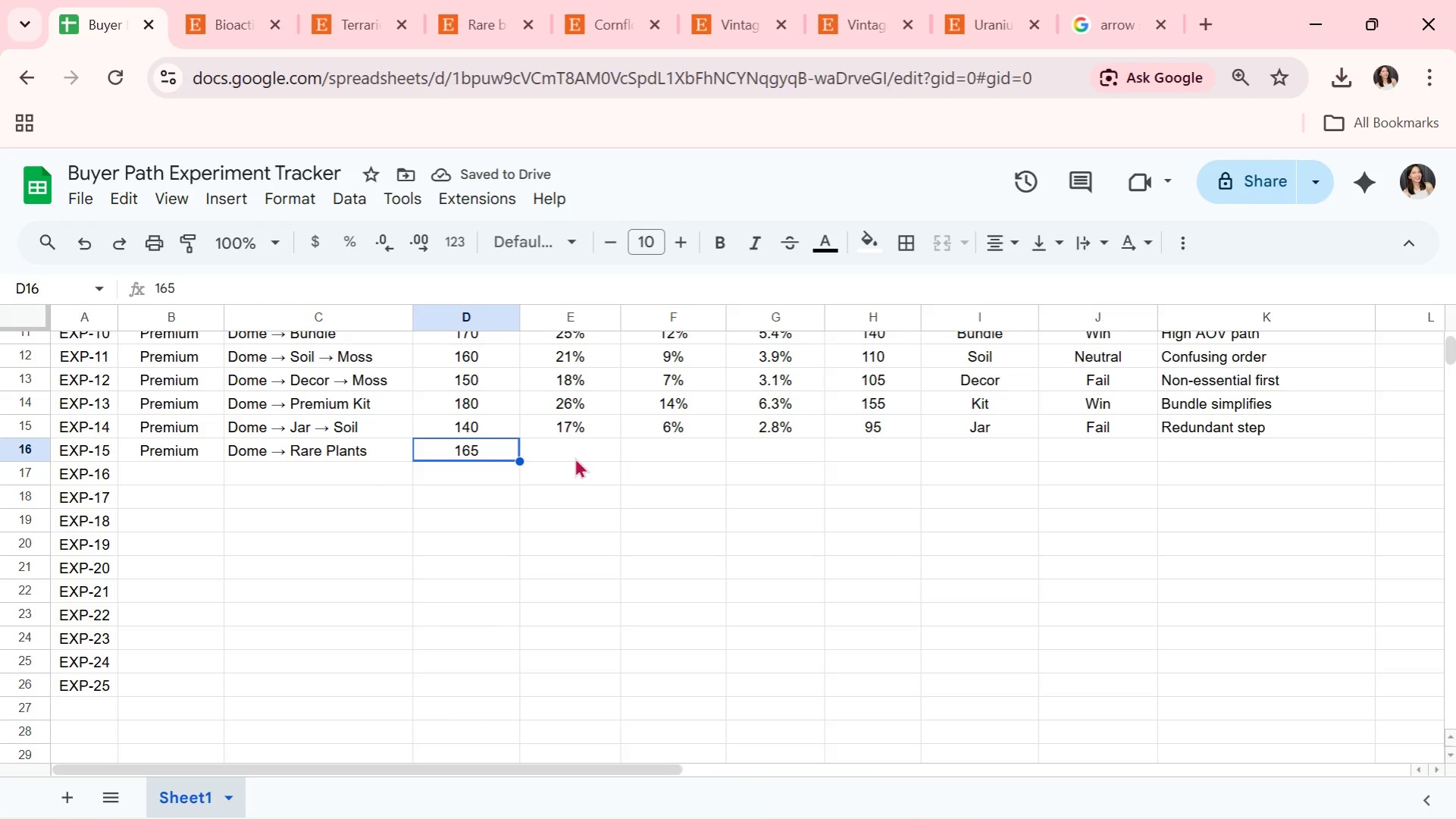 
triple_click([580, 454])
 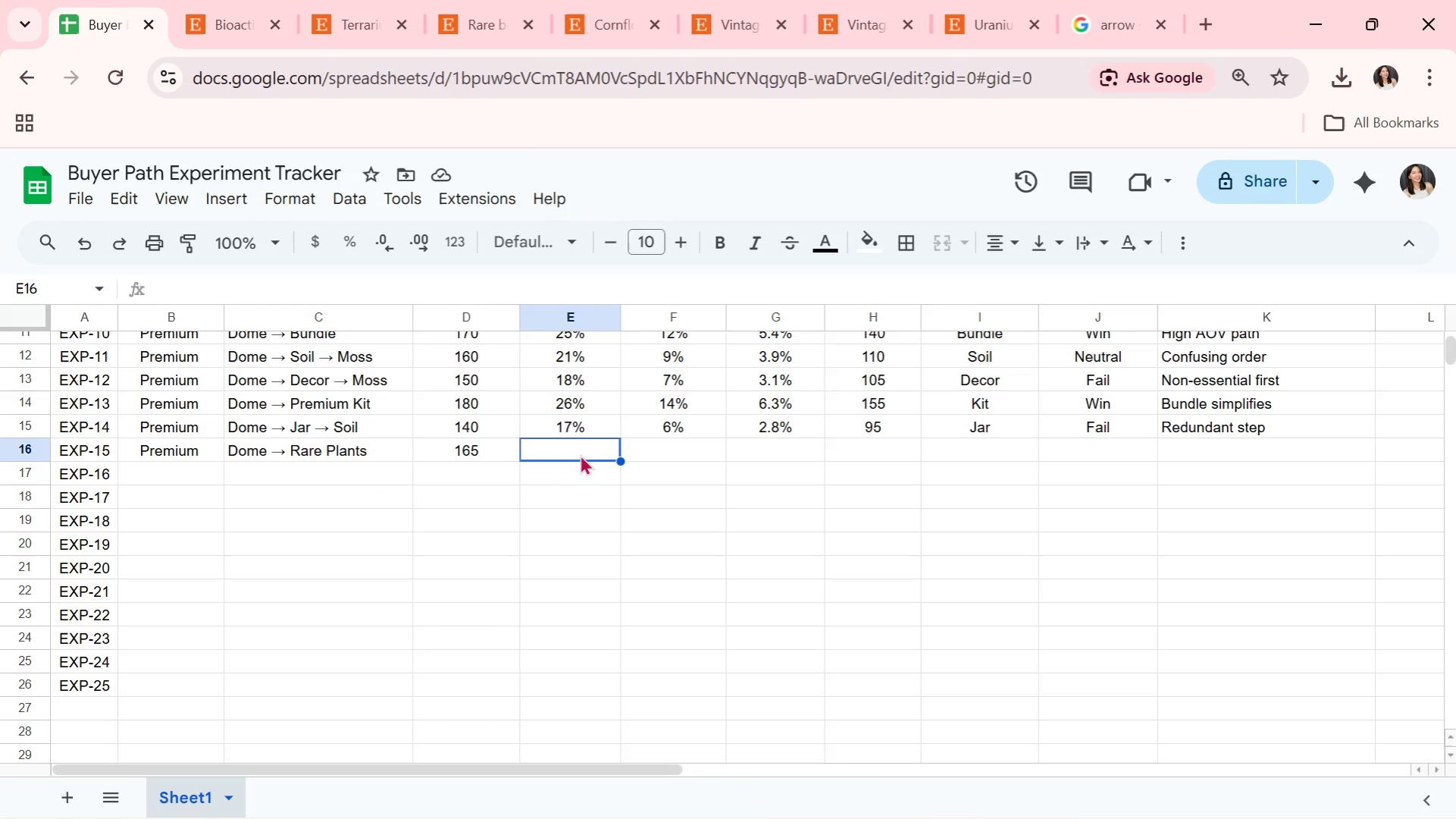 
type(23%)
 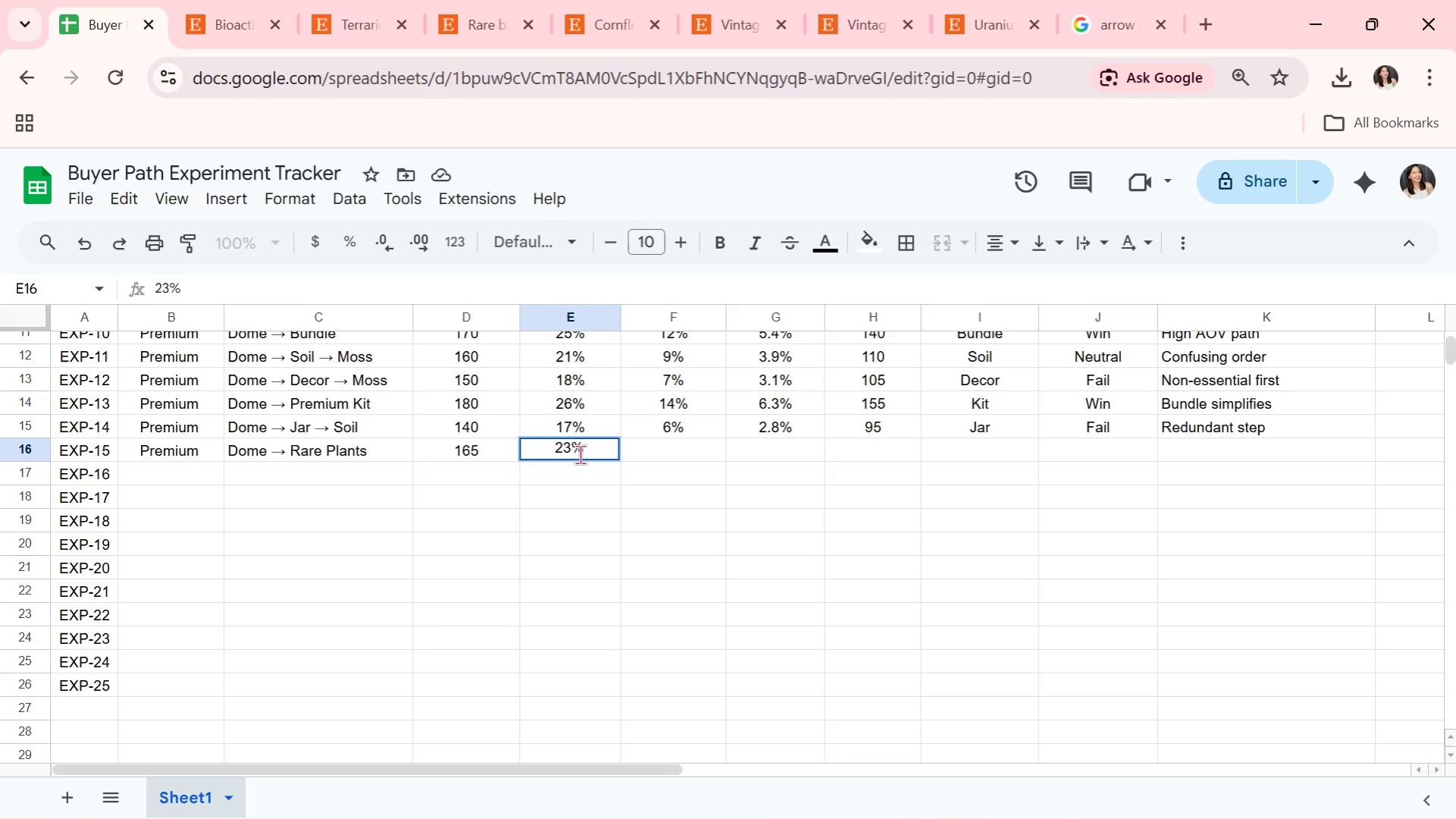 
key(ArrowRight)
 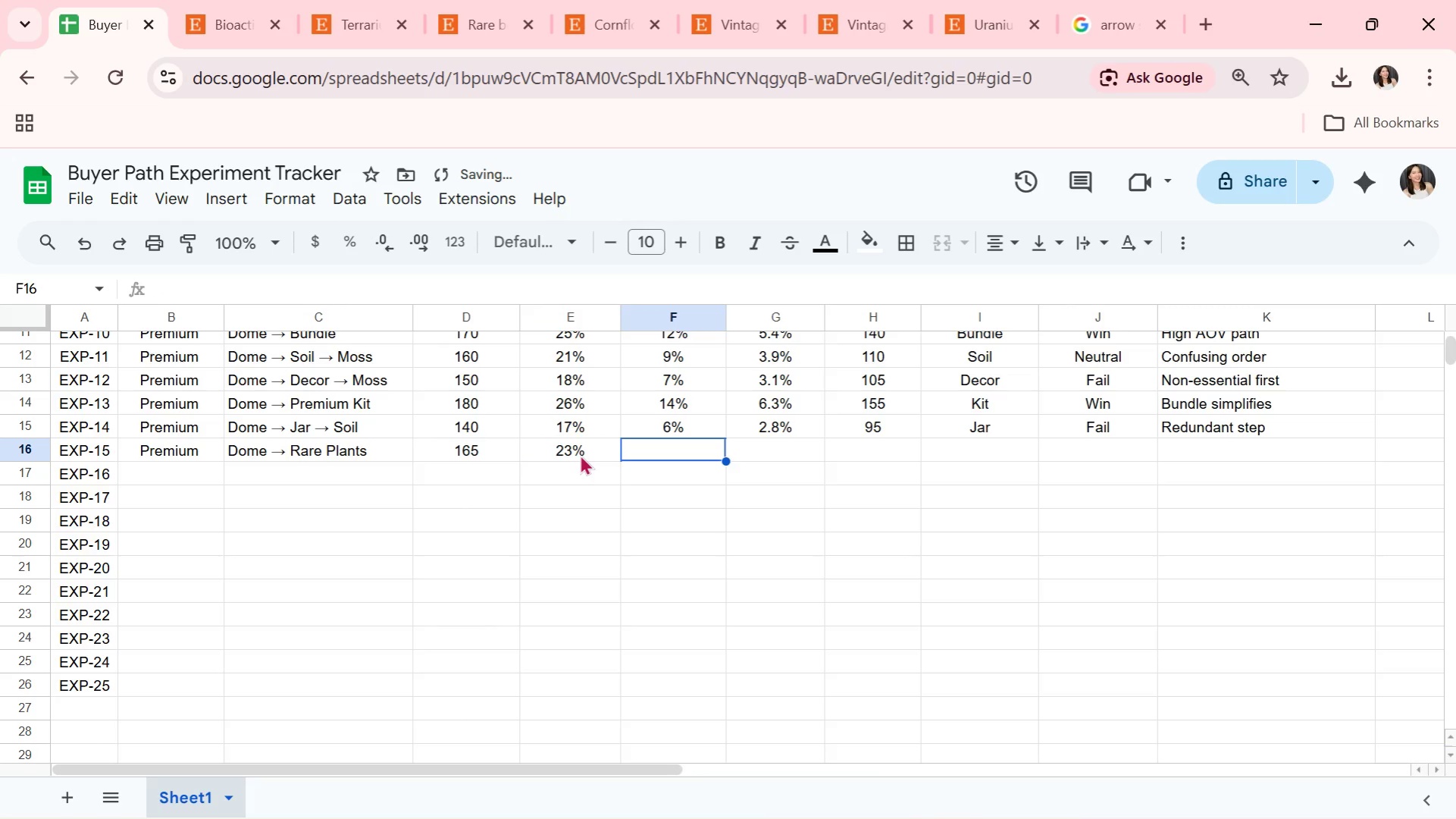 
type(11%)
 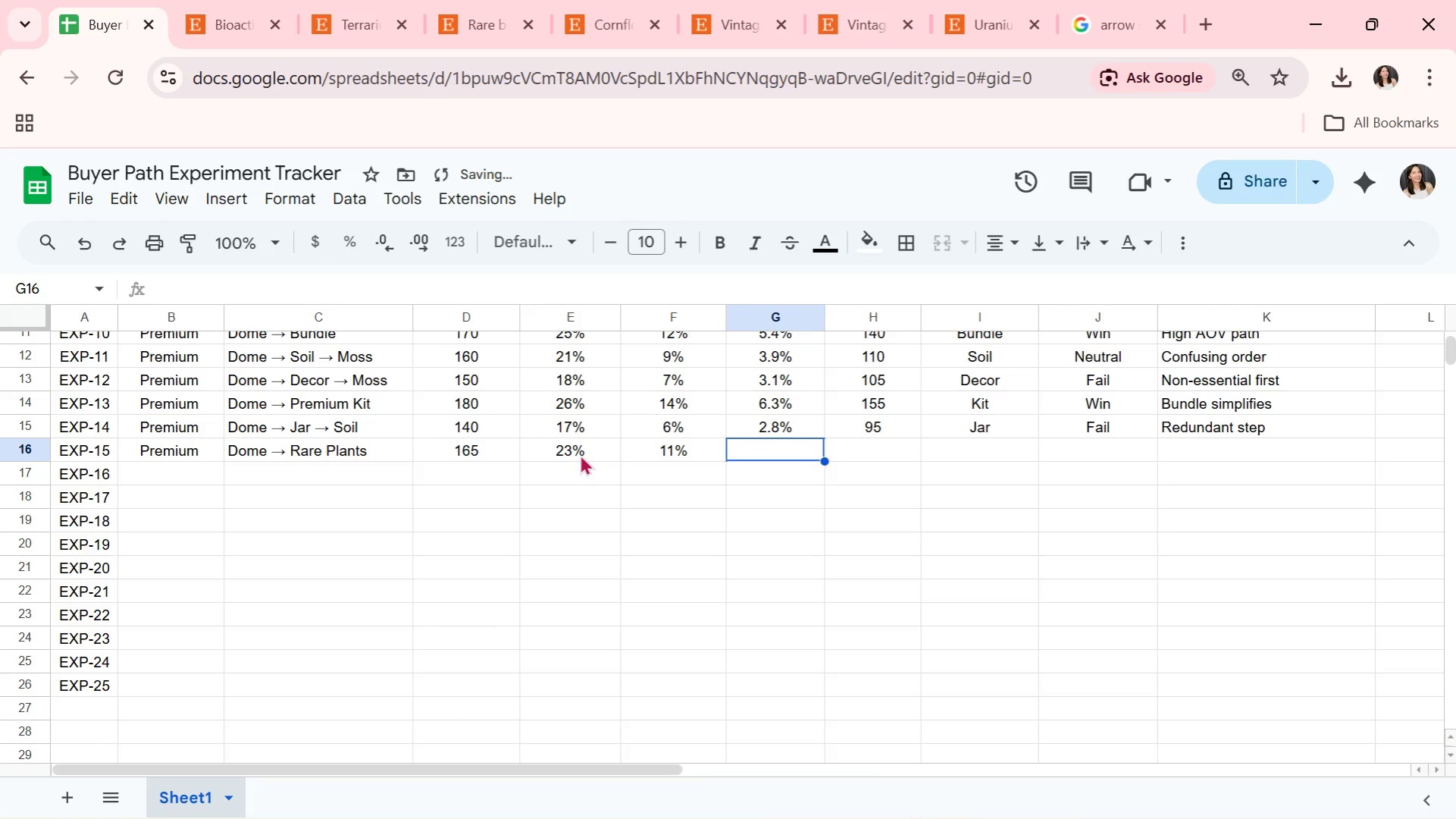 
 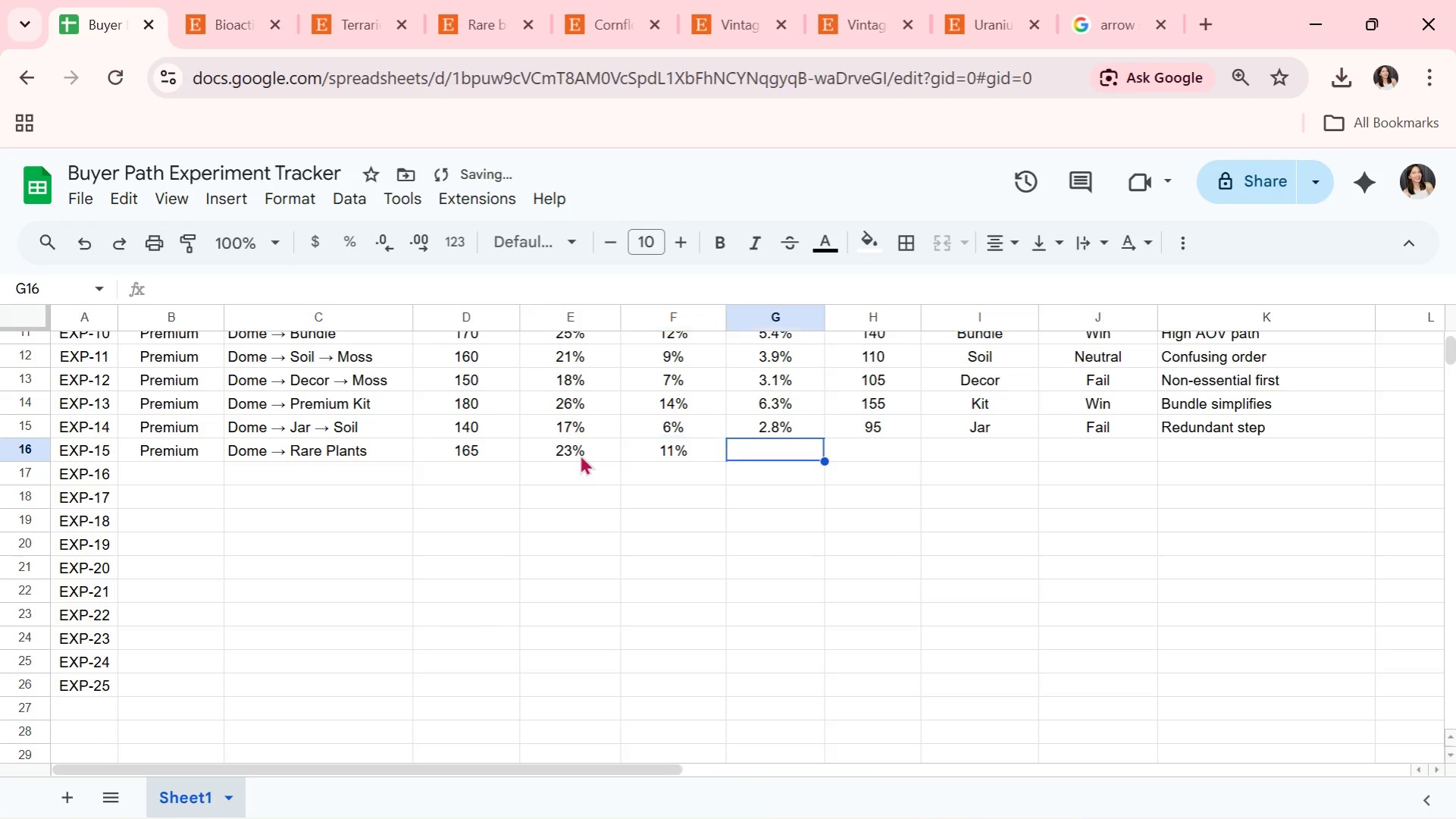 
key(ArrowRight)
 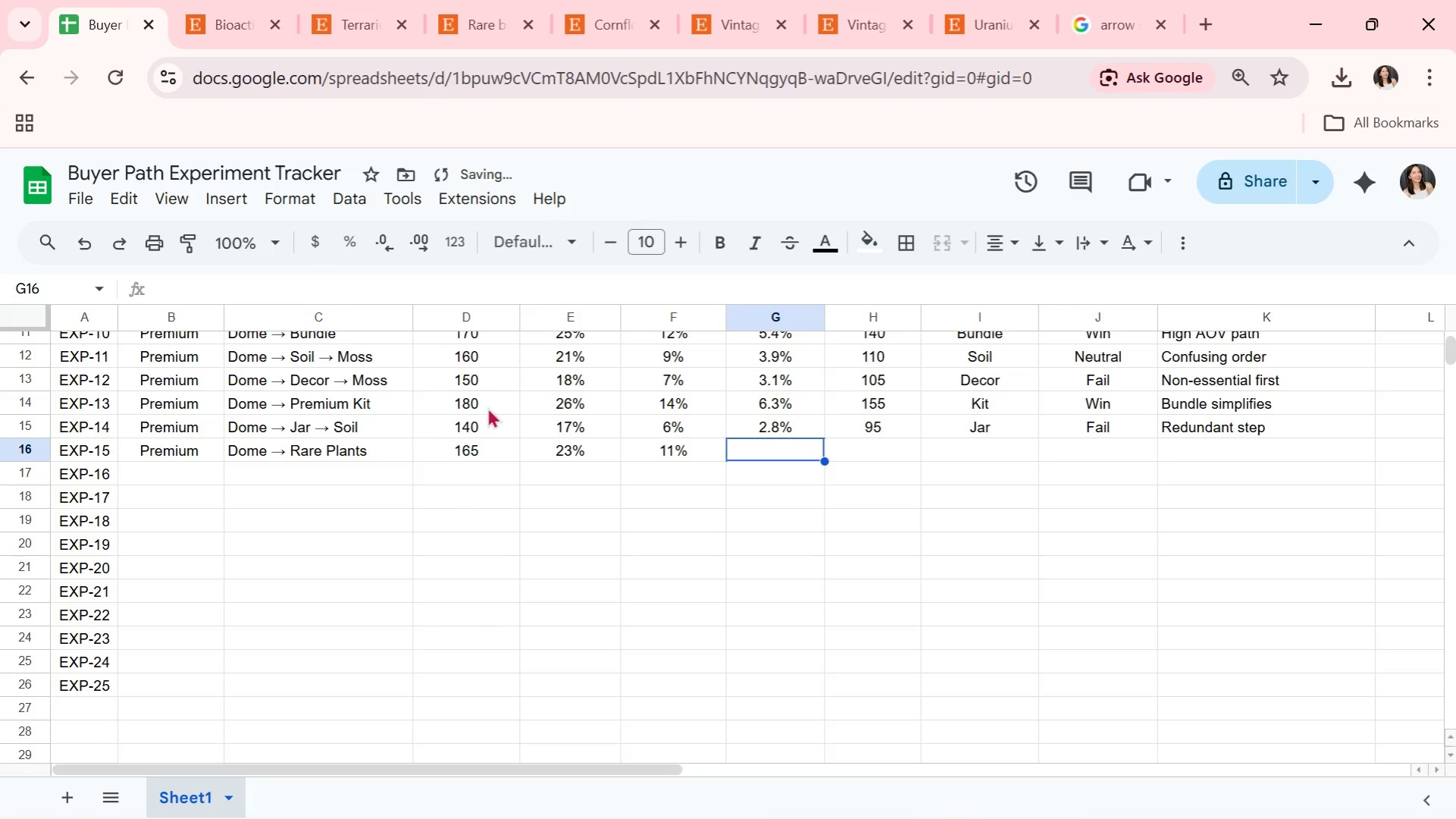 
left_click([478, 450])
 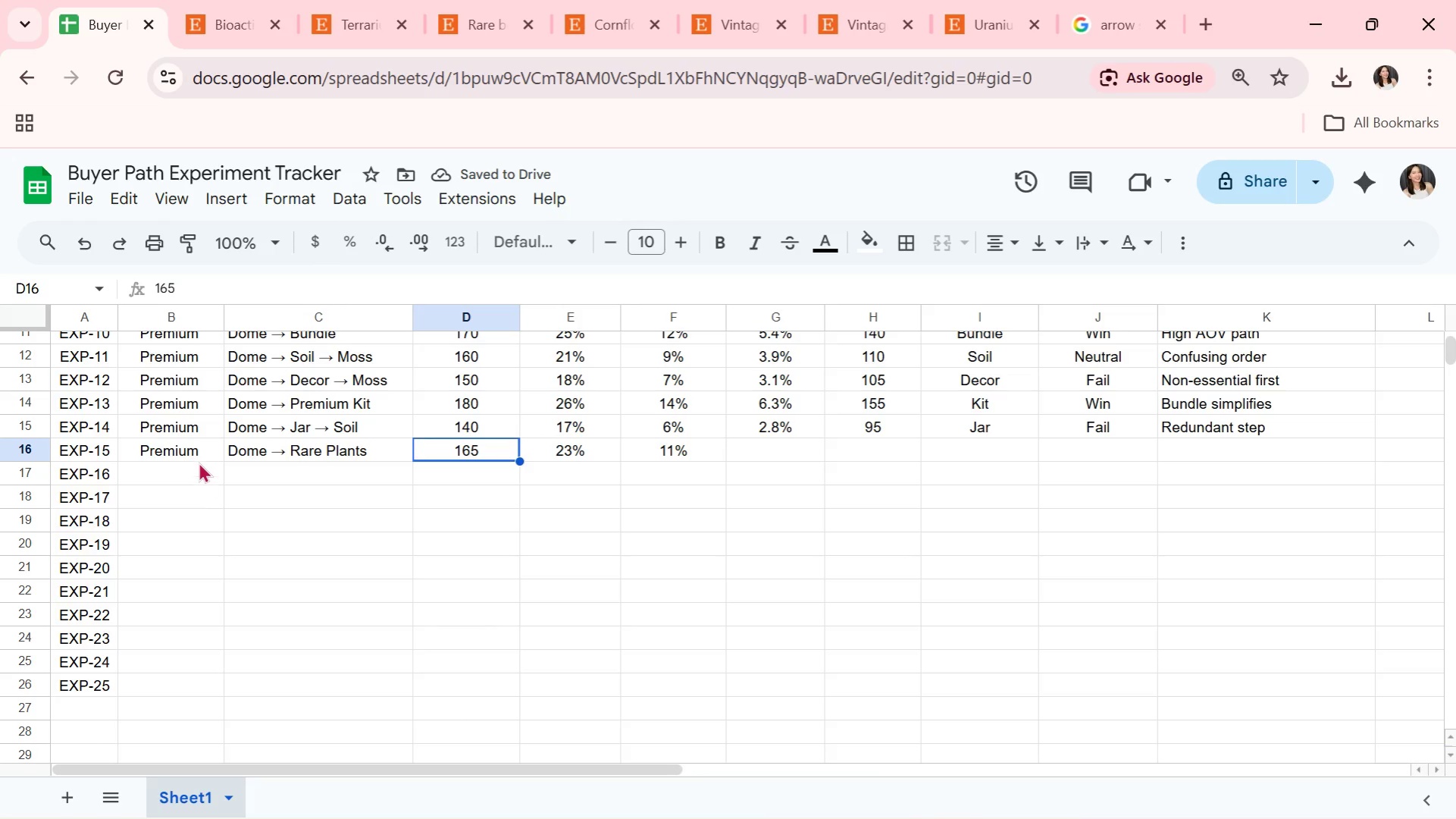 
left_click([197, 457])
 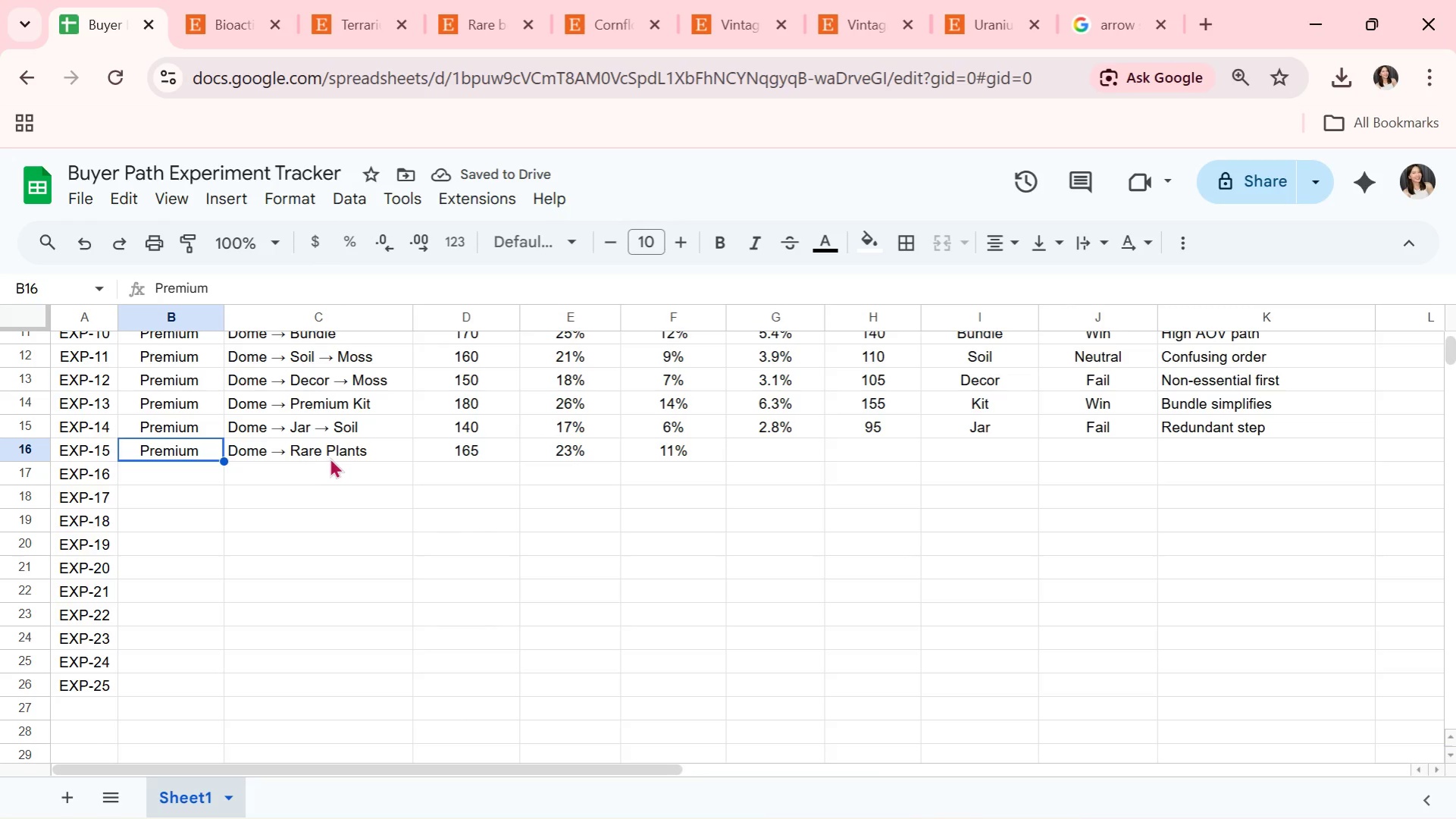 
left_click([341, 457])
 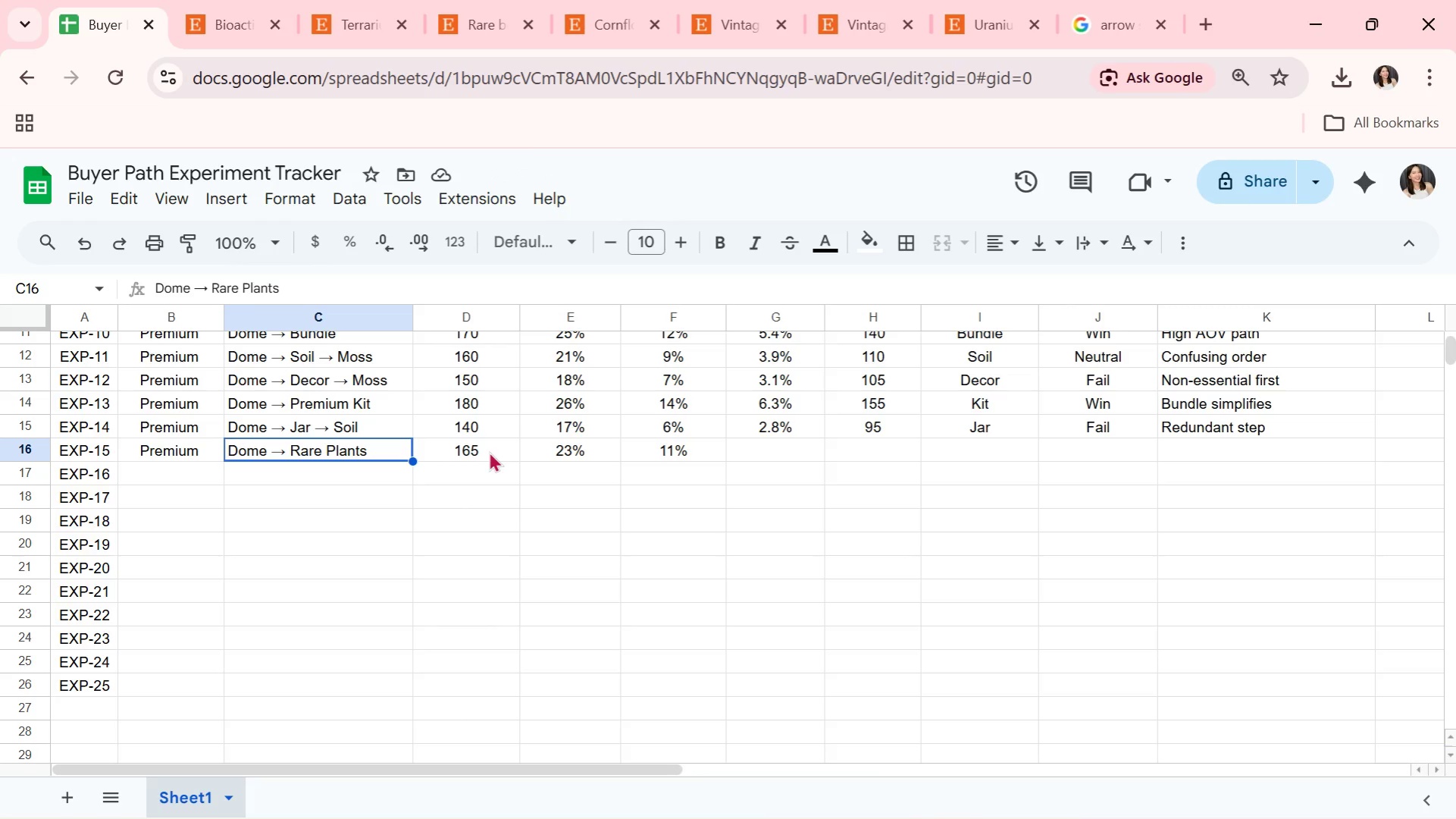 
left_click([586, 452])
 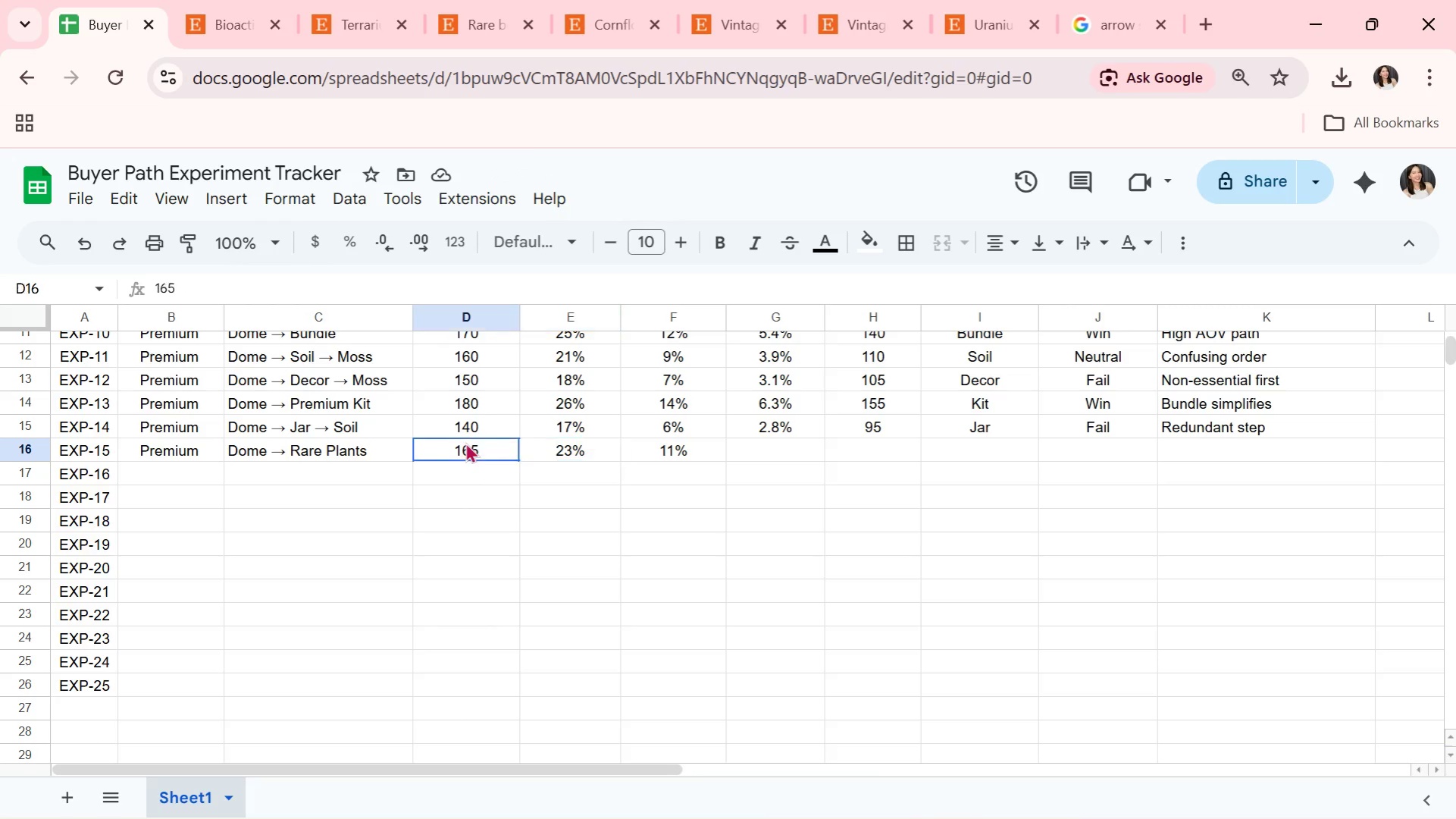 
double_click([556, 458])
 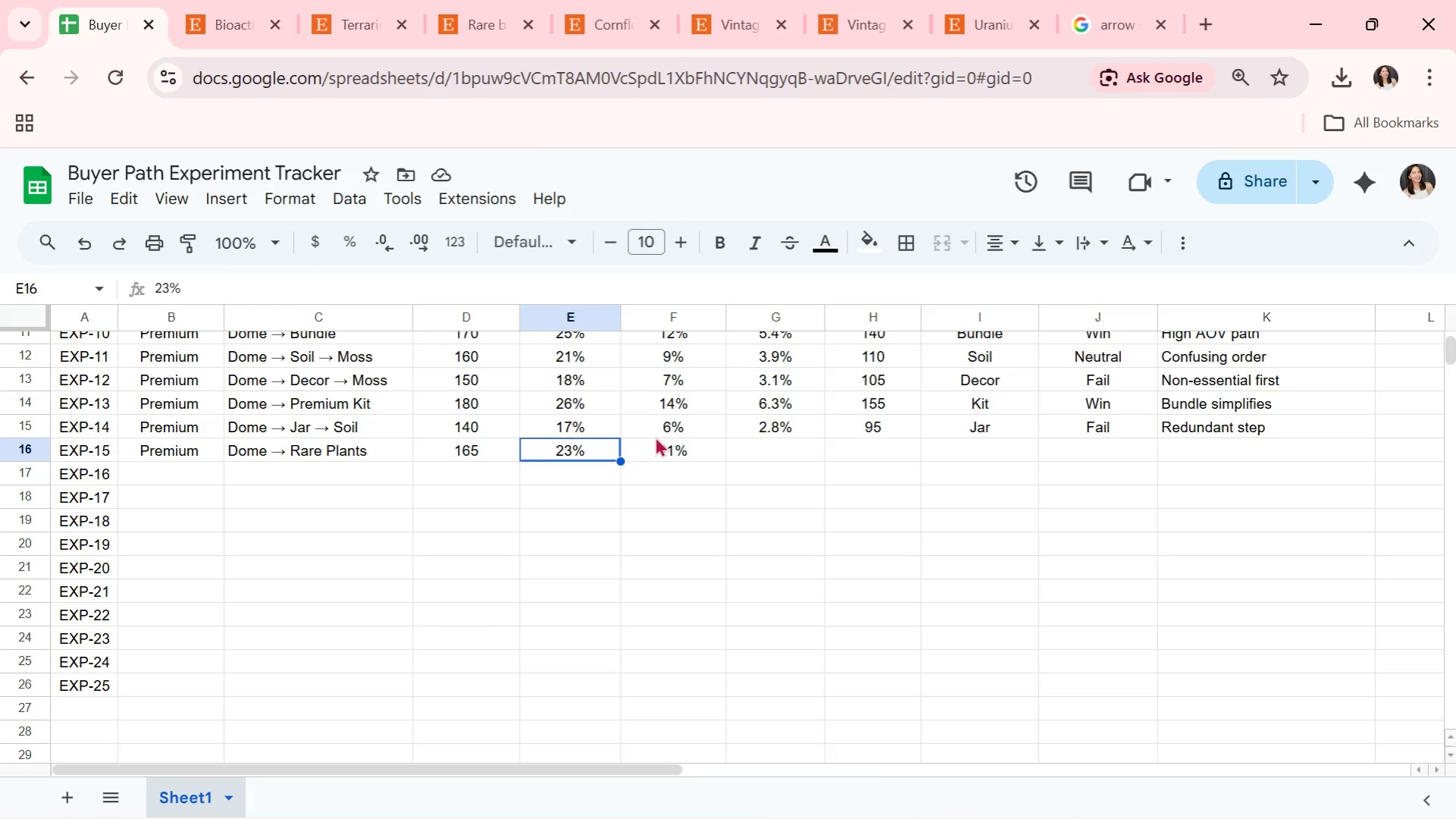 
triple_click([684, 437])
 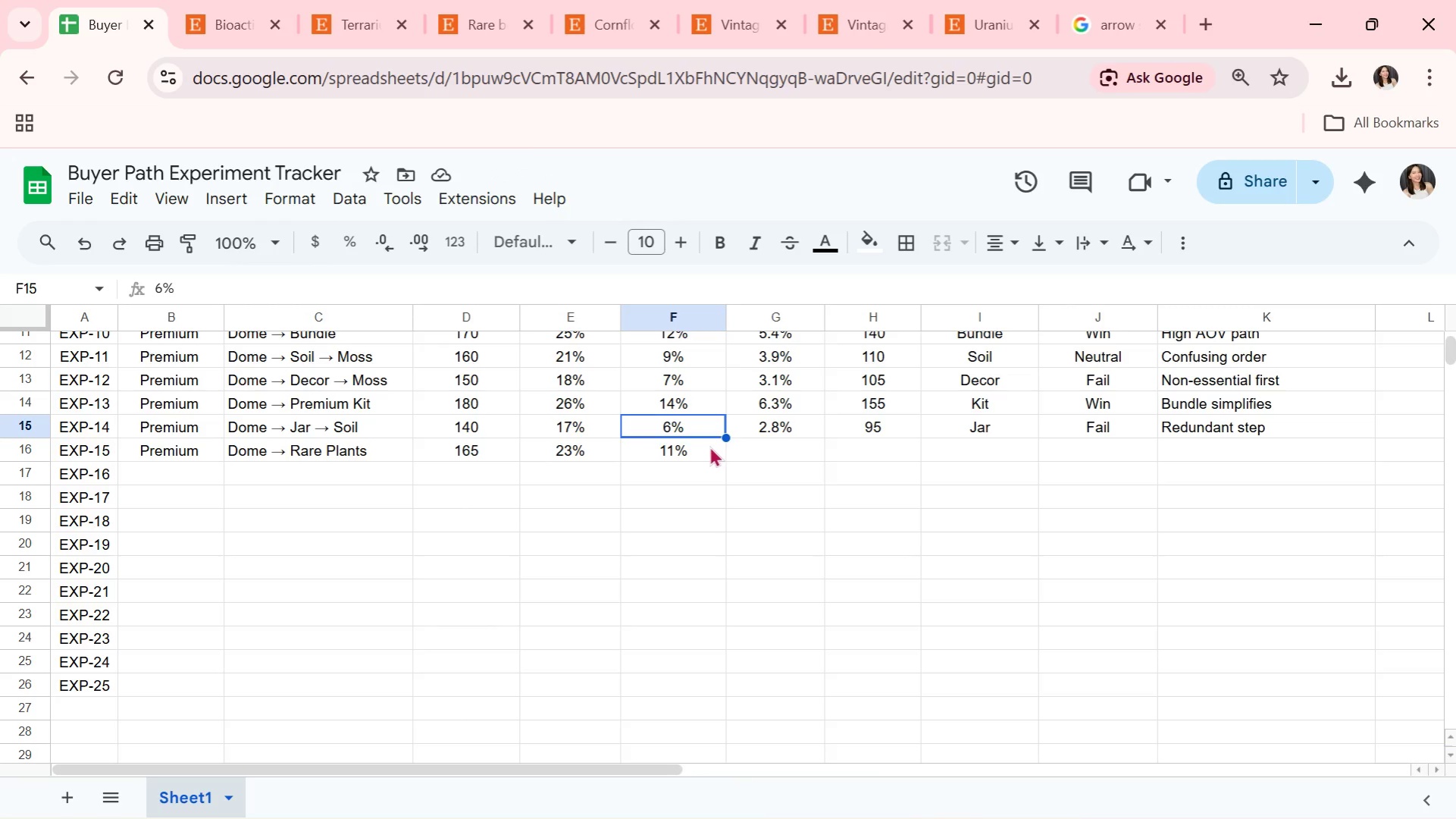 
triple_click([699, 450])
 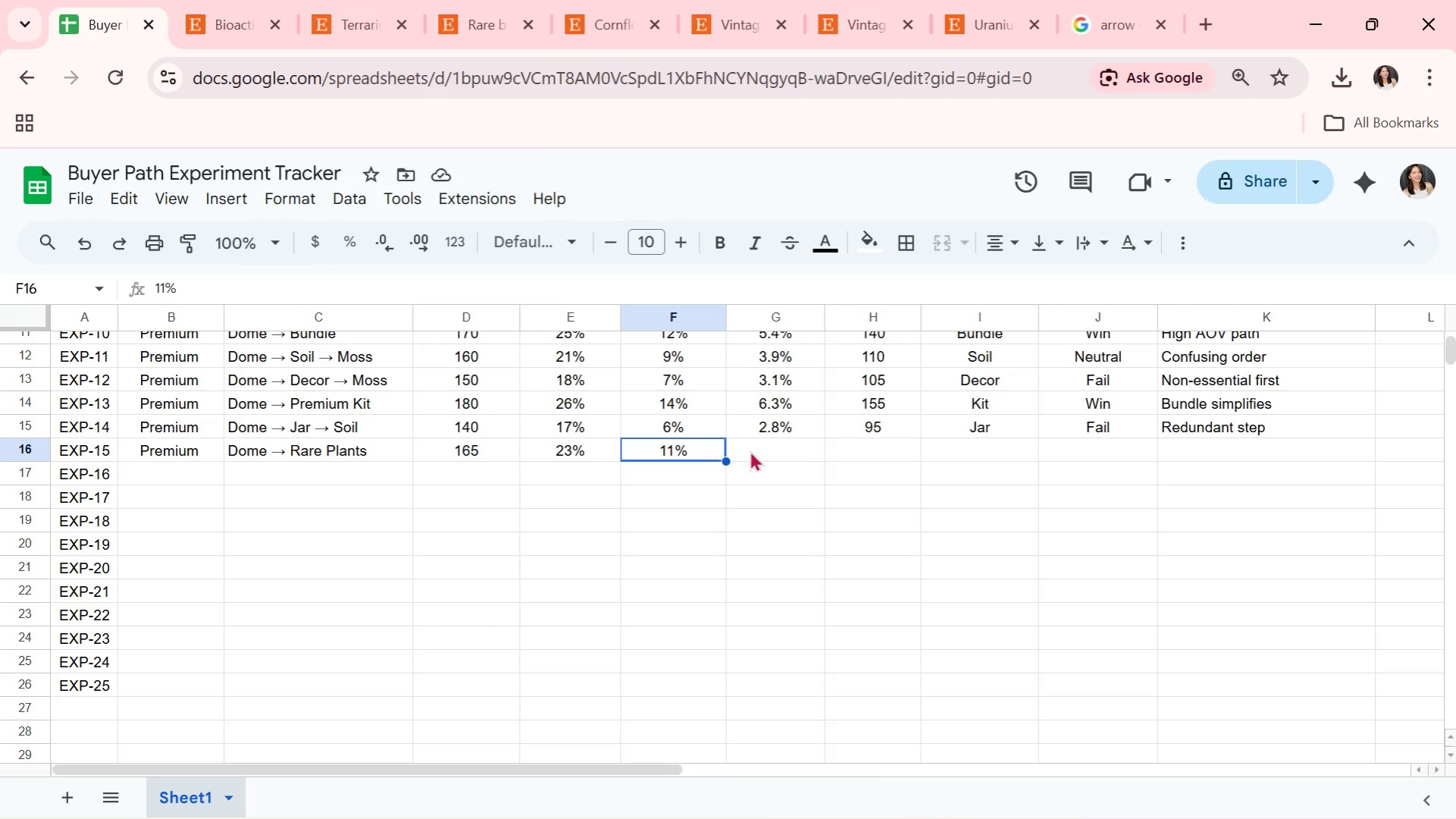 
triple_click([762, 449])
 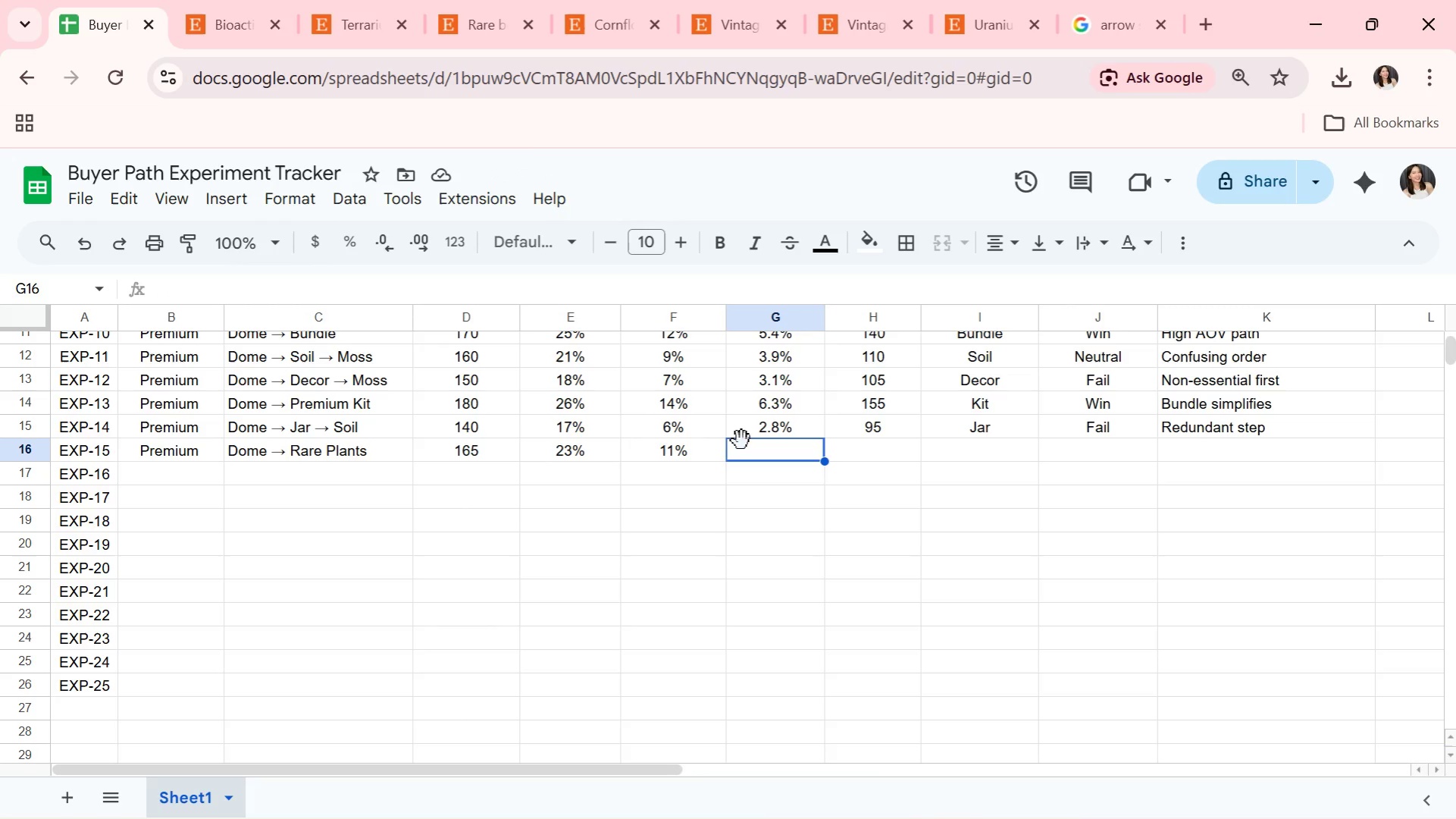 
wait(11.5)
 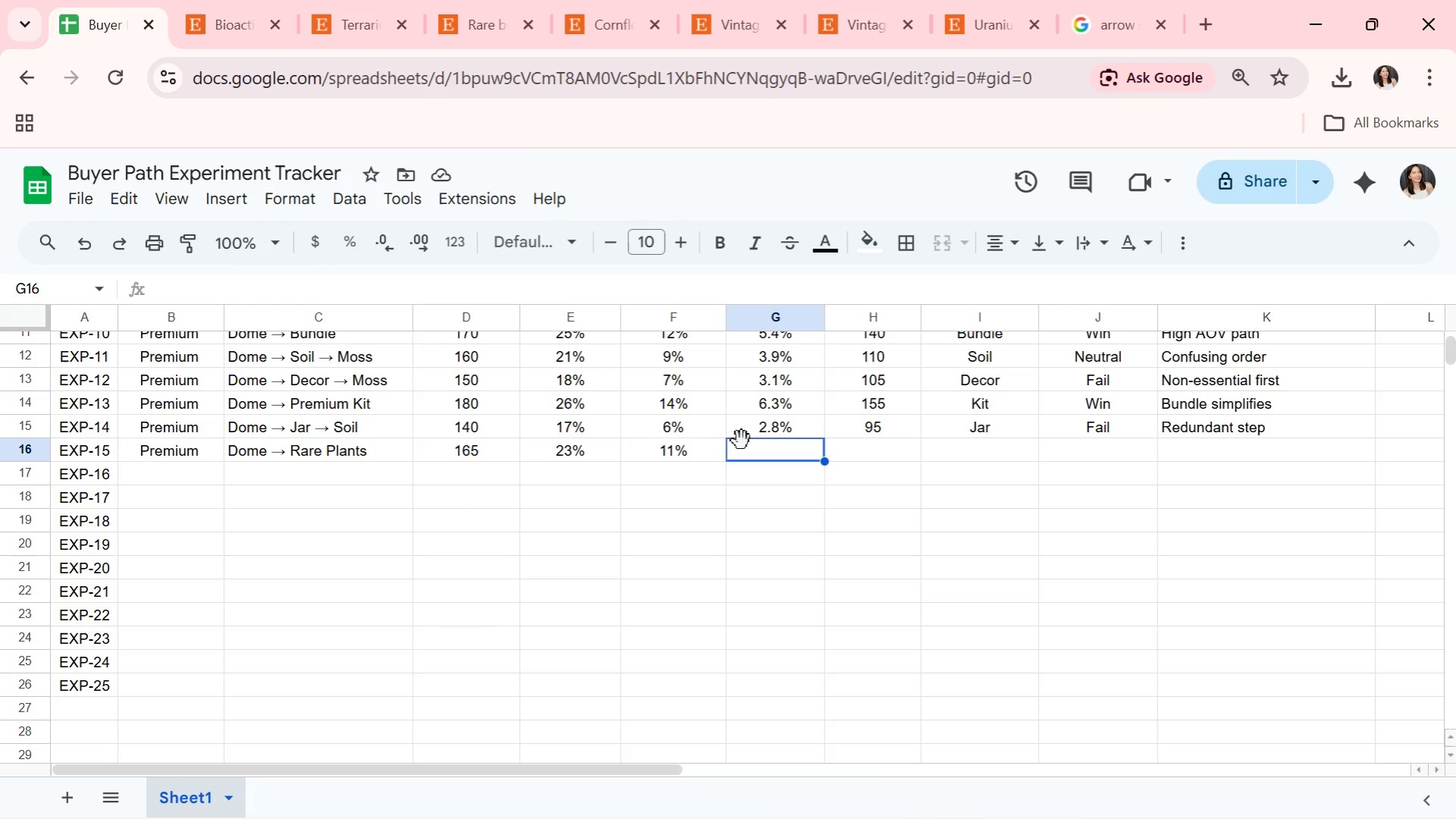 
type(4.9%)
 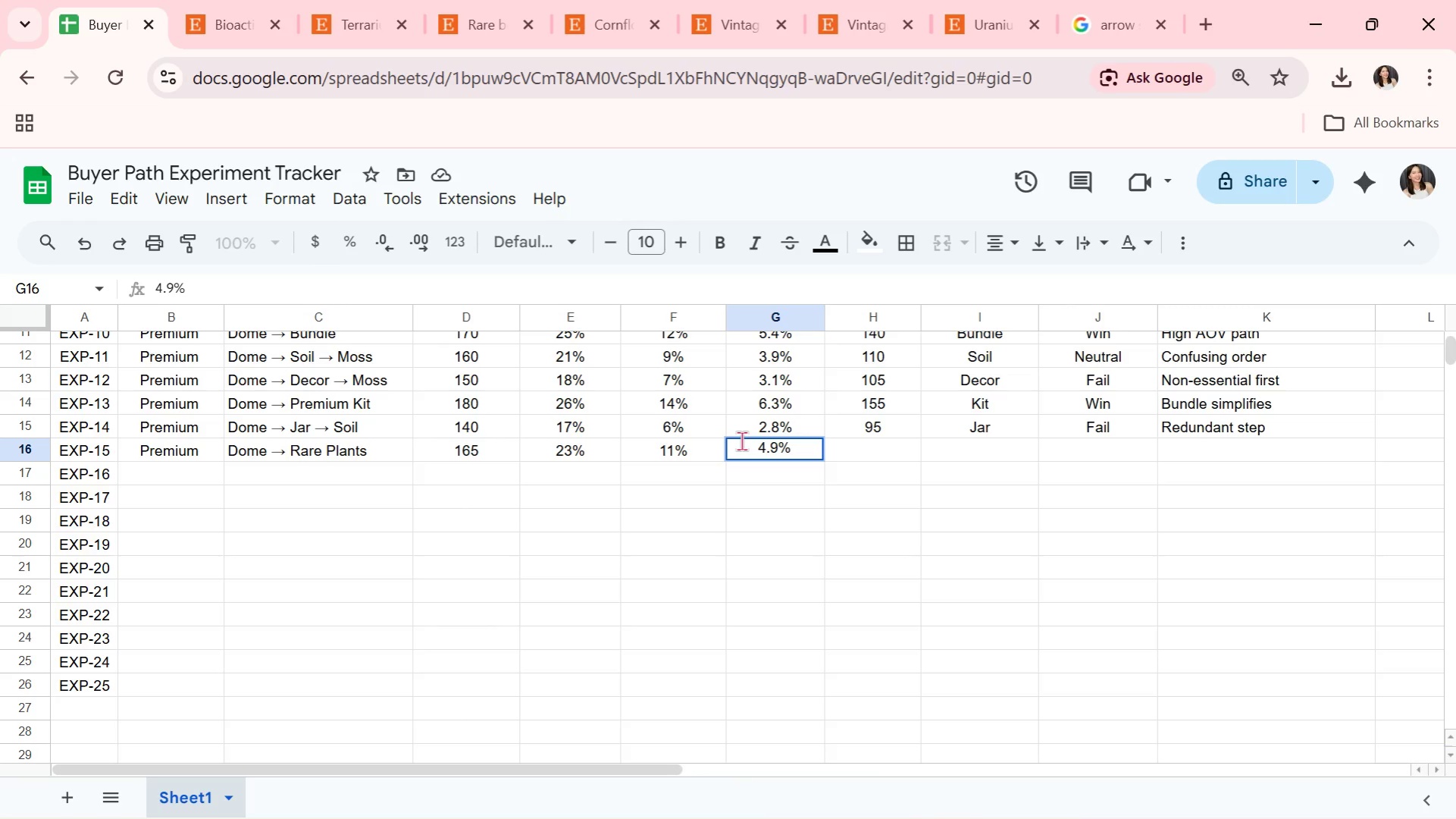 
key(ArrowRight)
 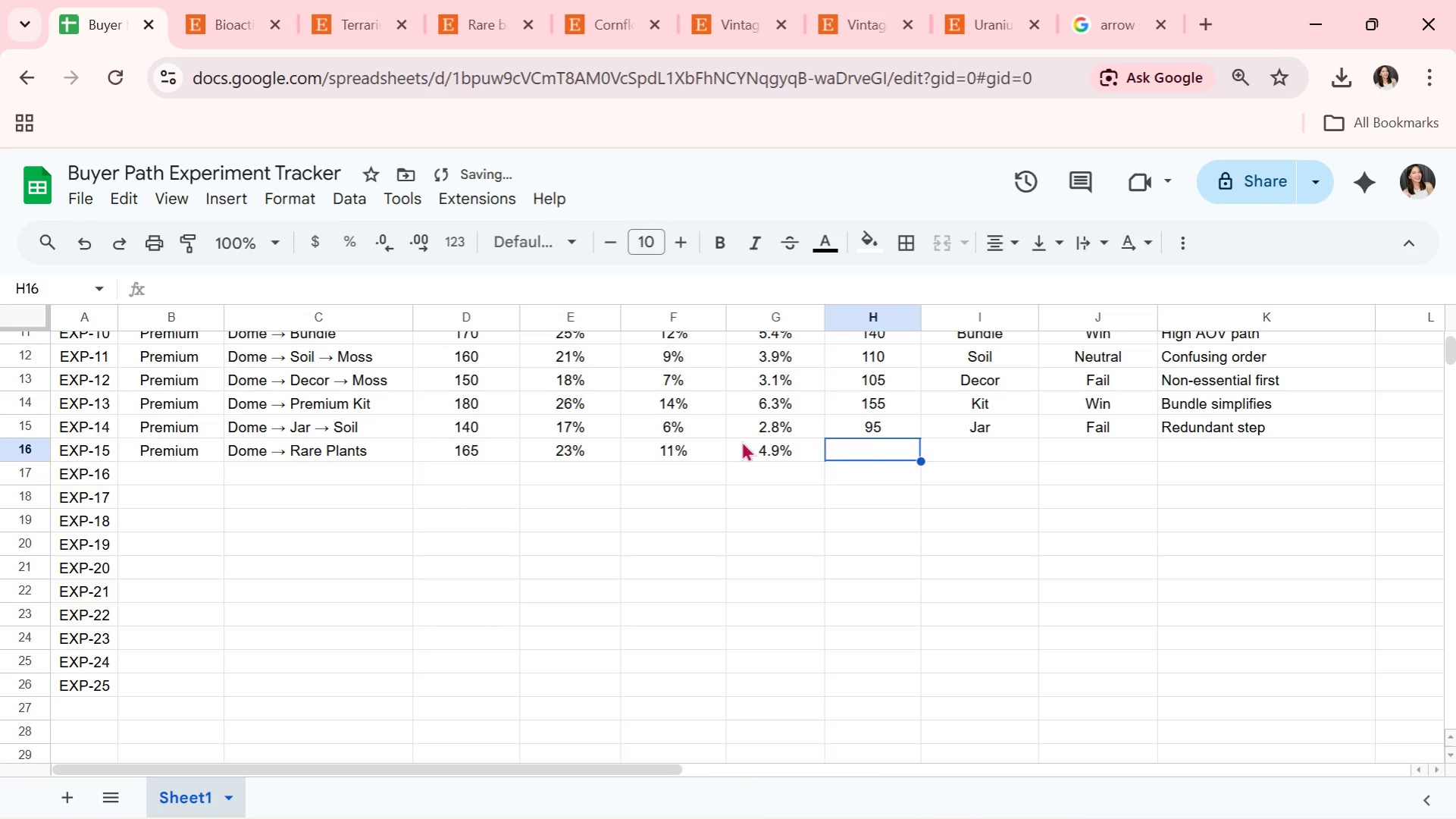 
type(135)
 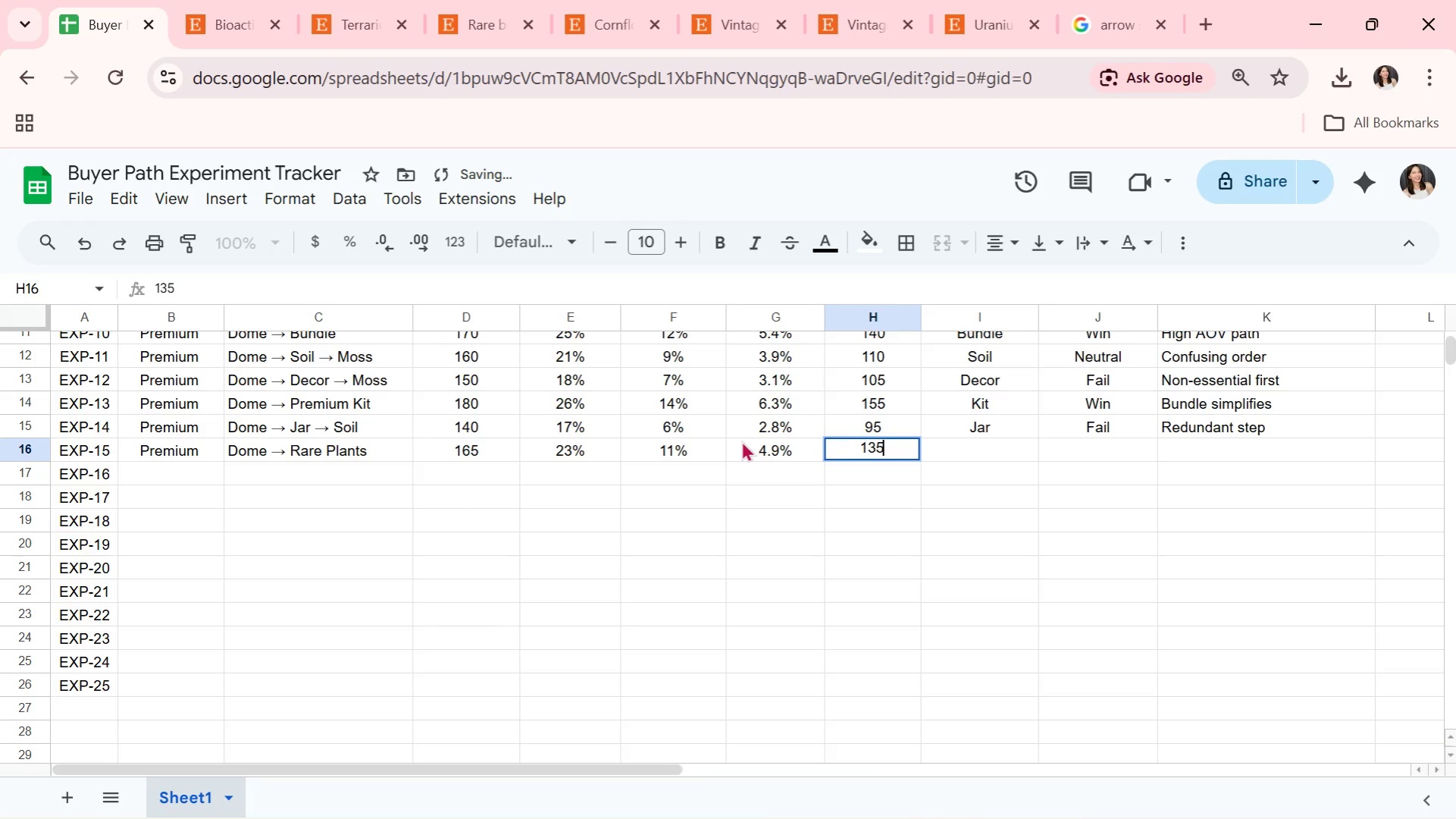 
key(ArrowRight)
 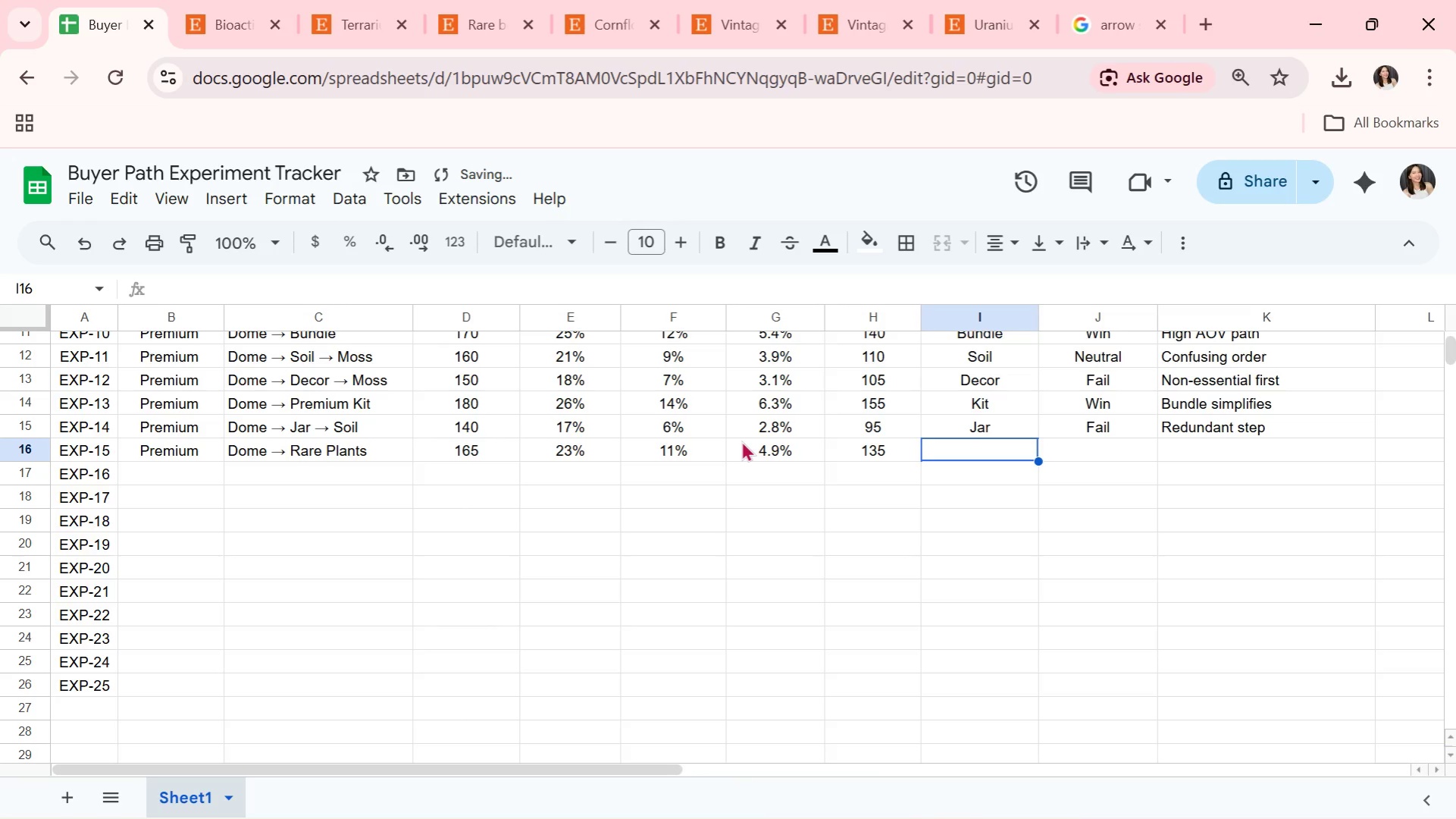 
type(Plants)
 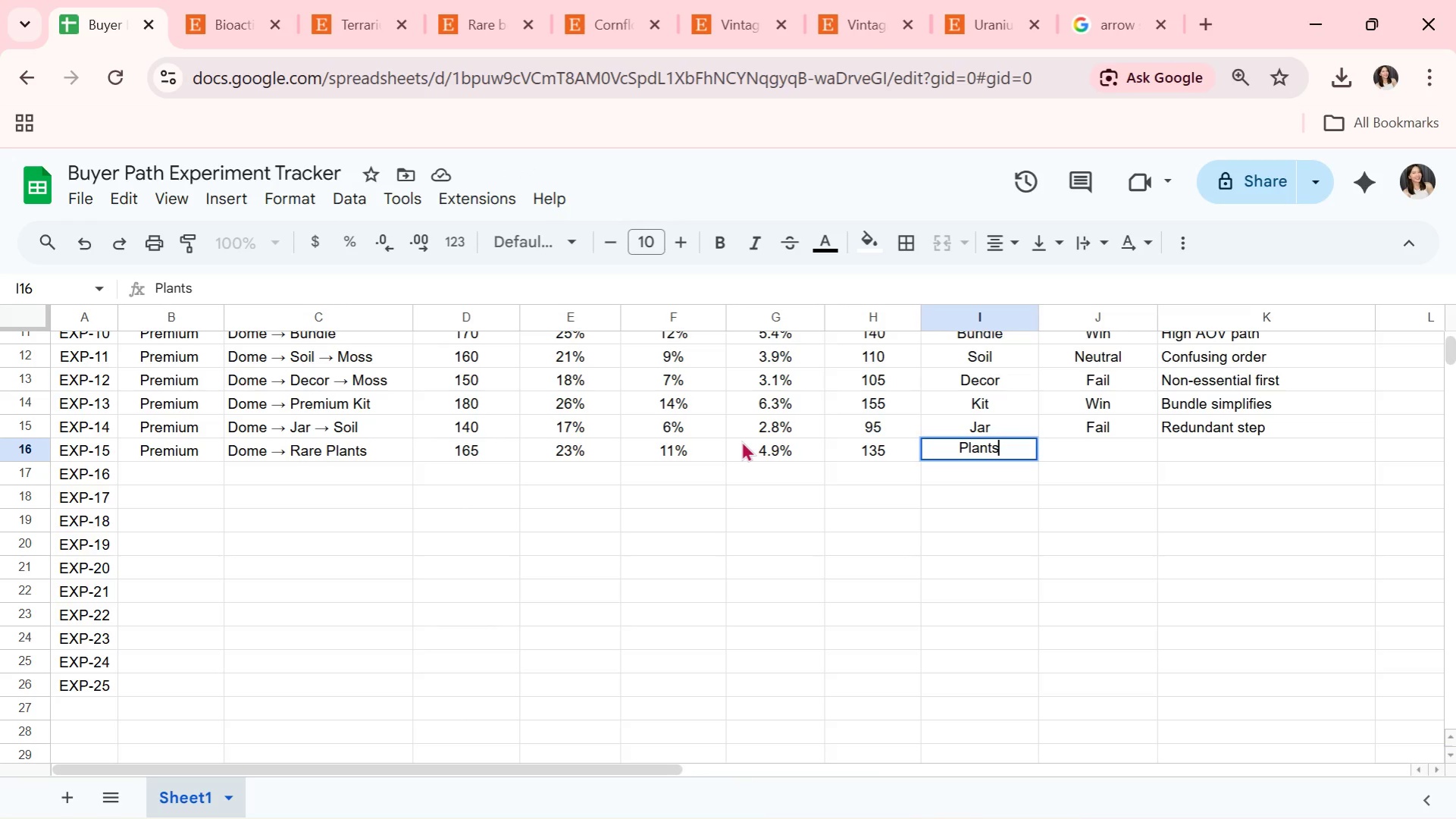 
key(ArrowRight)
 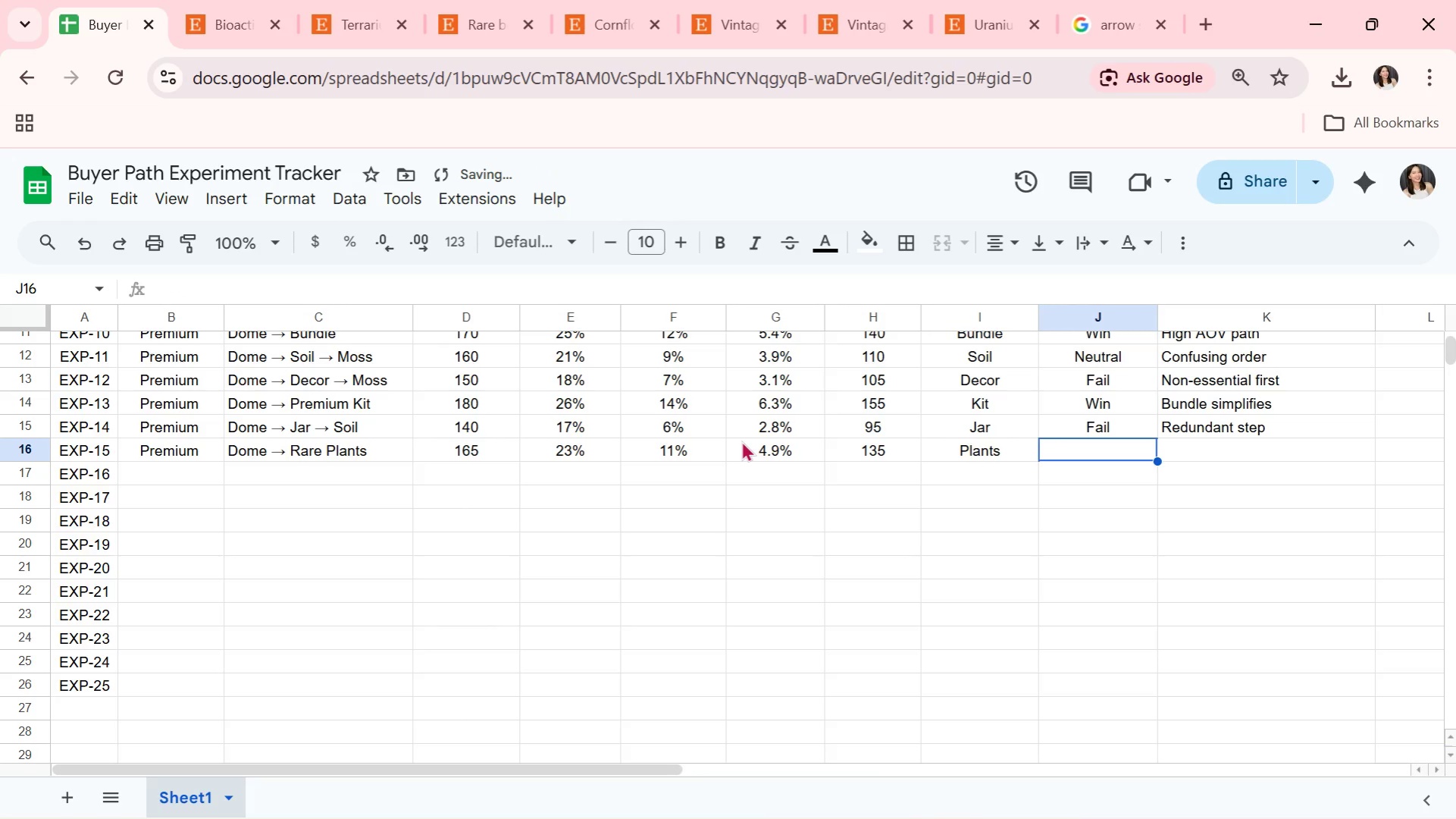 
type(Win)
 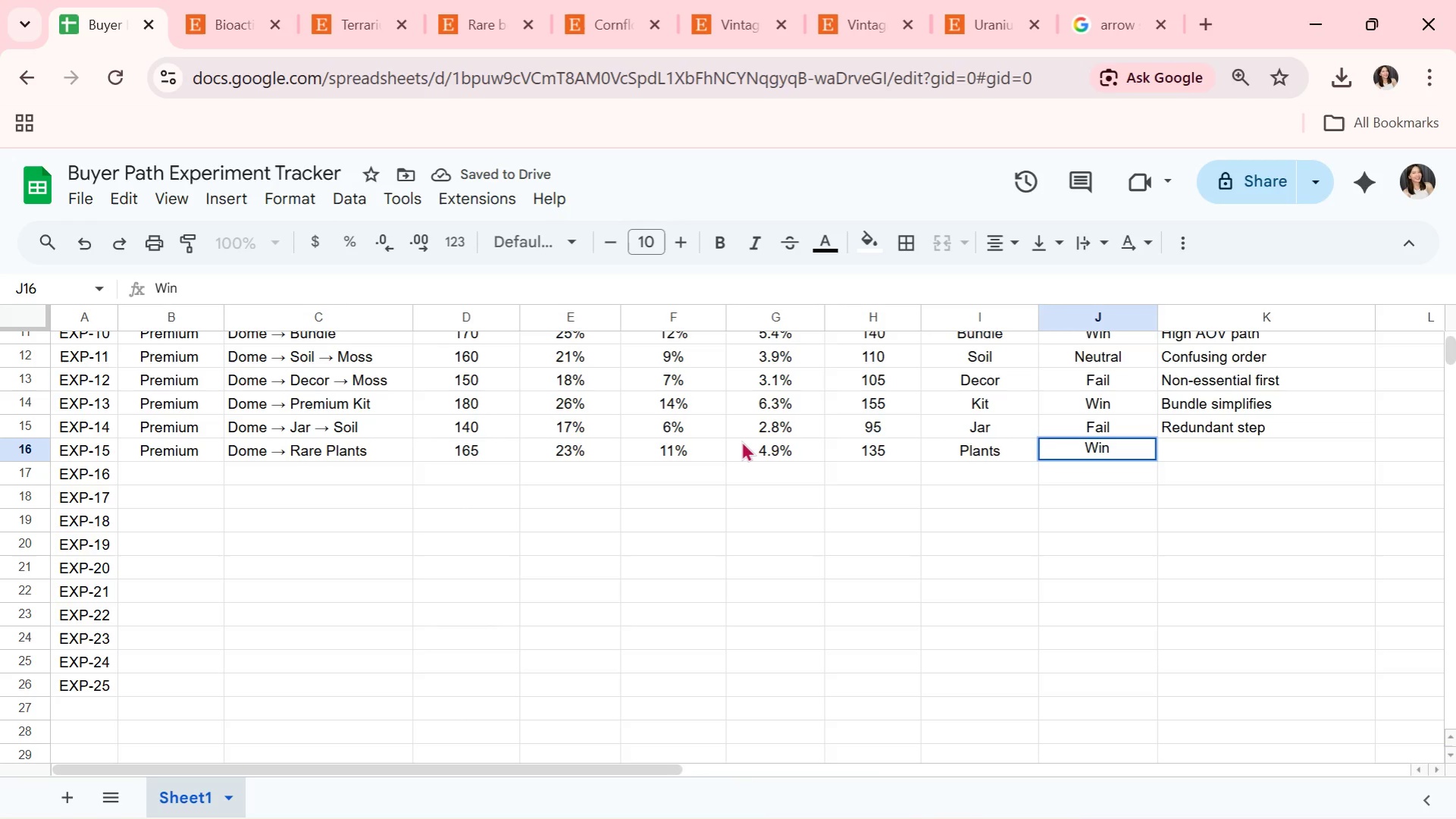 
key(ArrowRight)
 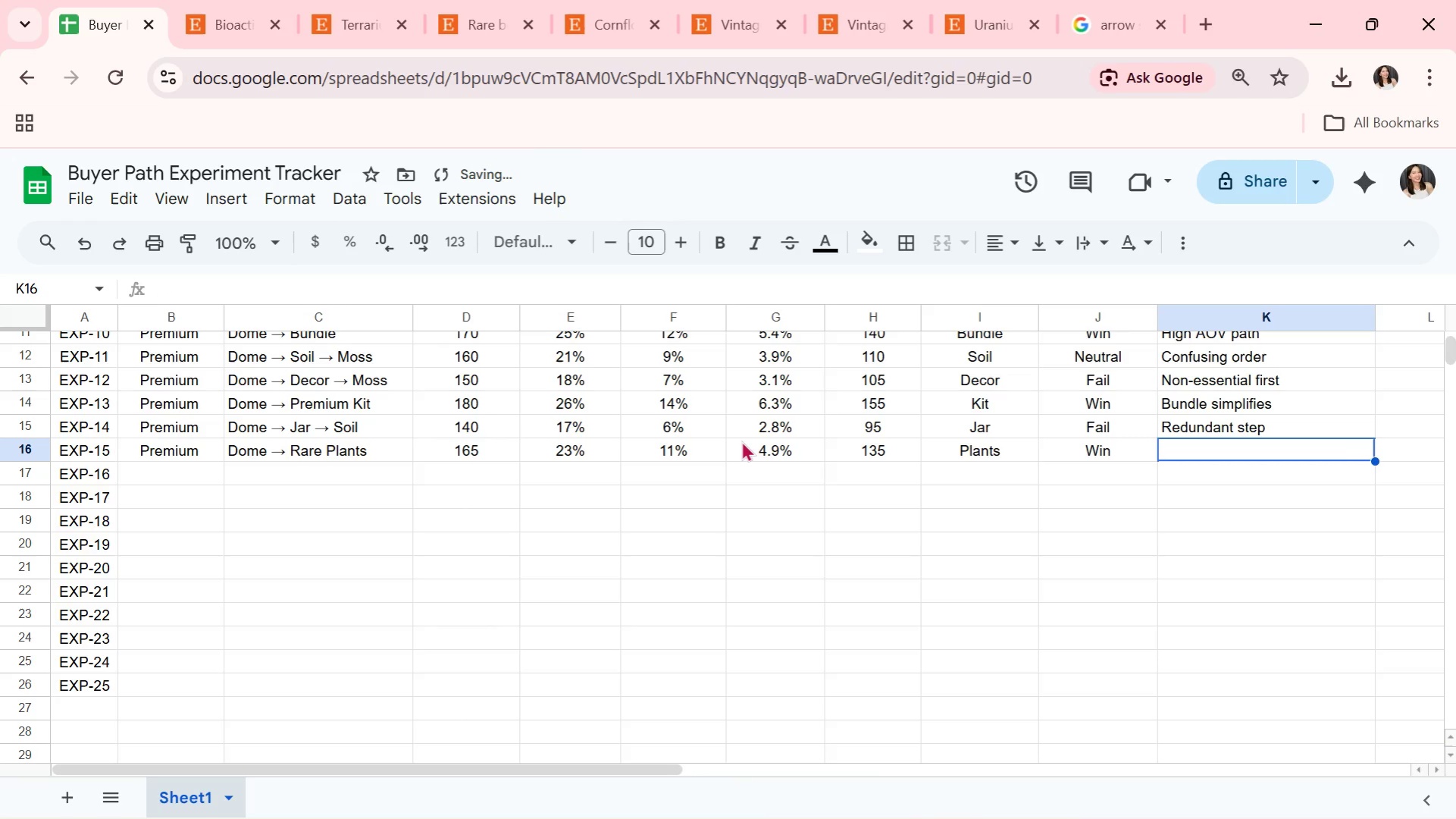 
type(Aspirational upsell)
 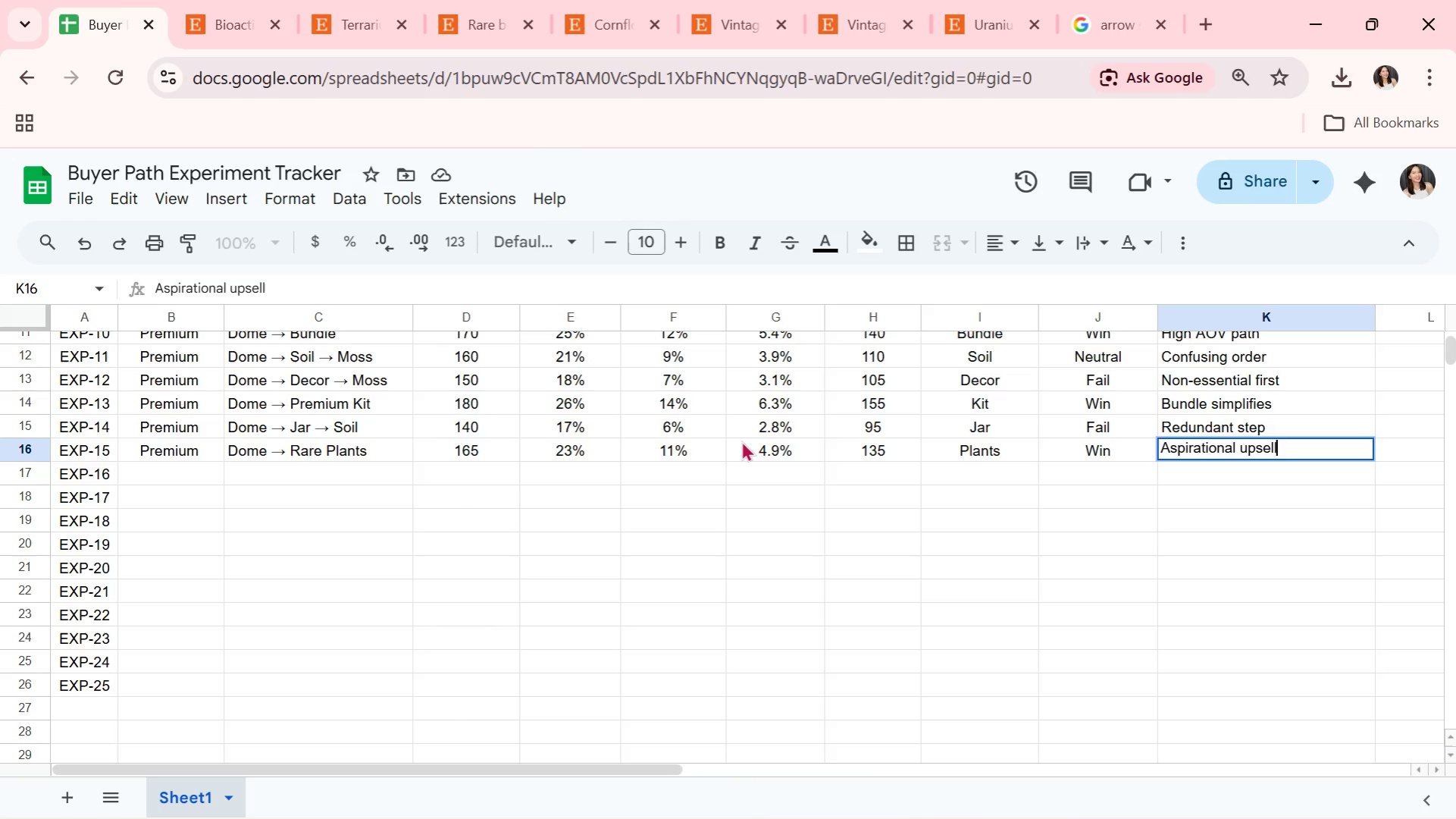 
key(Enter)
 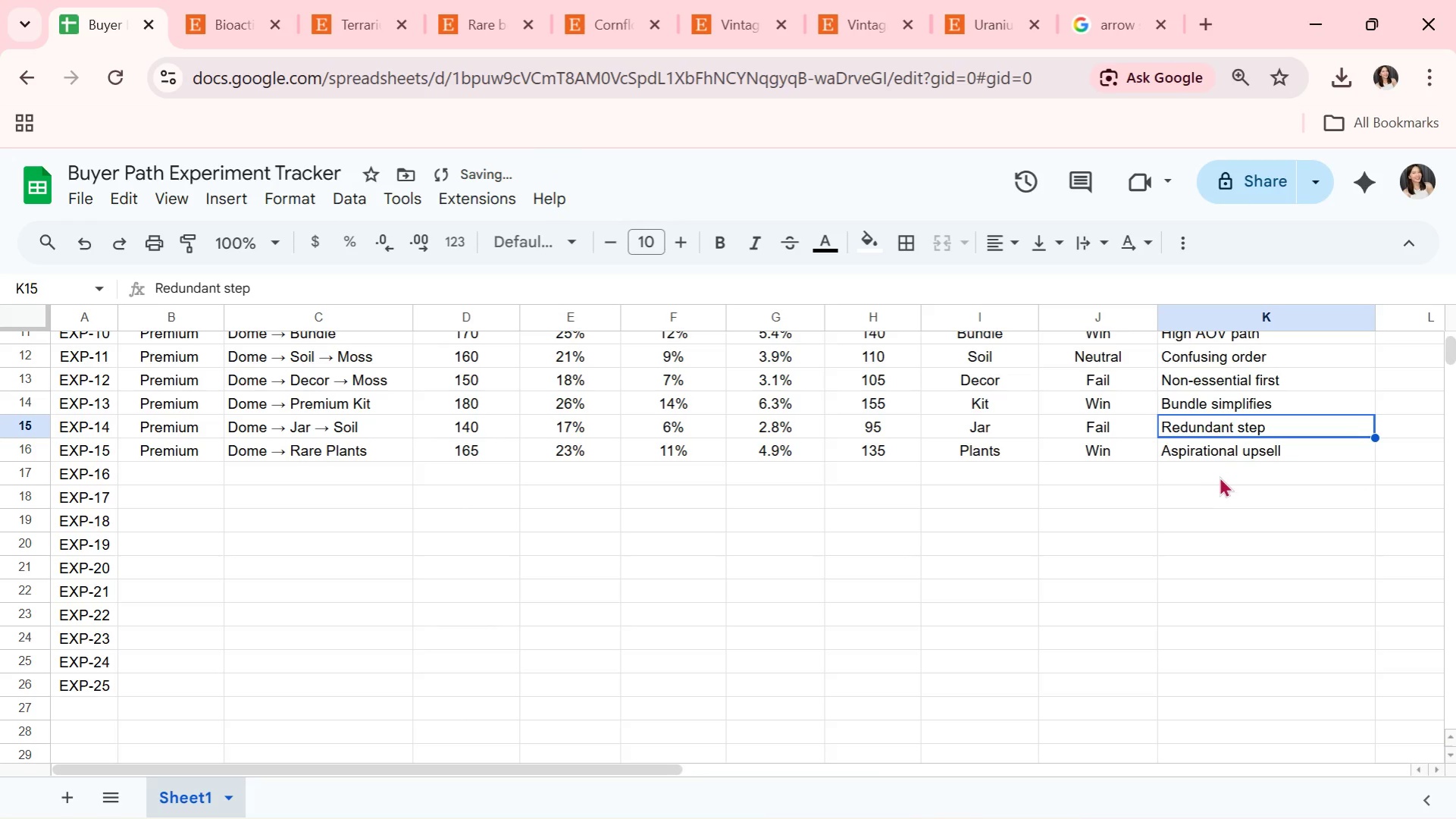 
left_click([1218, 456])
 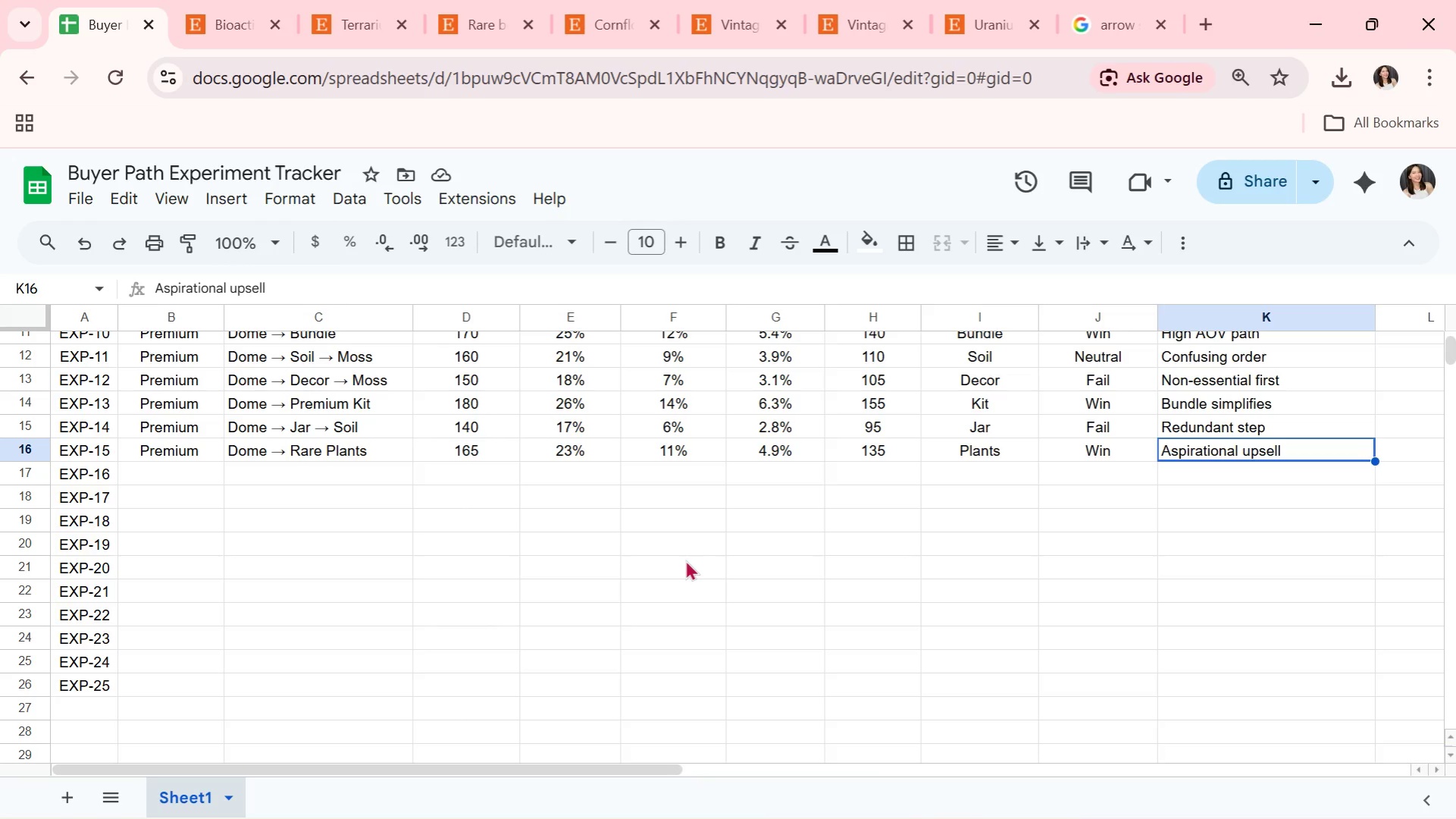 
wait(5.44)
 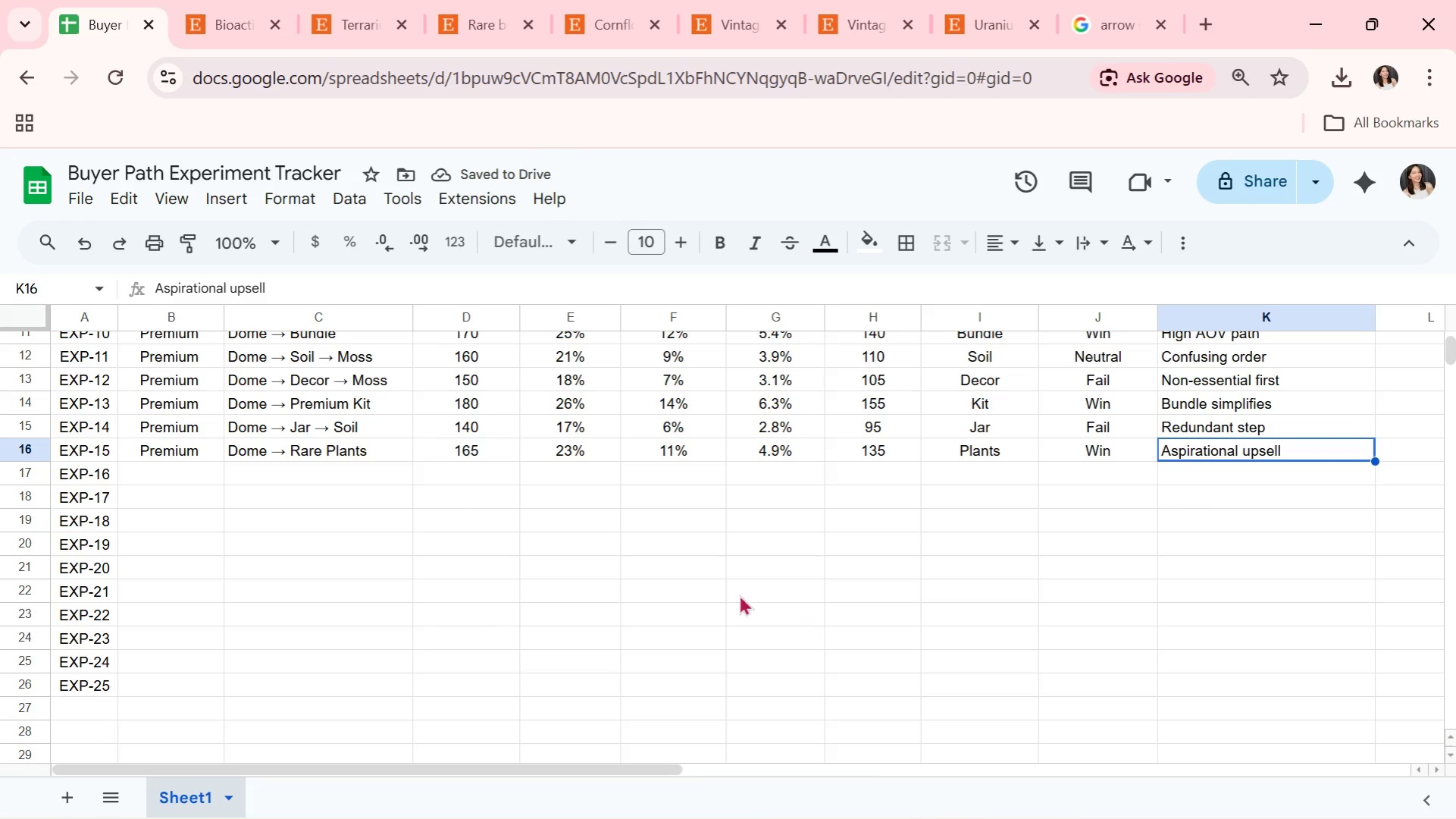 
left_click([478, 450])
 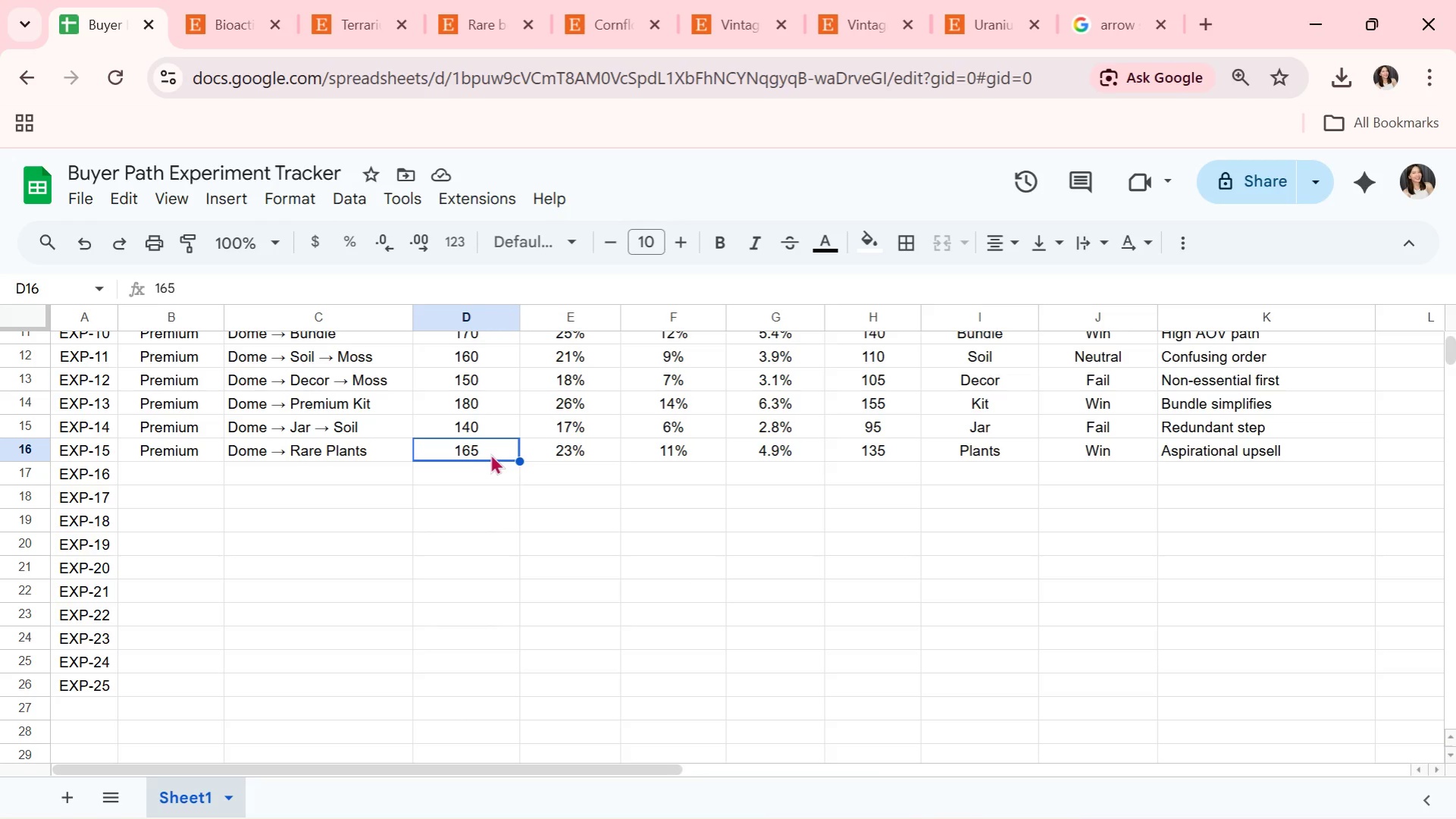 
left_click([540, 456])
 